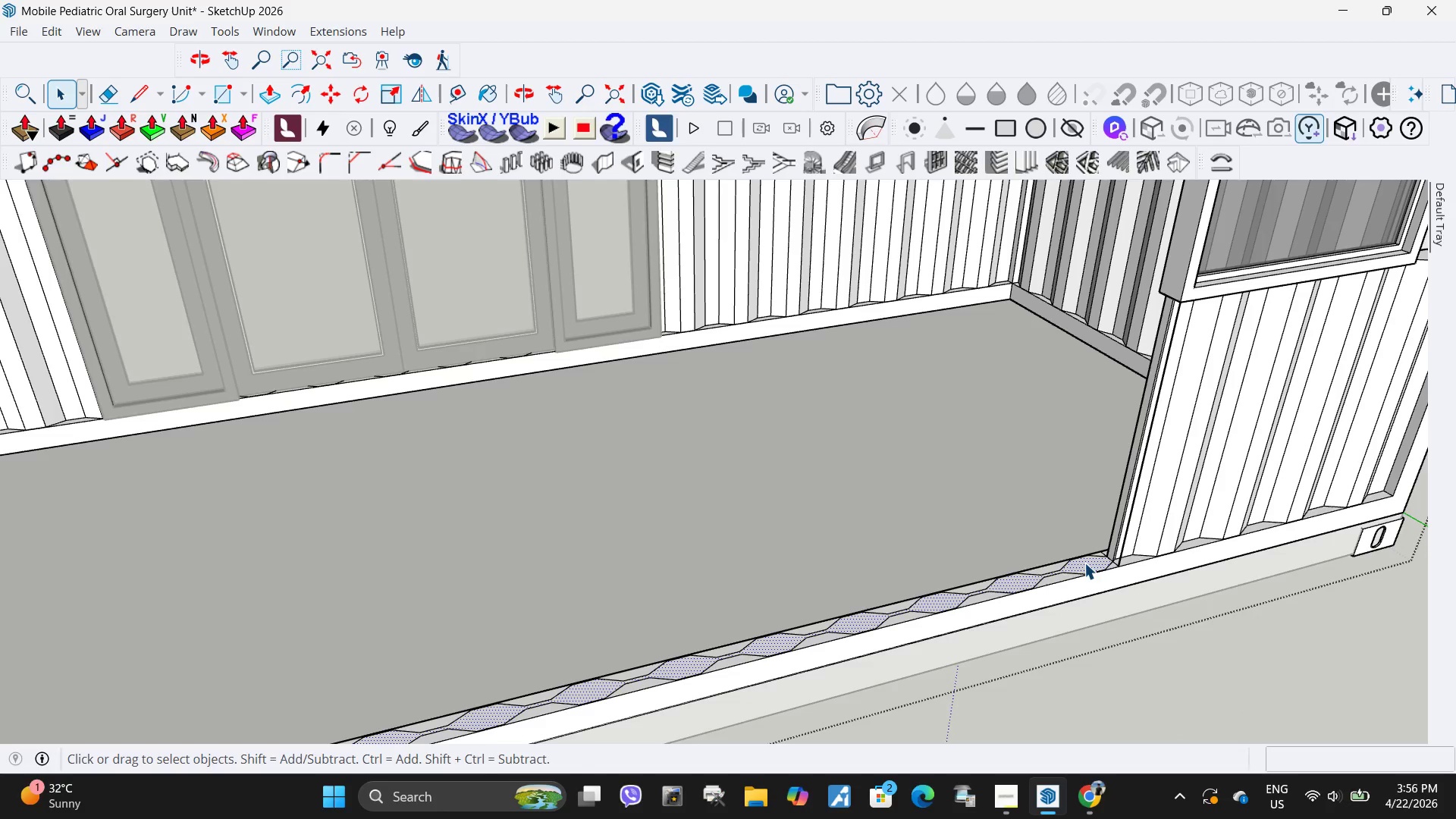 
key(P)
 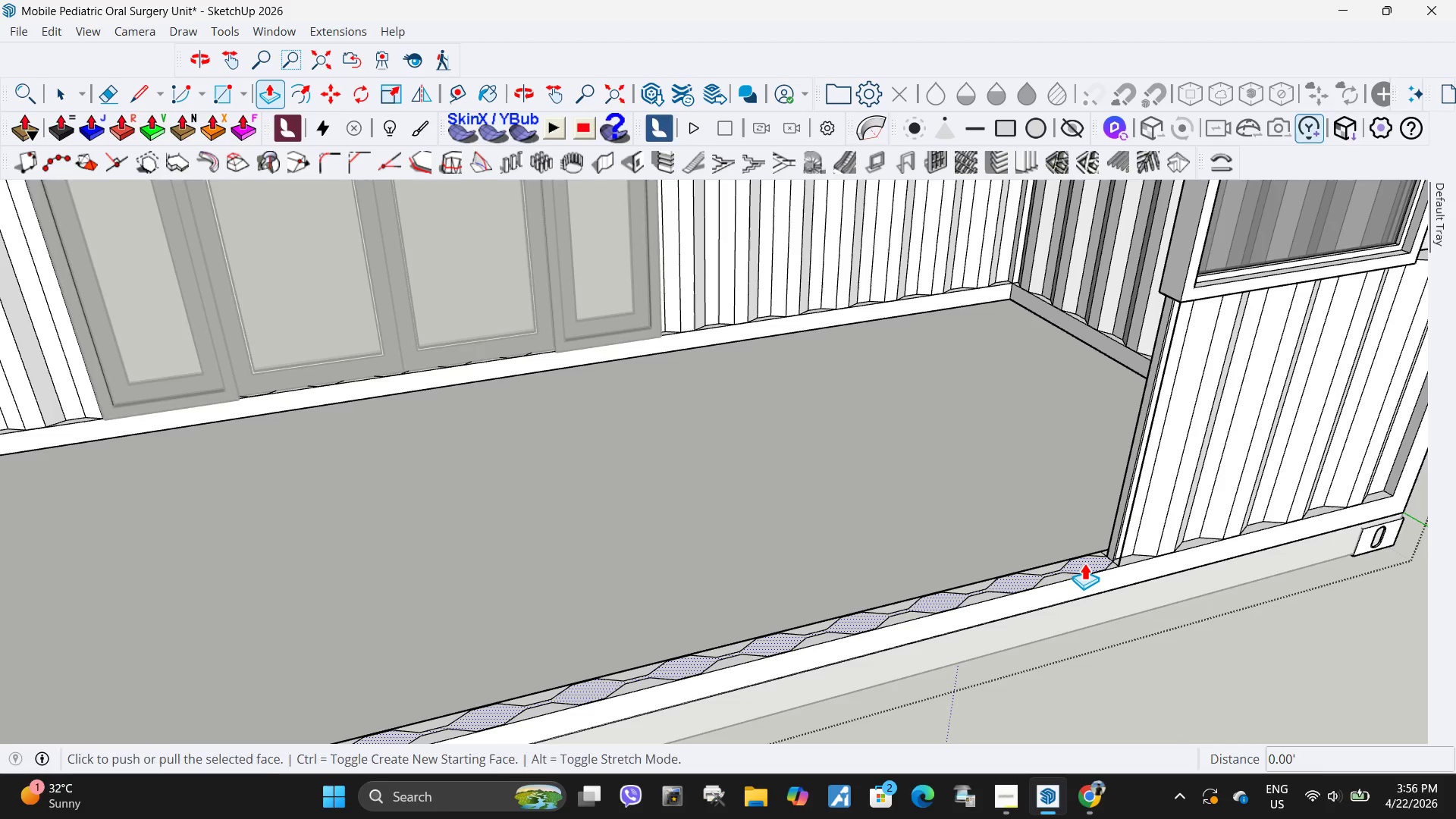 
left_click([1084, 563])
 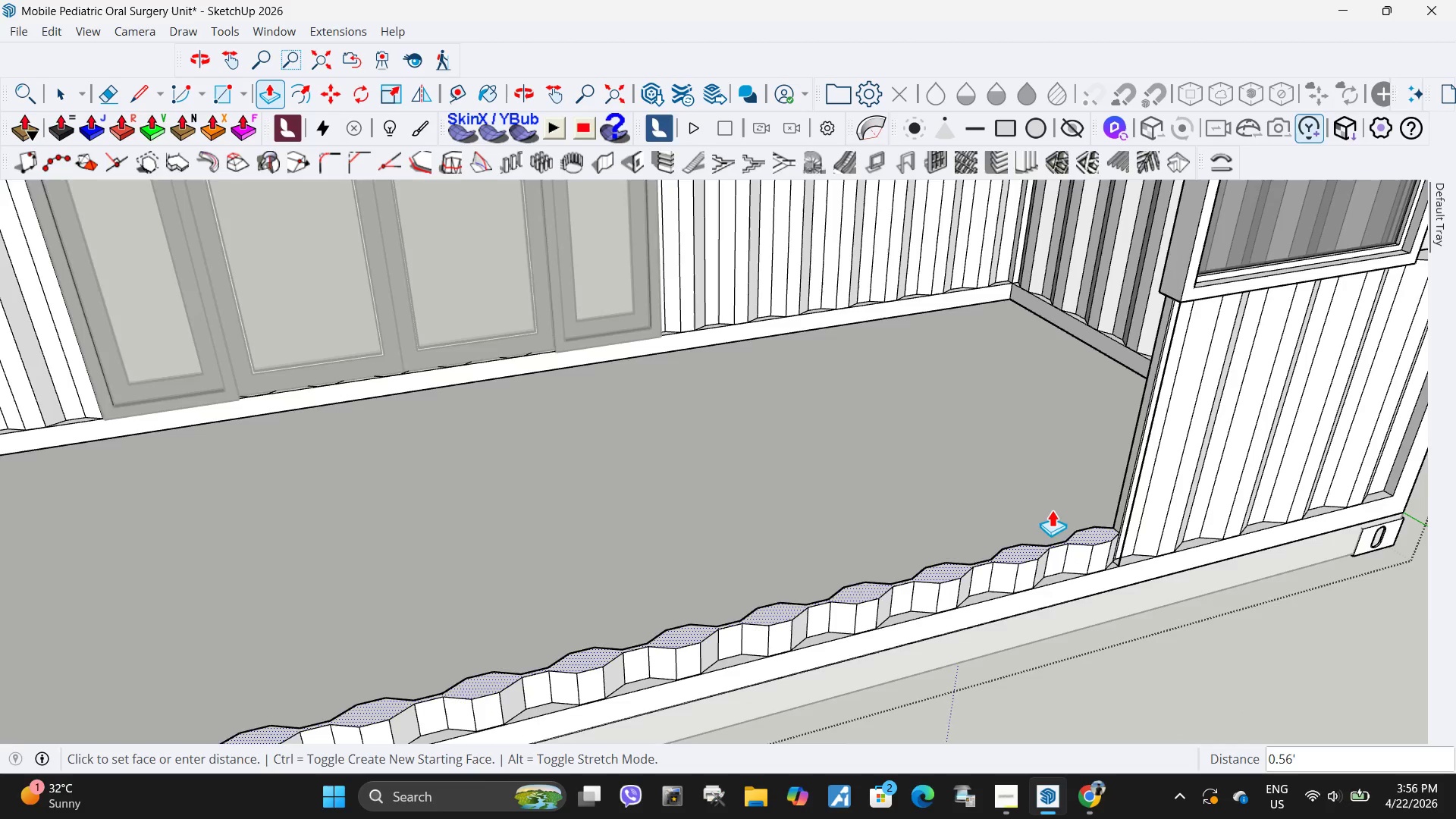 
scroll: coordinate [1052, 510], scroll_direction: down, amount: 11.0
 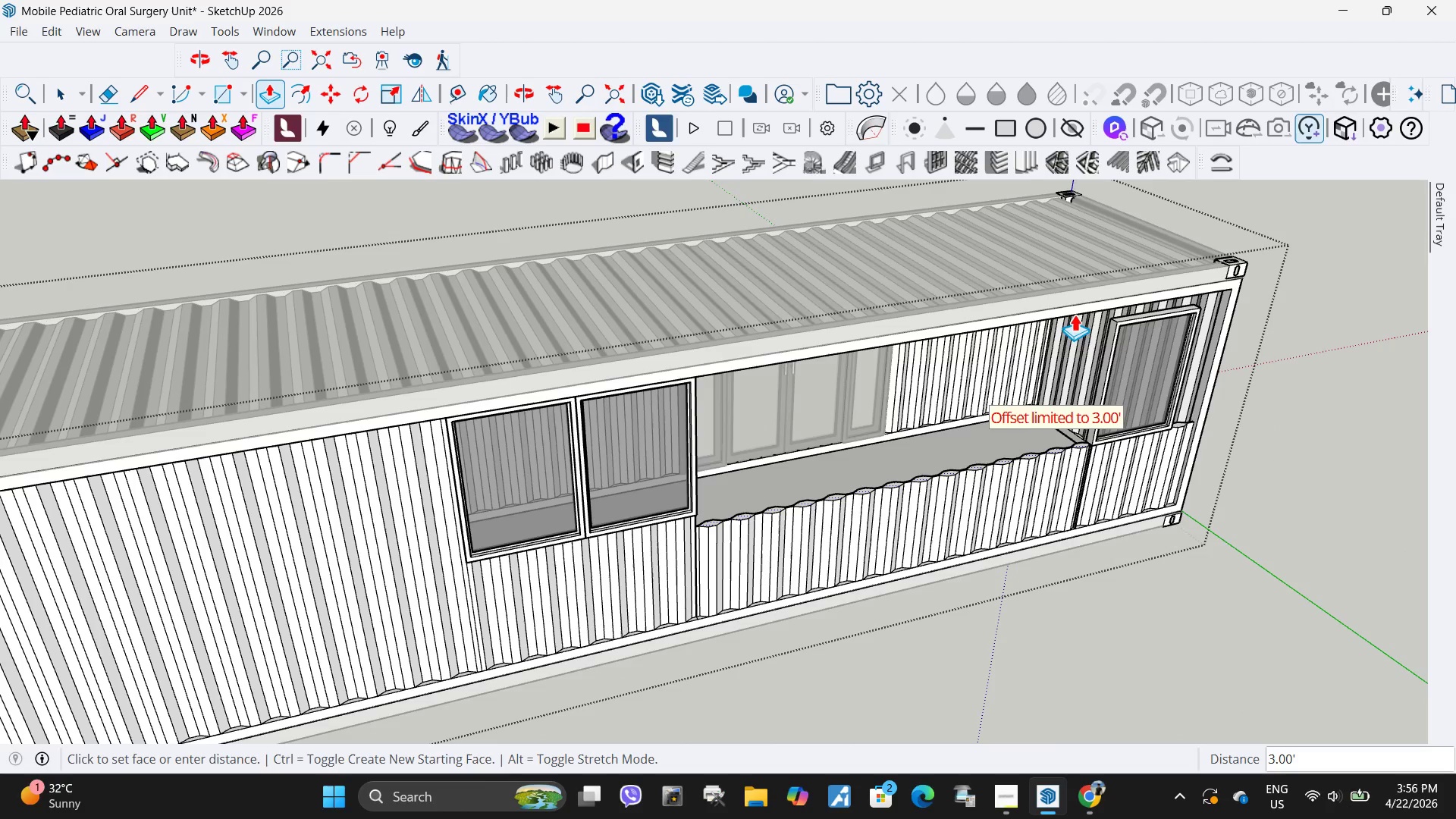 
left_click([1101, 350])
 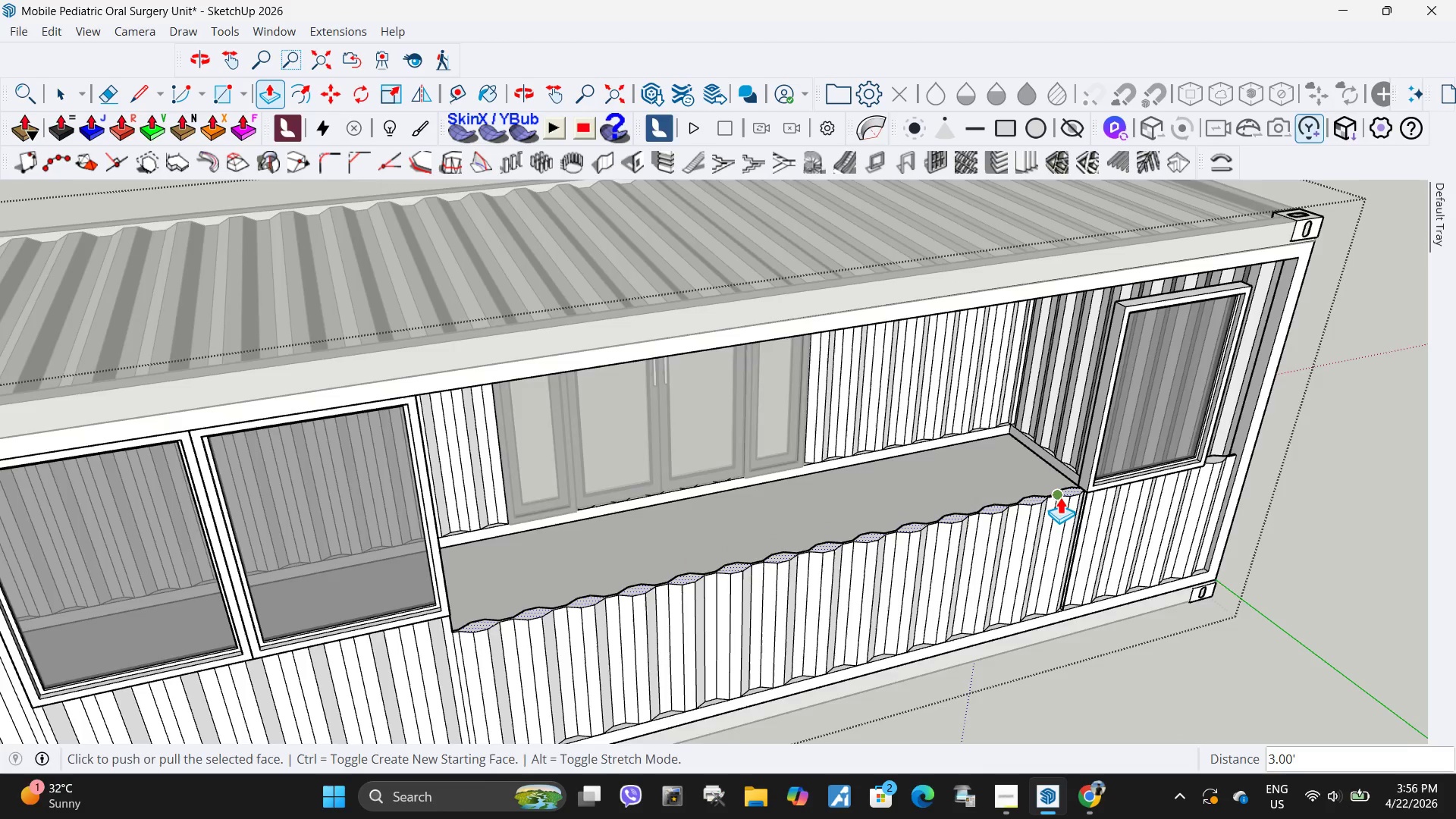 
scroll: coordinate [1060, 497], scroll_direction: up, amount: 6.0
 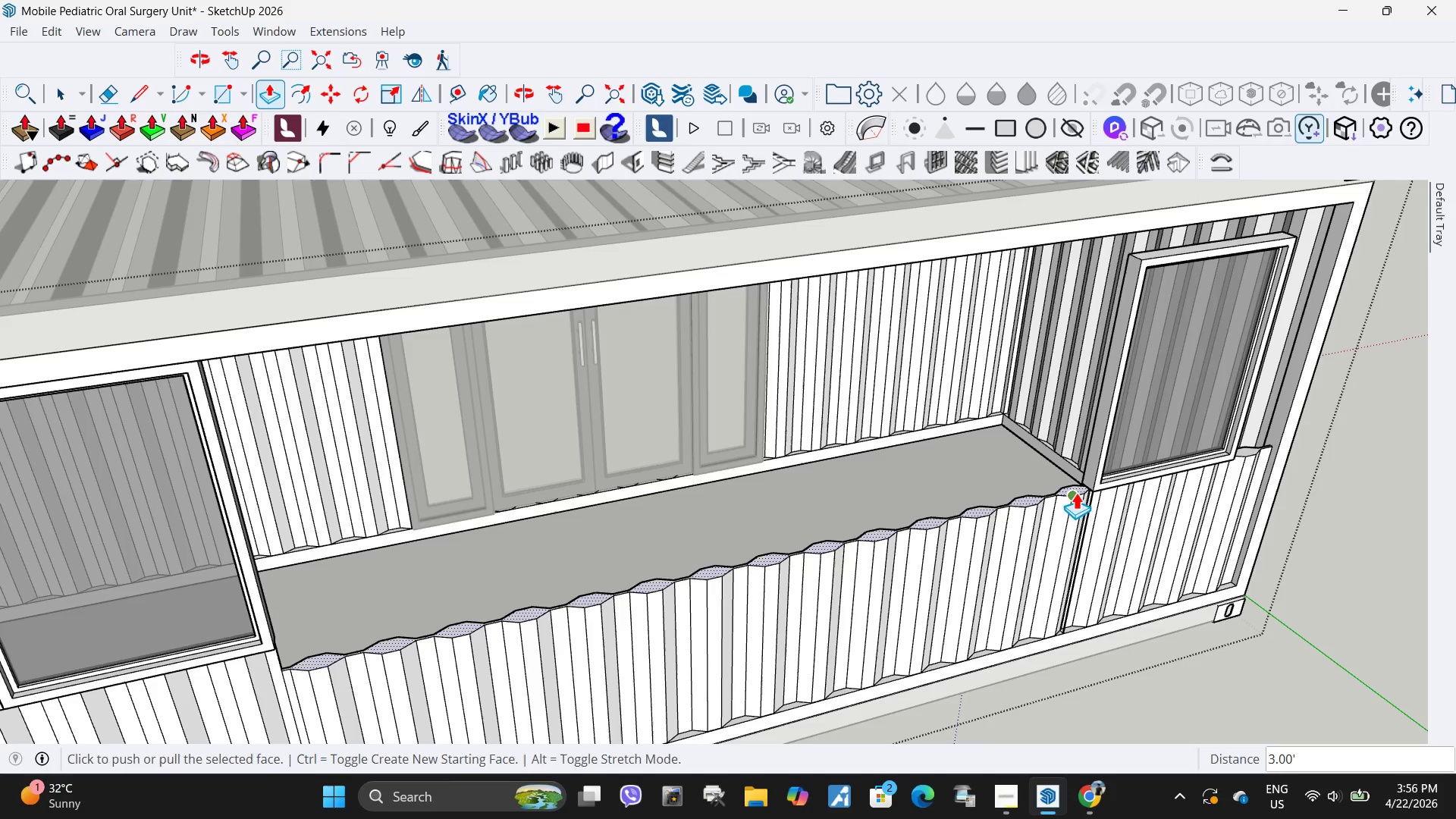 
left_click([1076, 492])
 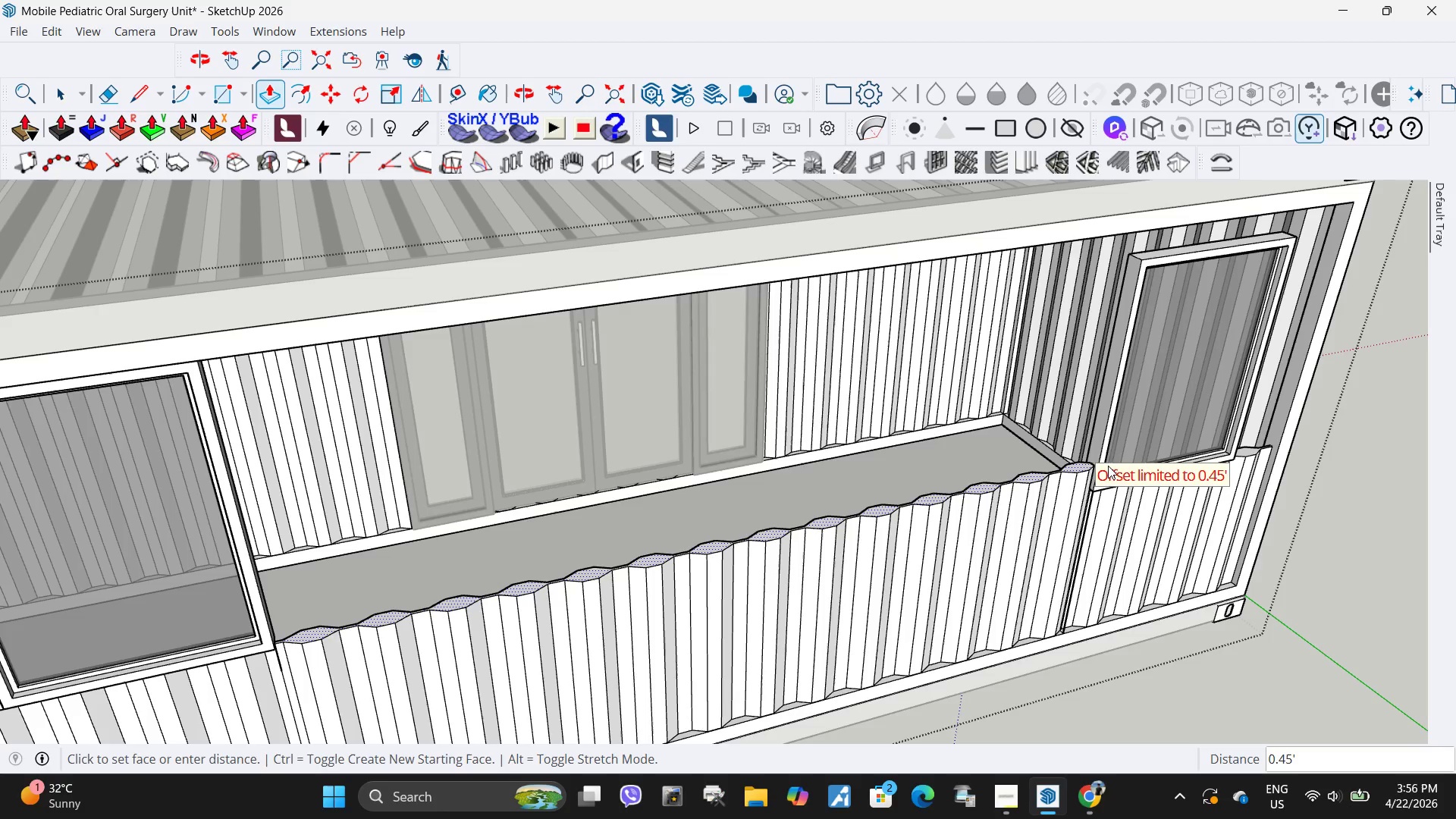 
key(Control+ControlLeft)
 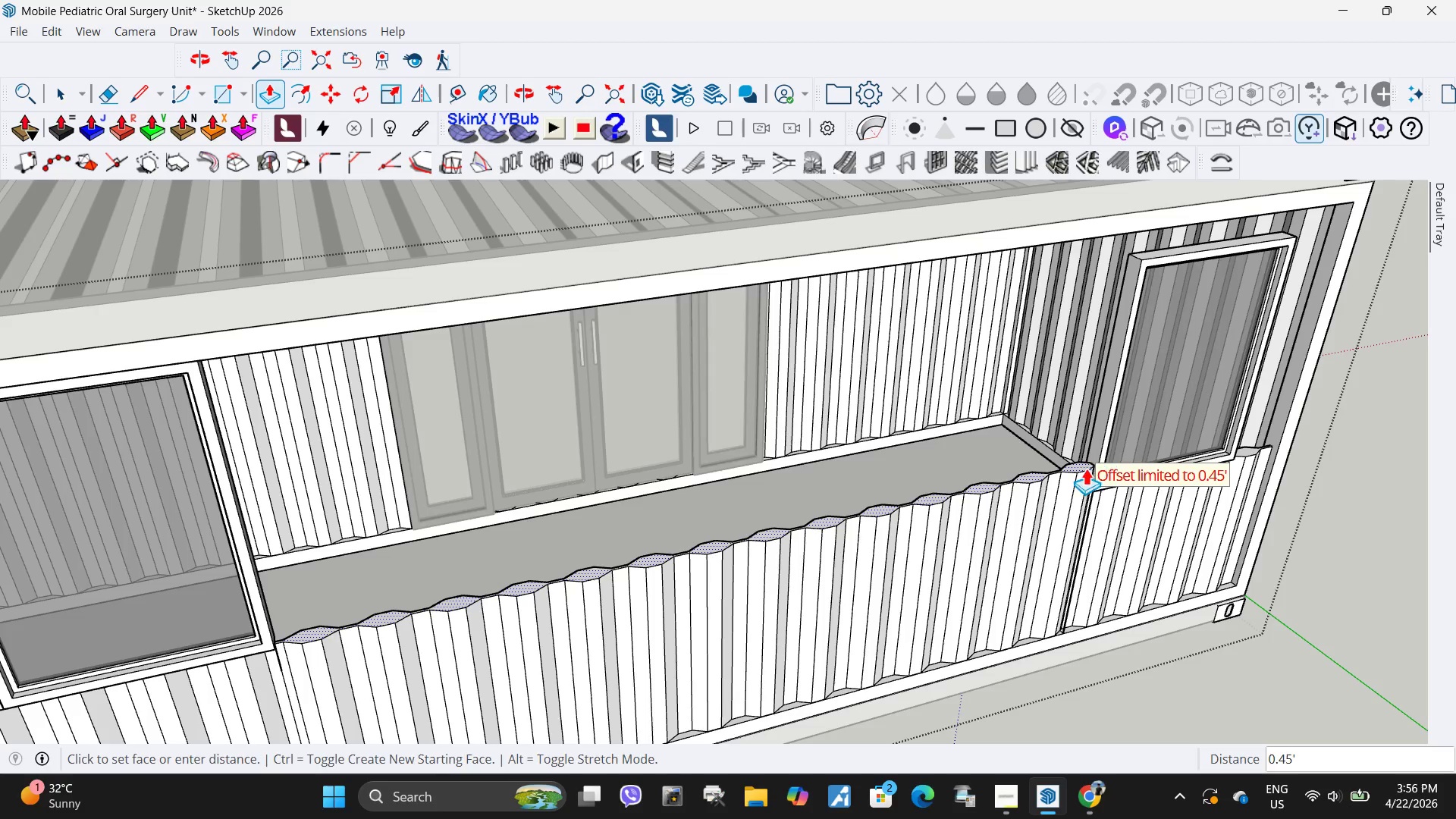 
key(Control+Z)
 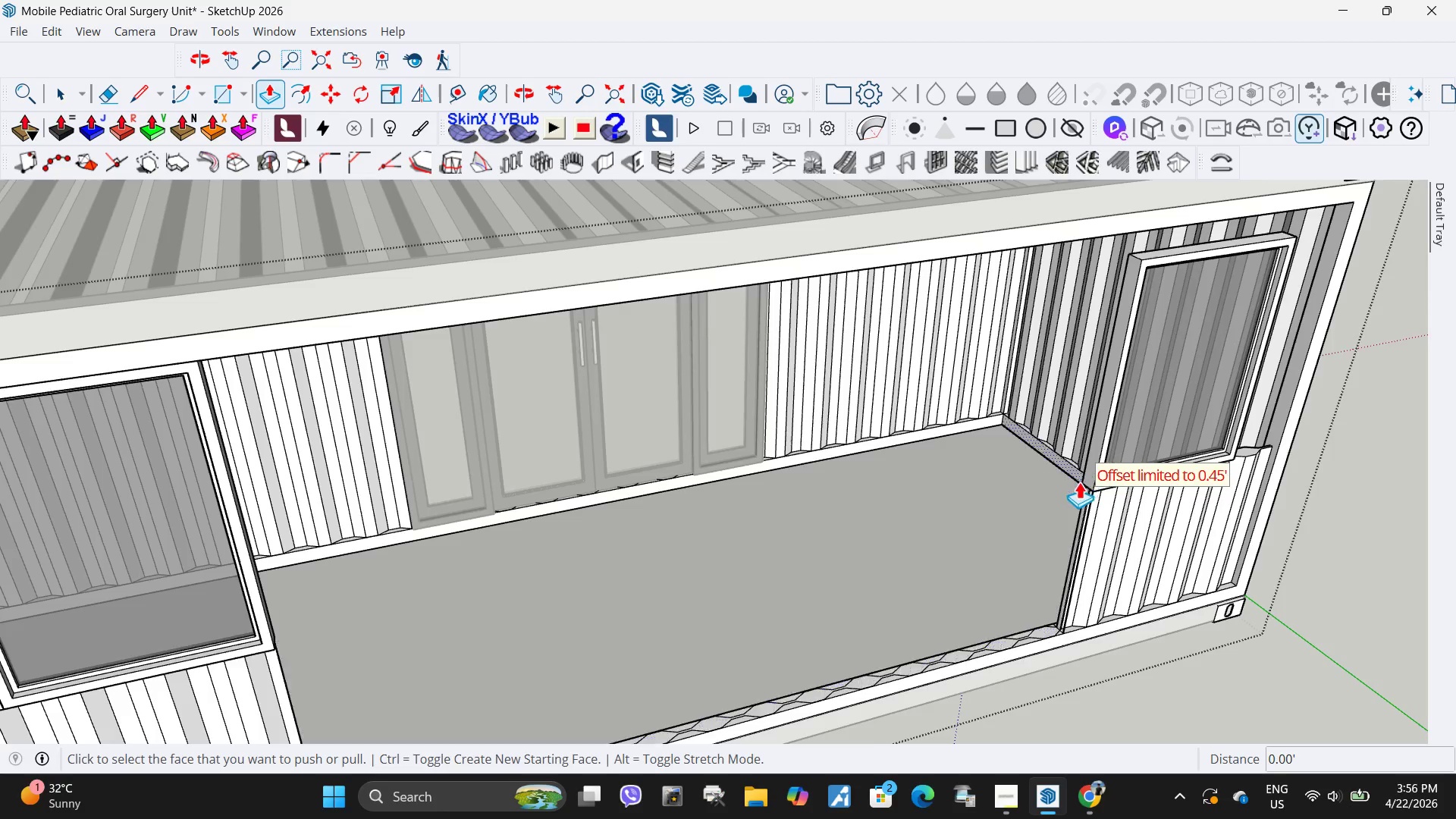 
scroll: coordinate [1053, 632], scroll_direction: up, amount: 4.0
 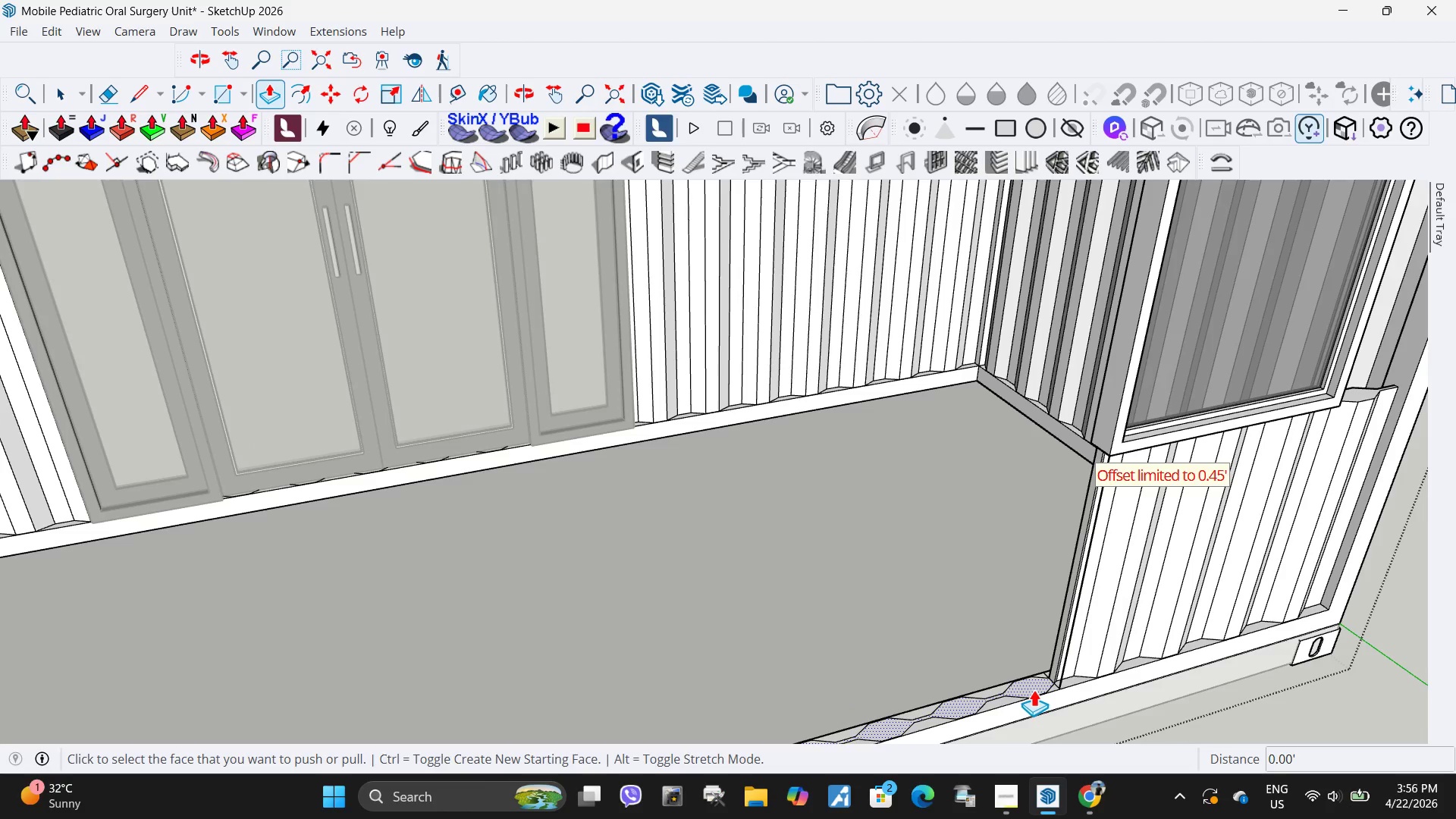 
left_click([1031, 689])
 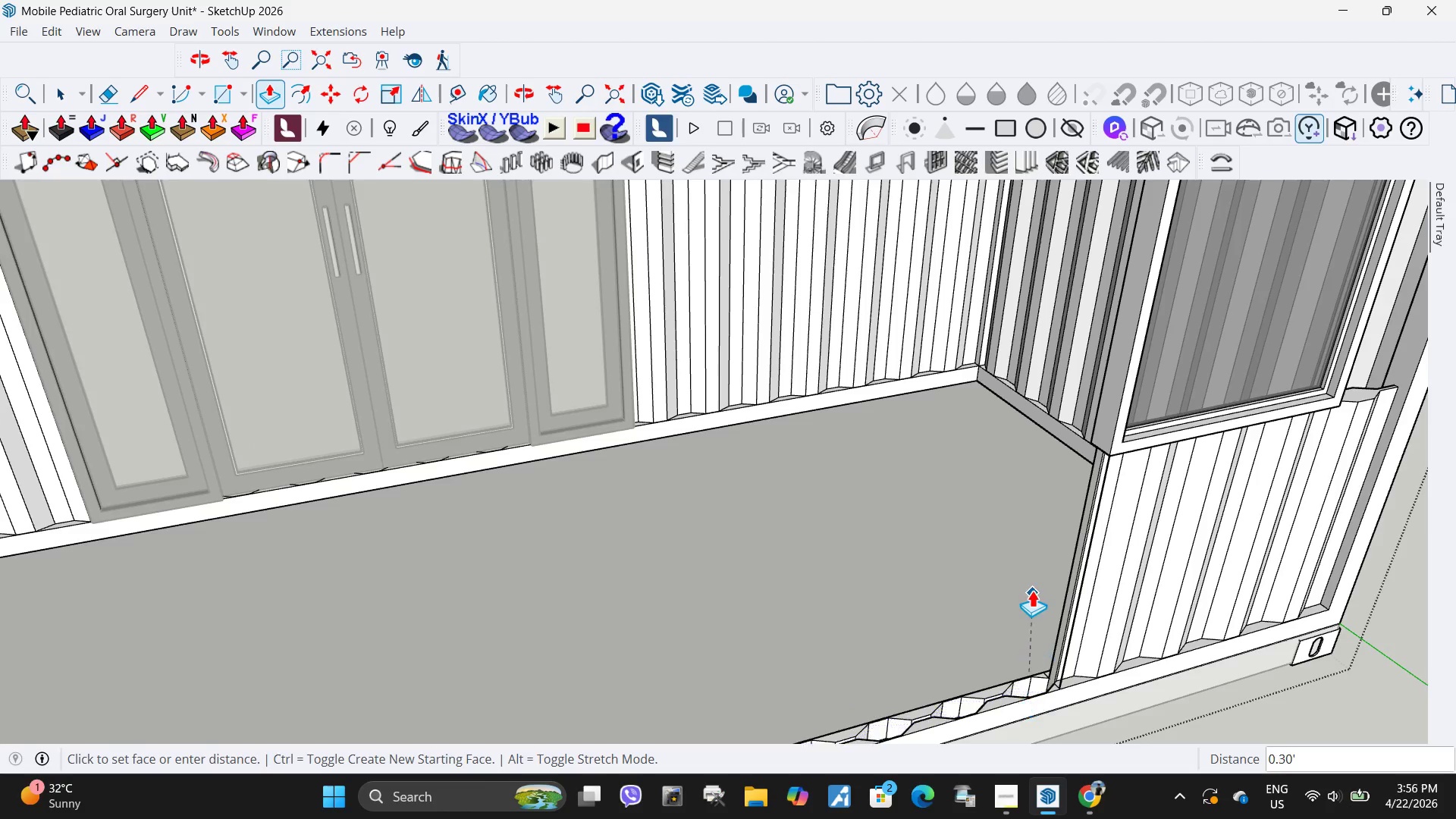 
scroll: coordinate [1032, 590], scroll_direction: down, amount: 5.0
 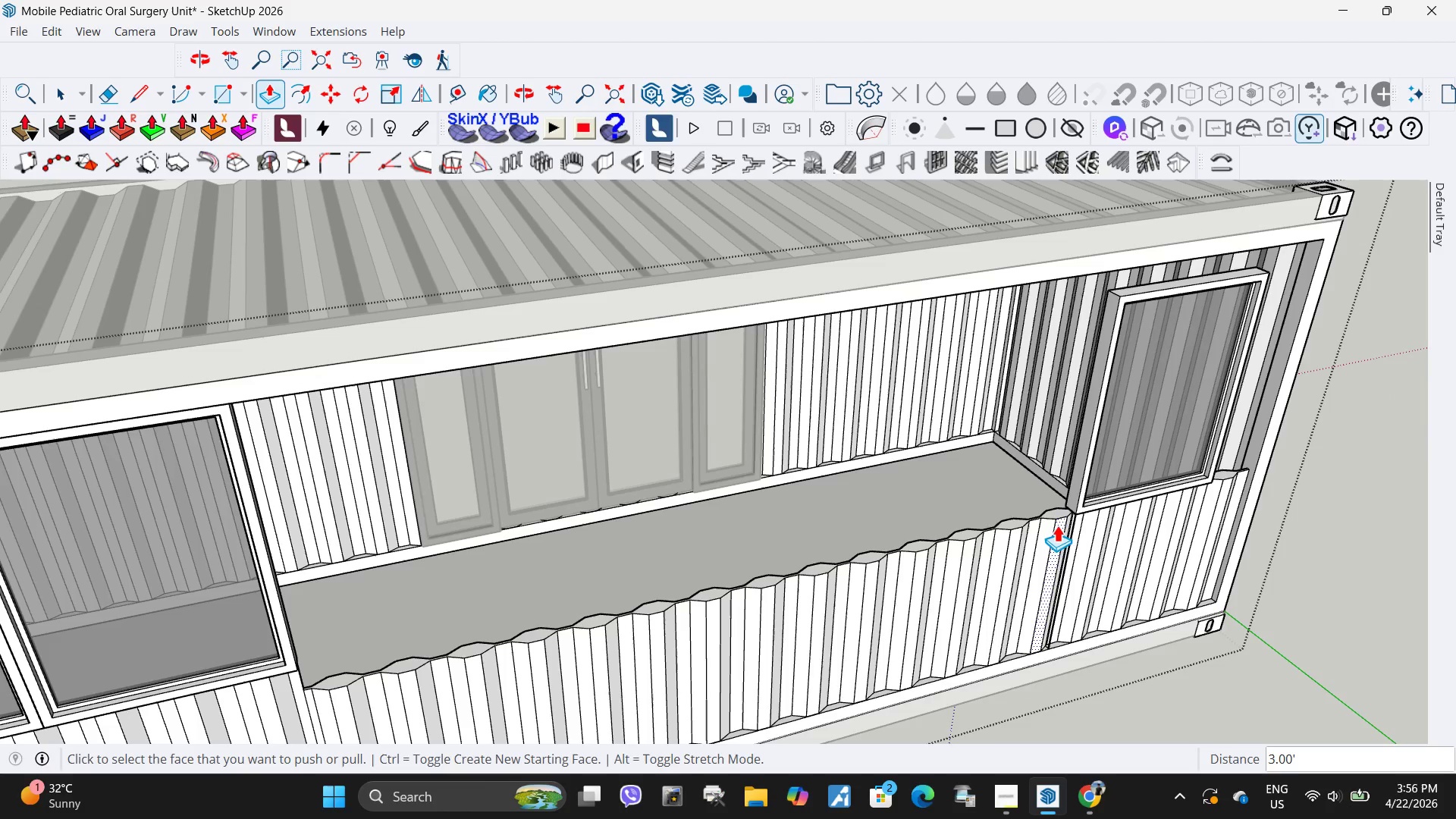 
left_click([1056, 513])
 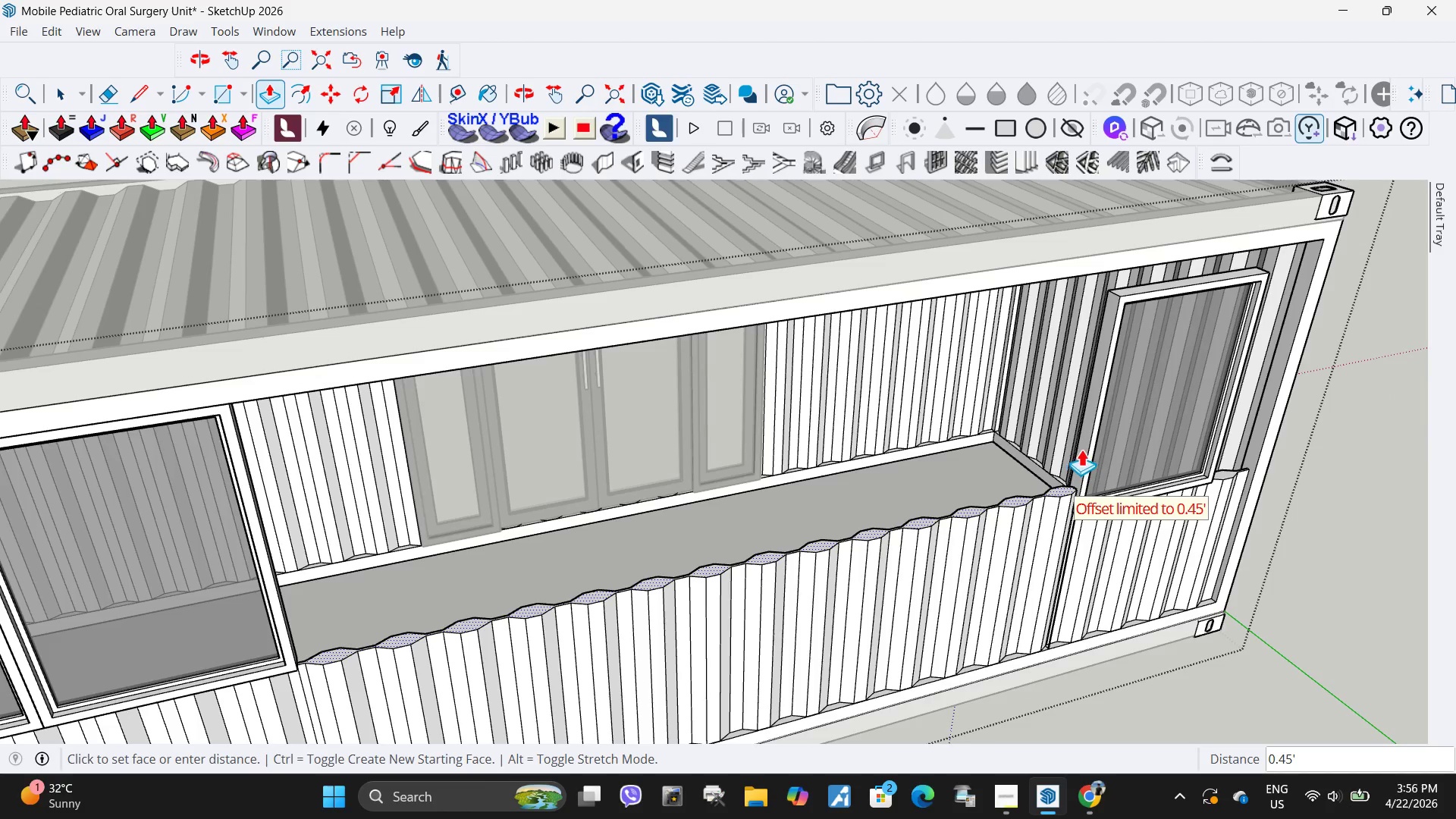 
left_click([1071, 386])
 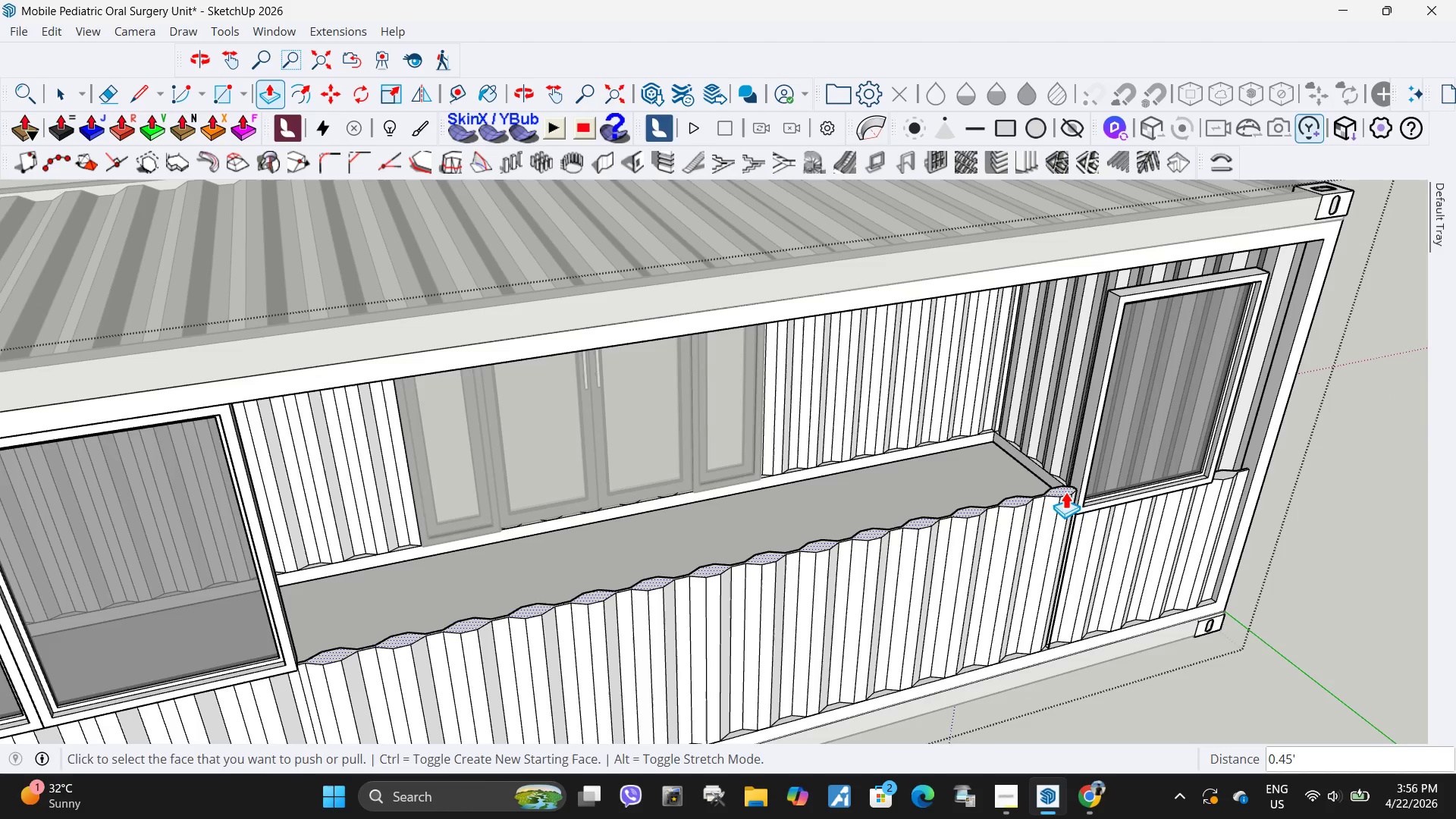 
left_click([1065, 490])
 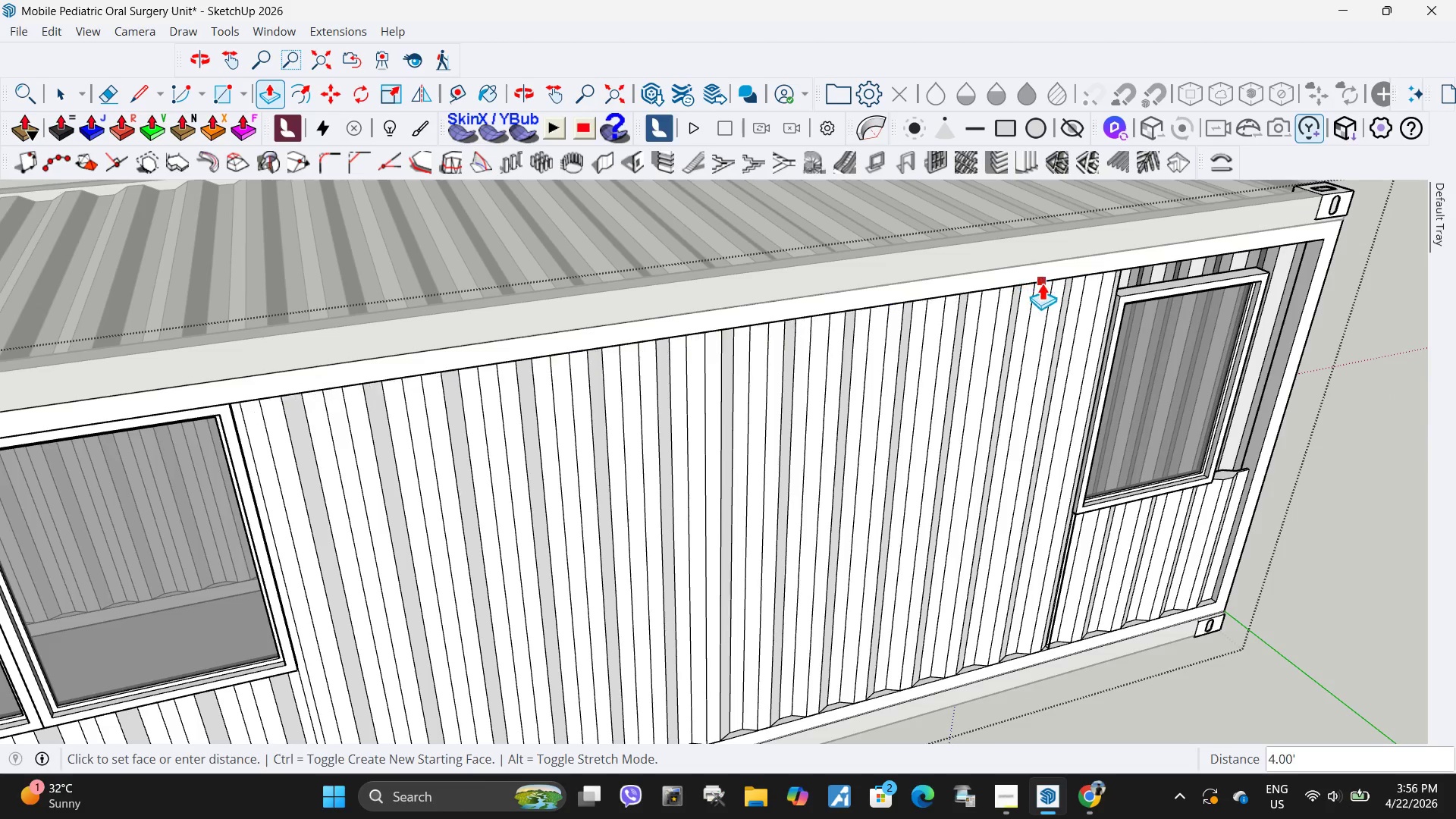 
left_click([1042, 283])
 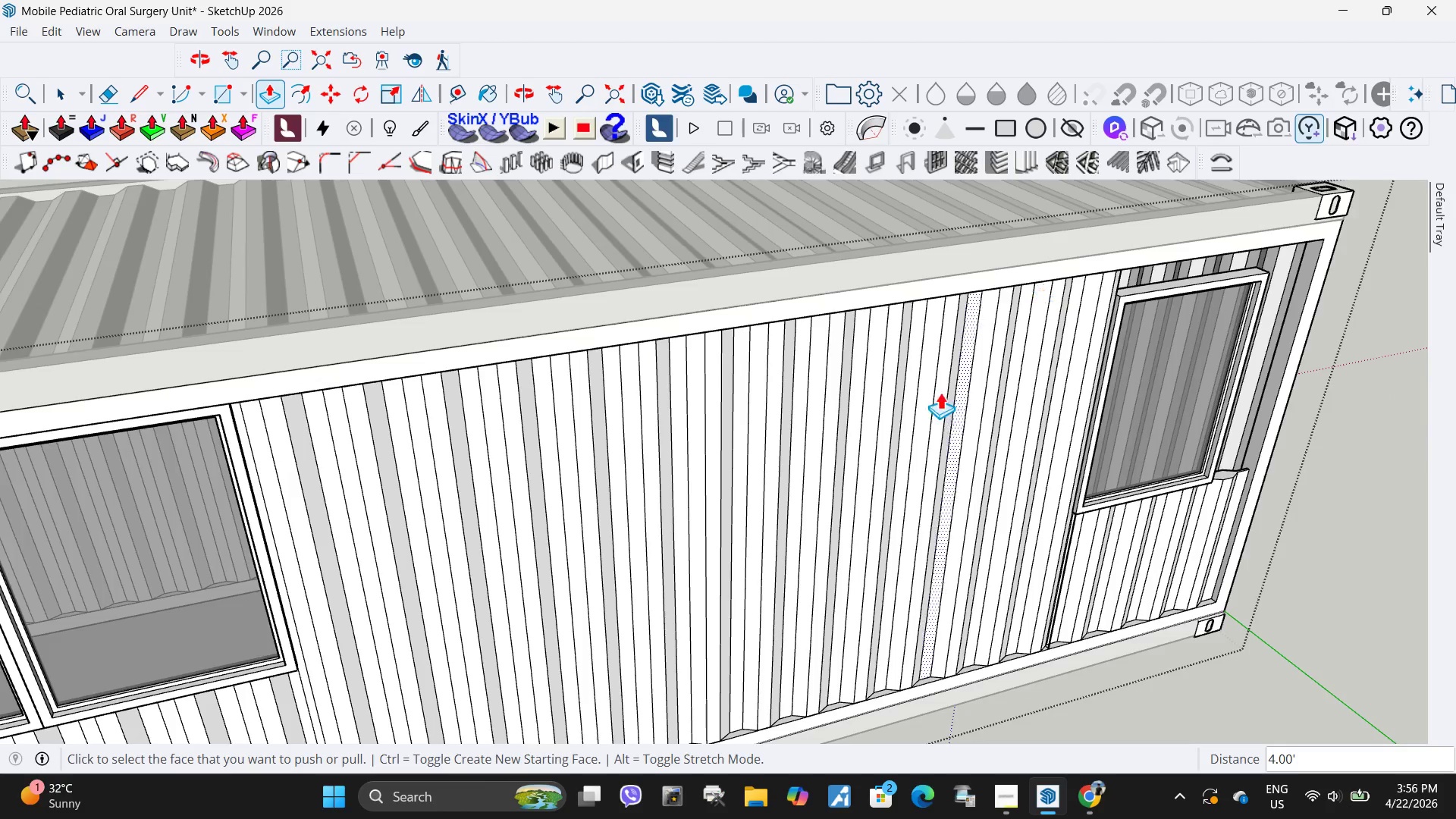 
scroll: coordinate [933, 406], scroll_direction: down, amount: 6.0
 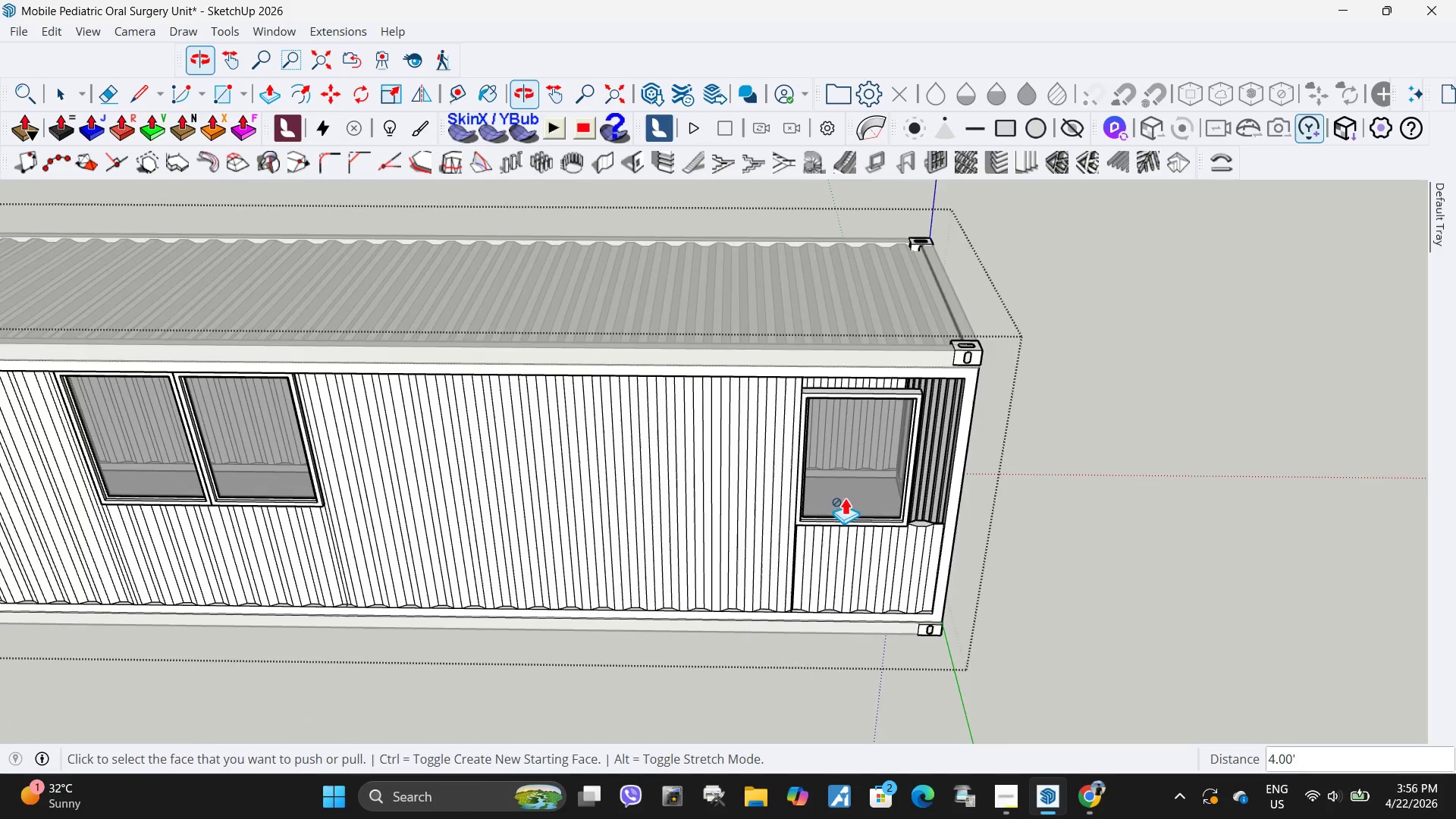 
left_click([951, 538])
 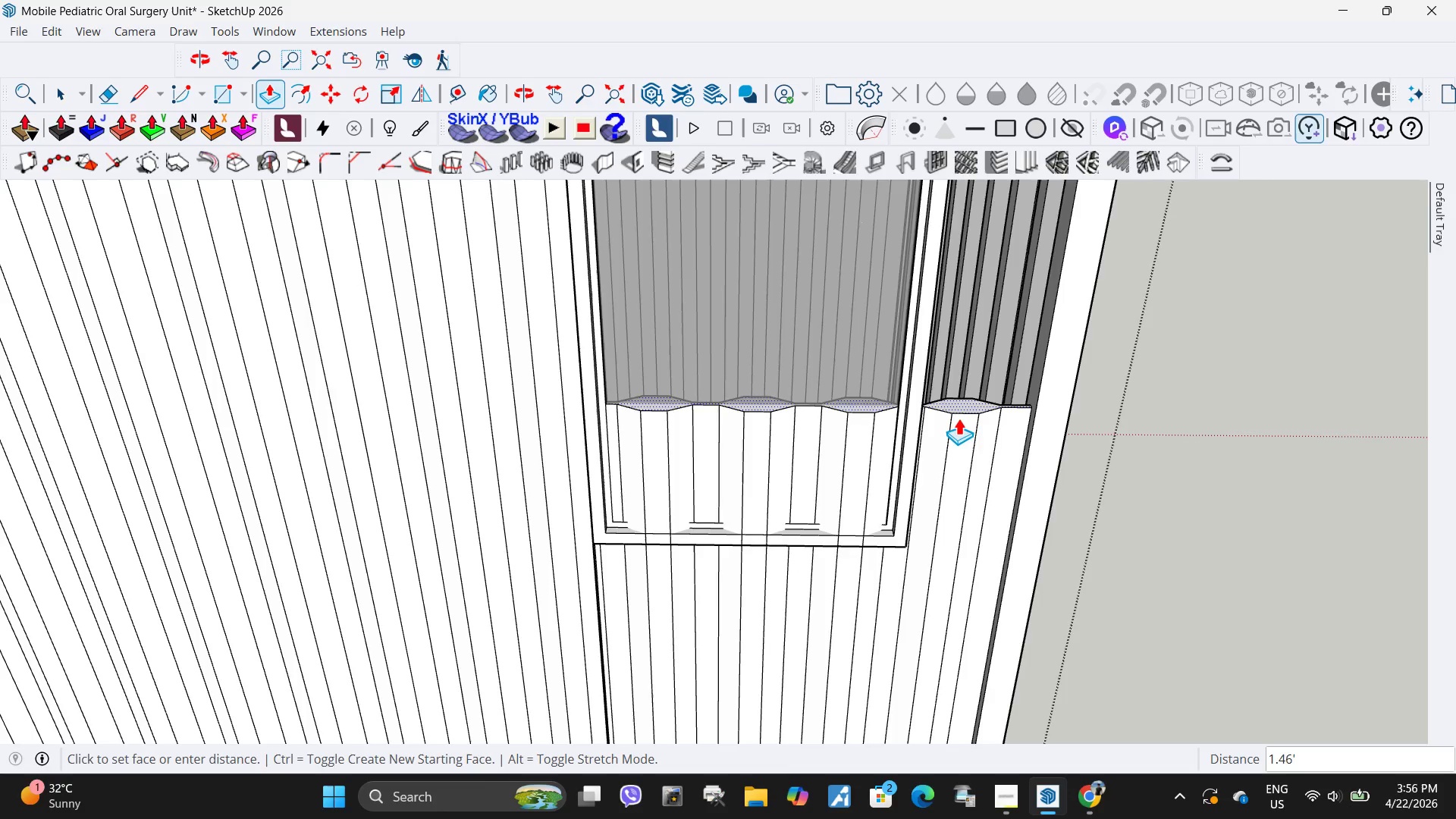 
scroll: coordinate [977, 538], scroll_direction: up, amount: 10.0
 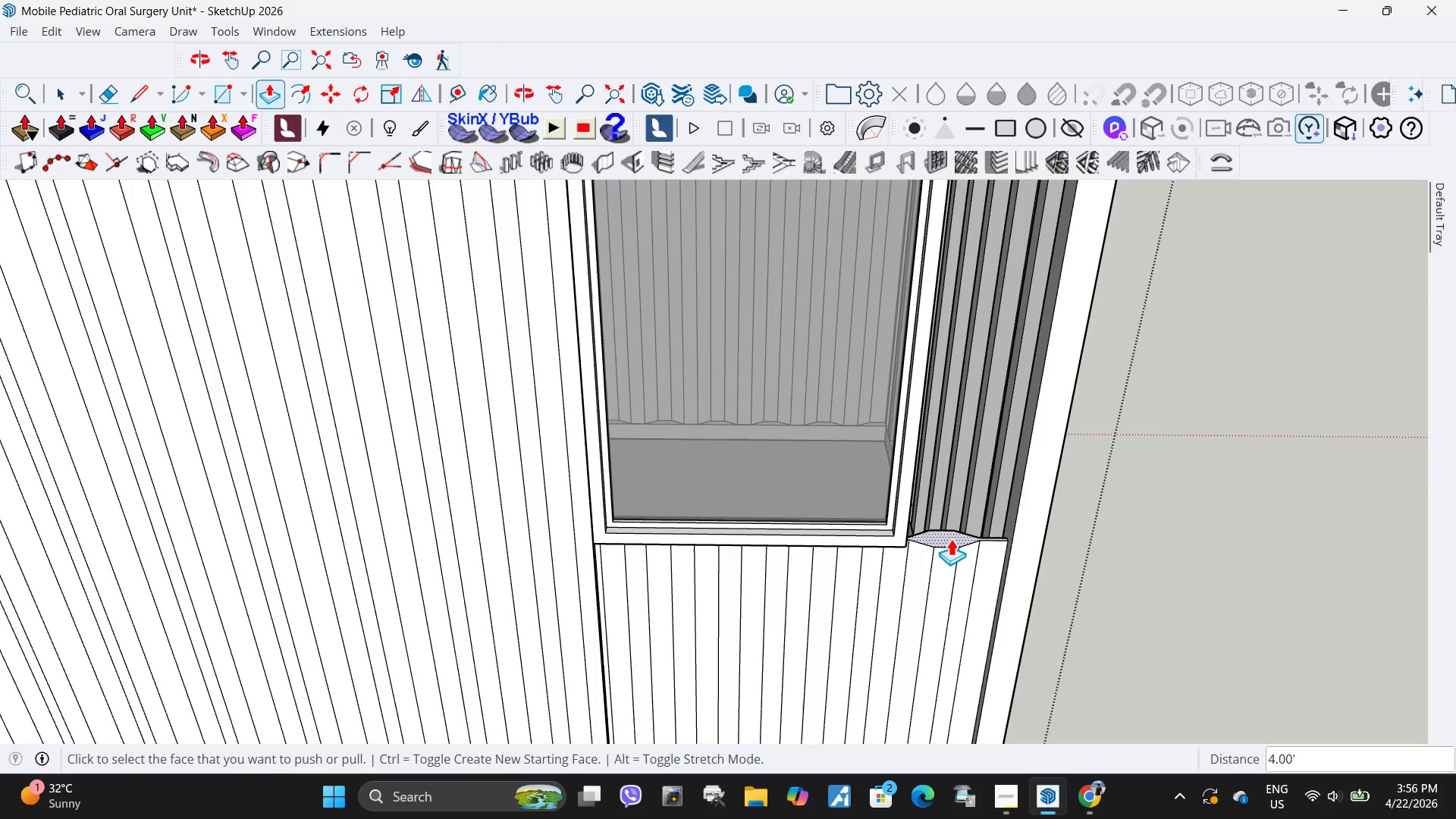 
key(Escape)
 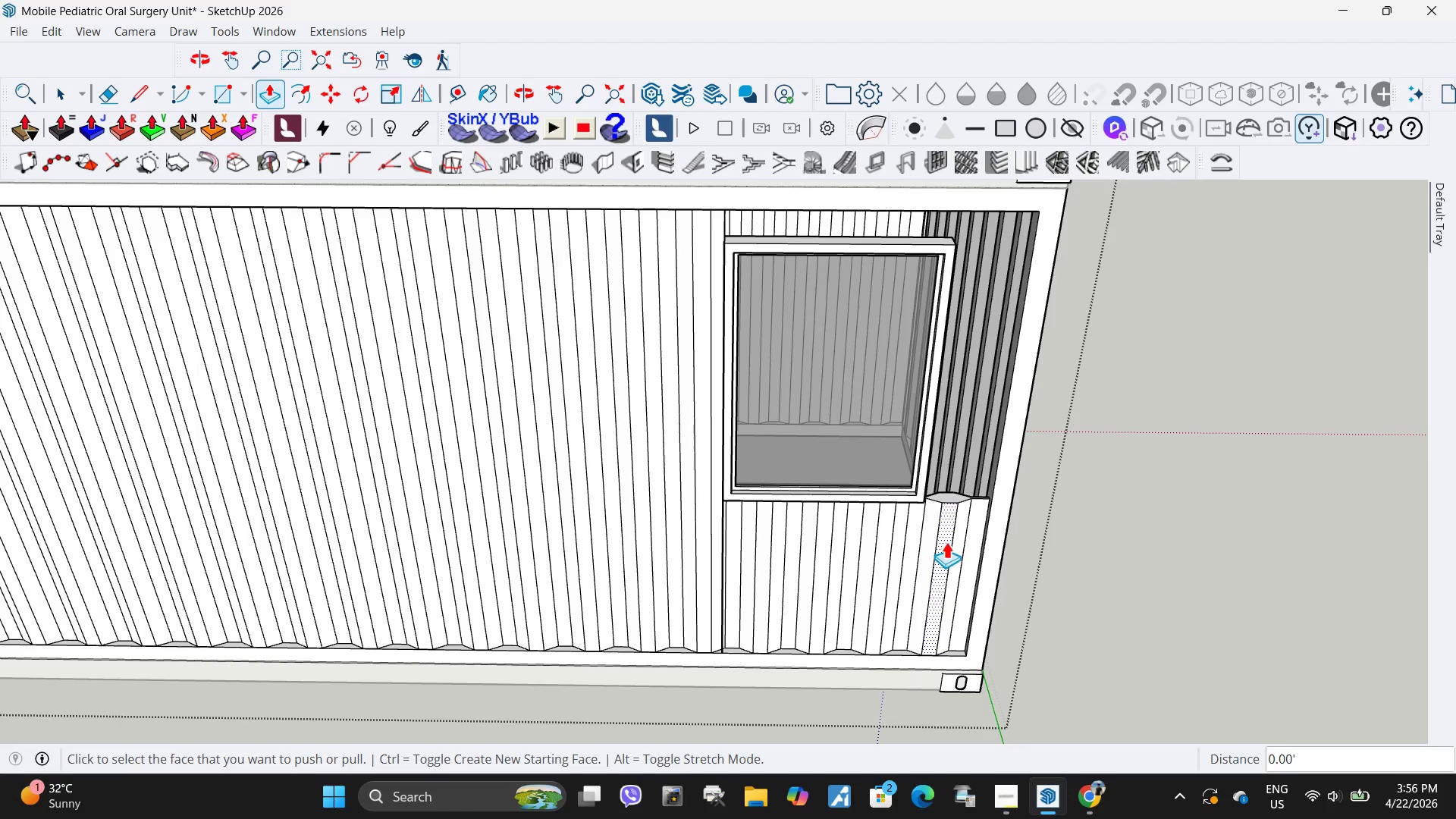 
scroll: coordinate [953, 429], scroll_direction: down, amount: 5.0
 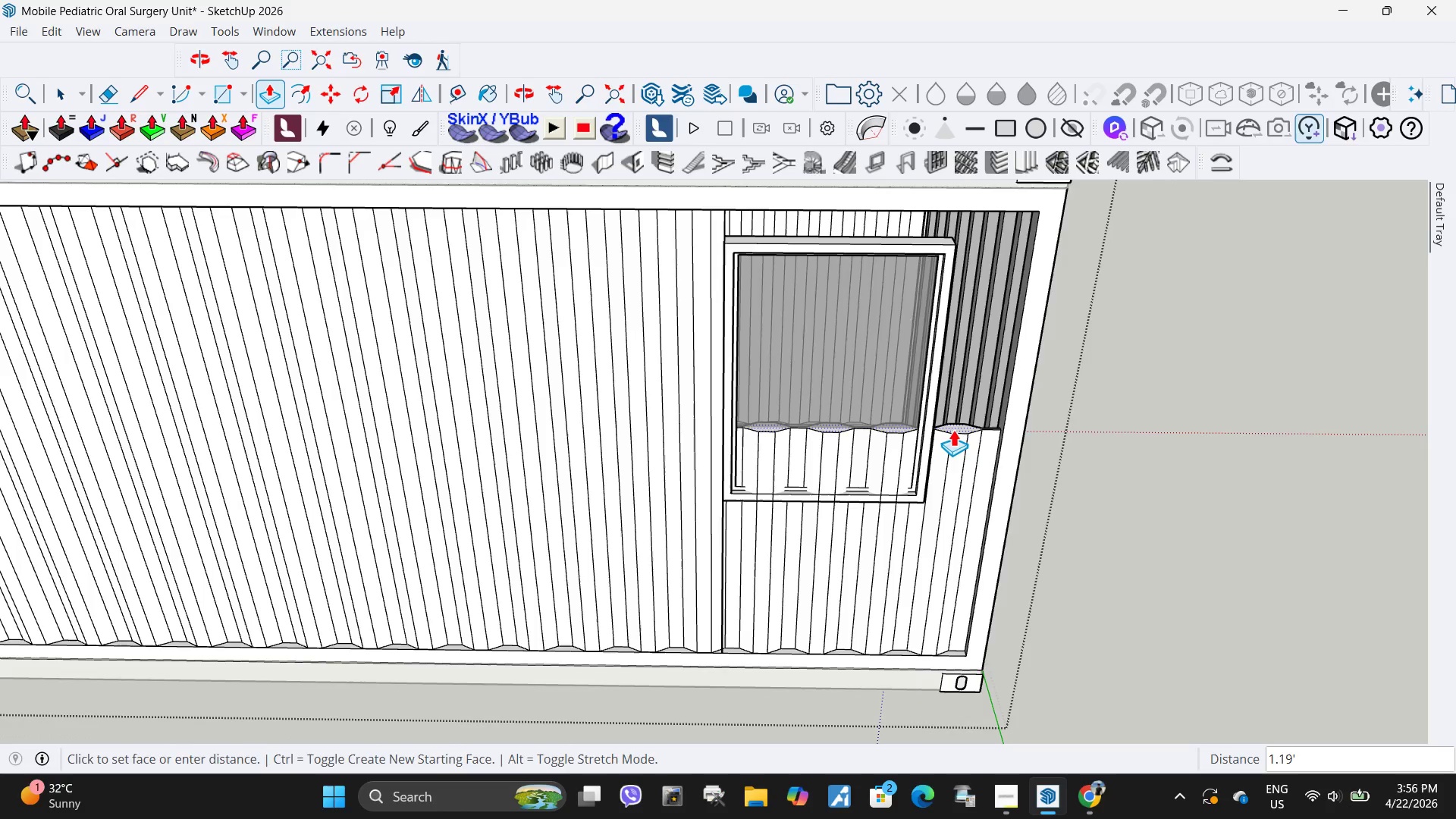 
key(Control+ControlLeft)
 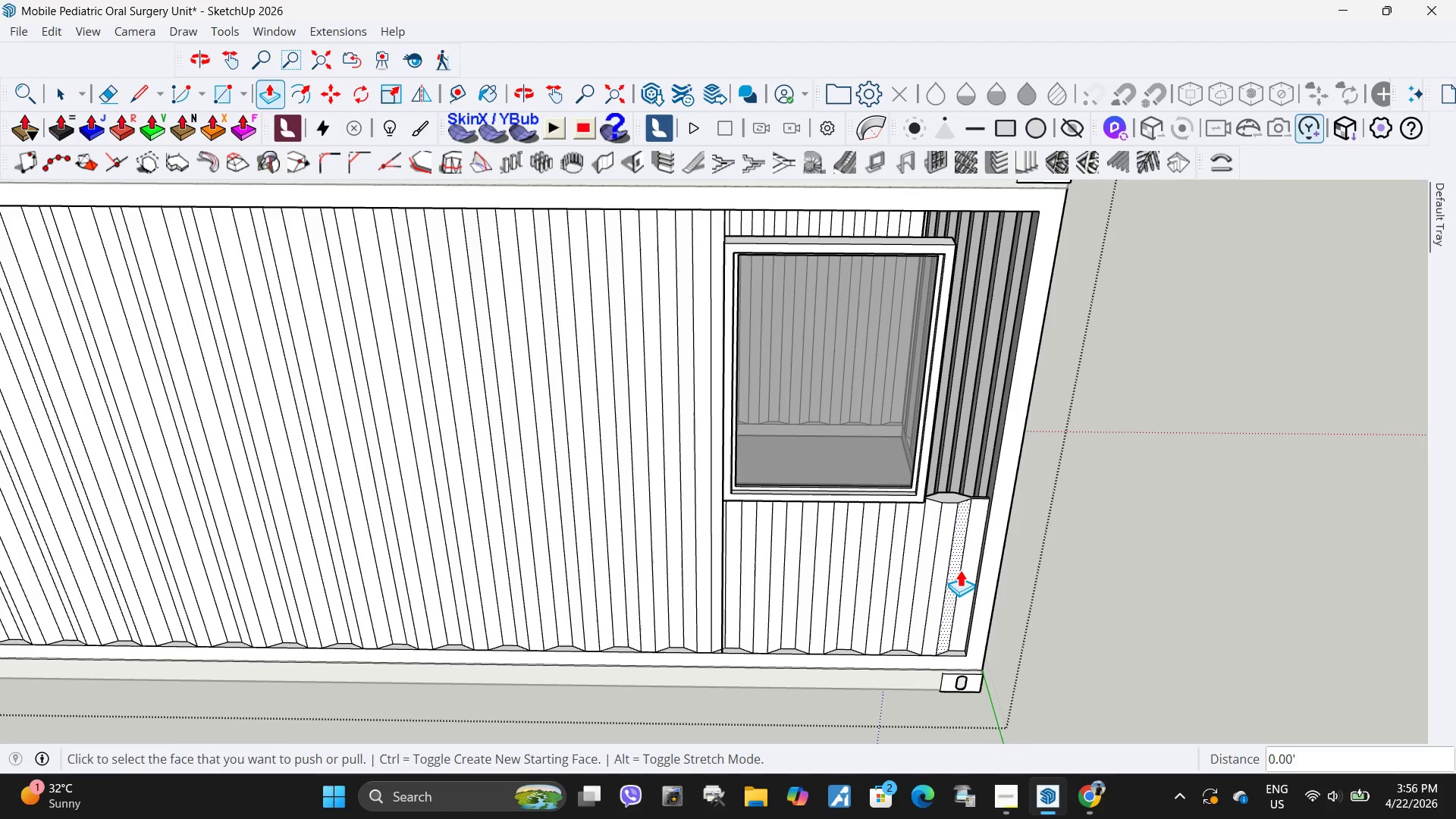 
key(Control+Z)
 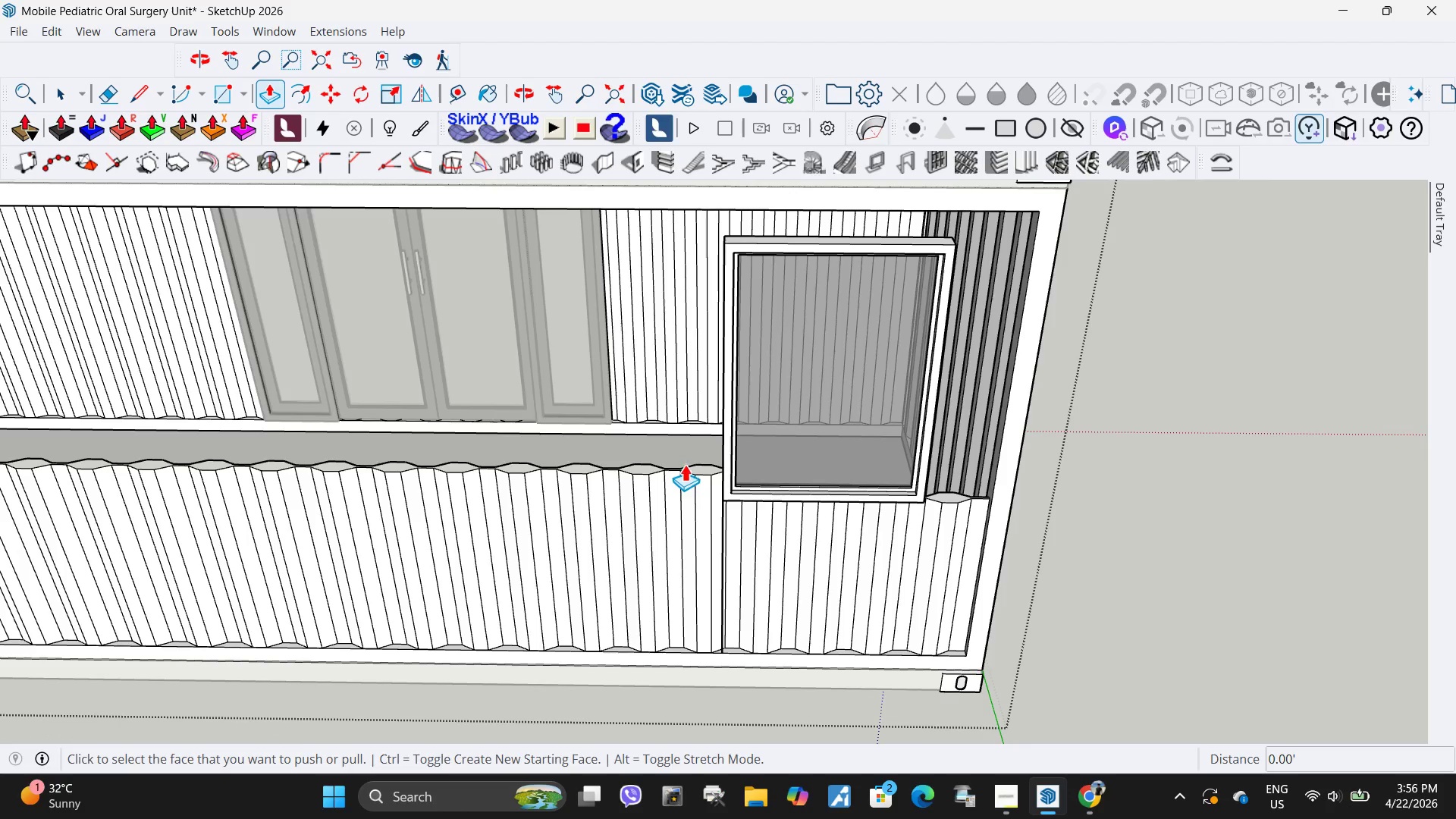 
left_click([692, 469])
 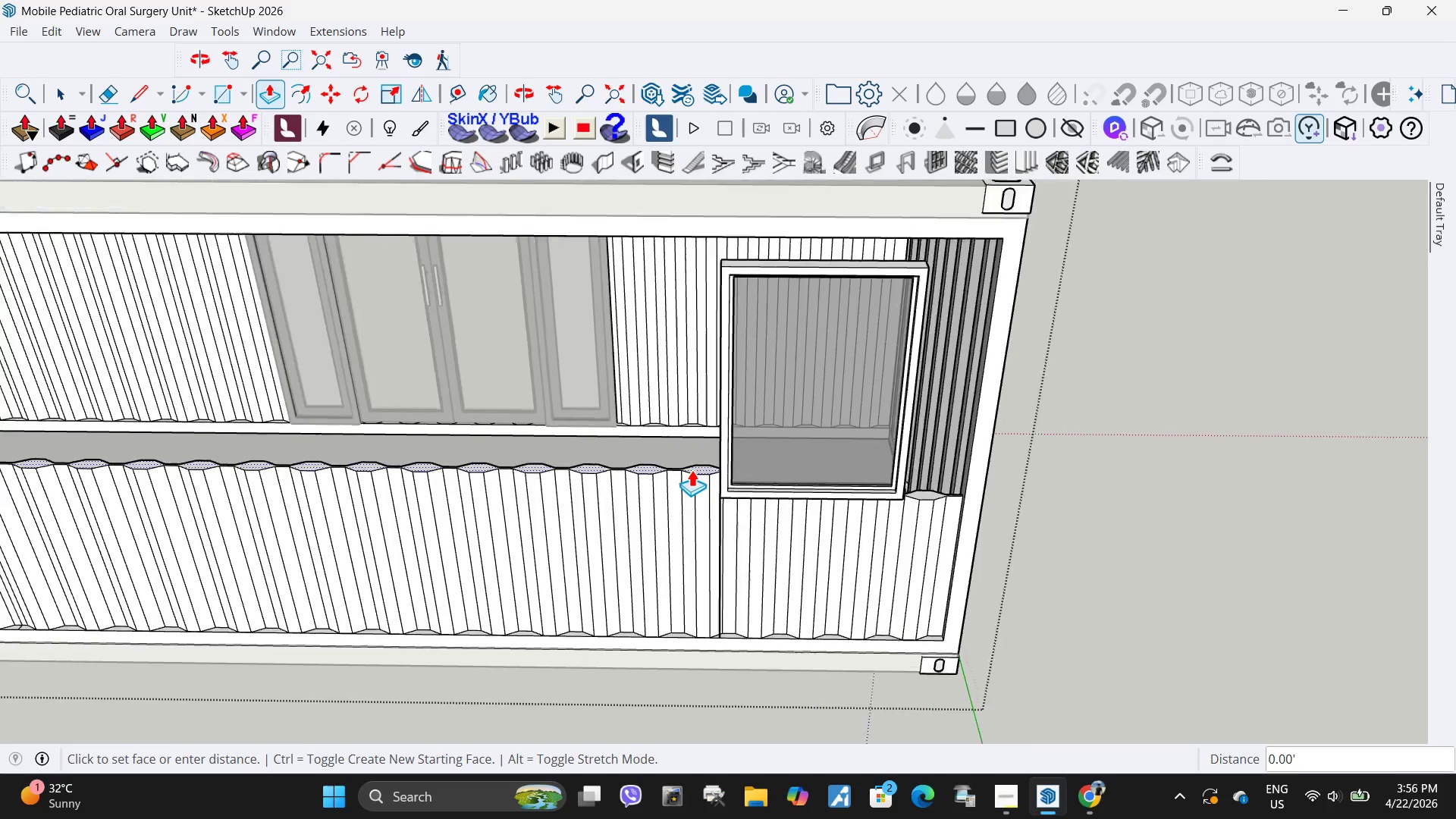 
scroll: coordinate [692, 469], scroll_direction: down, amount: 5.0
 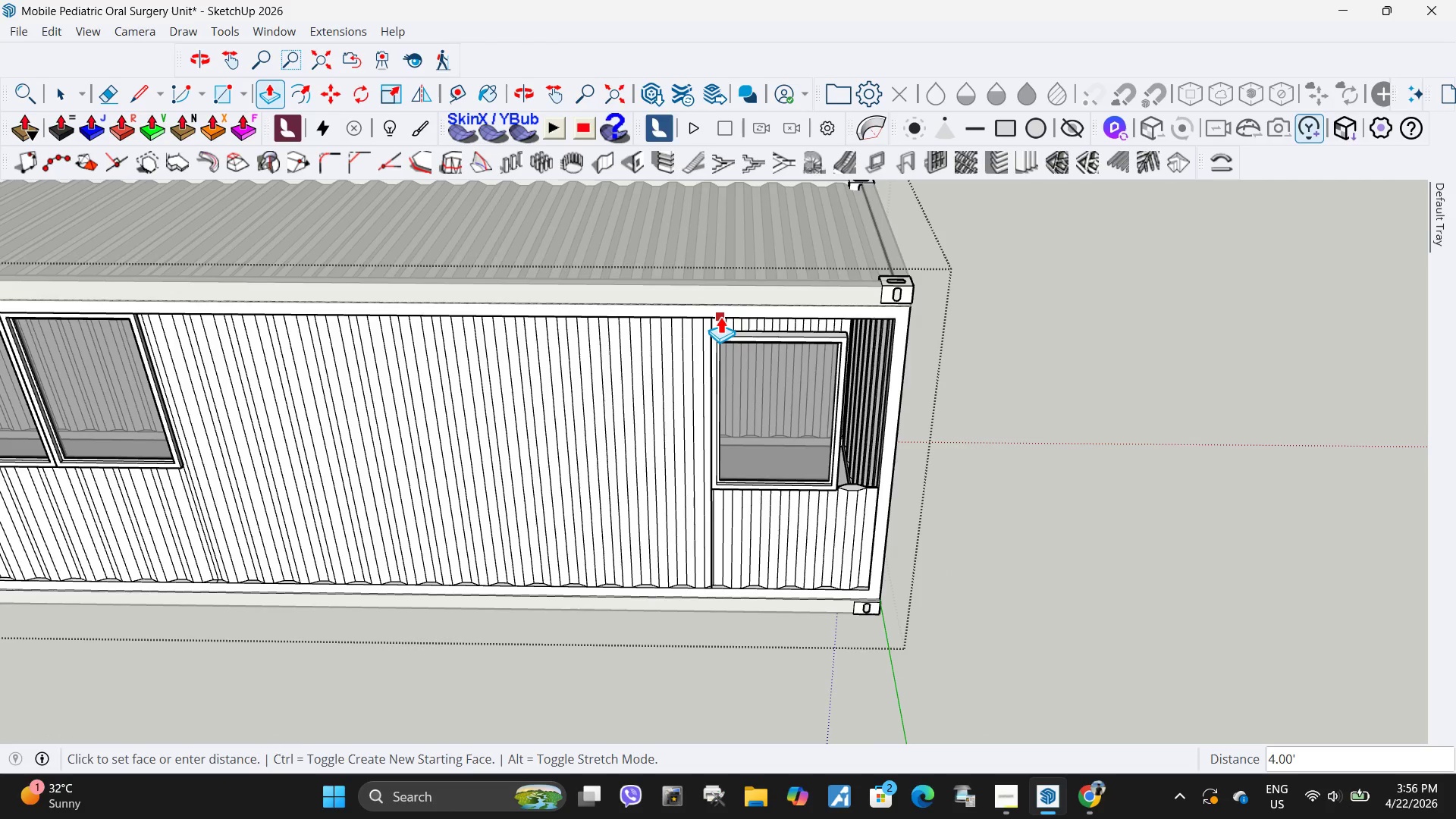 
left_click([720, 316])
 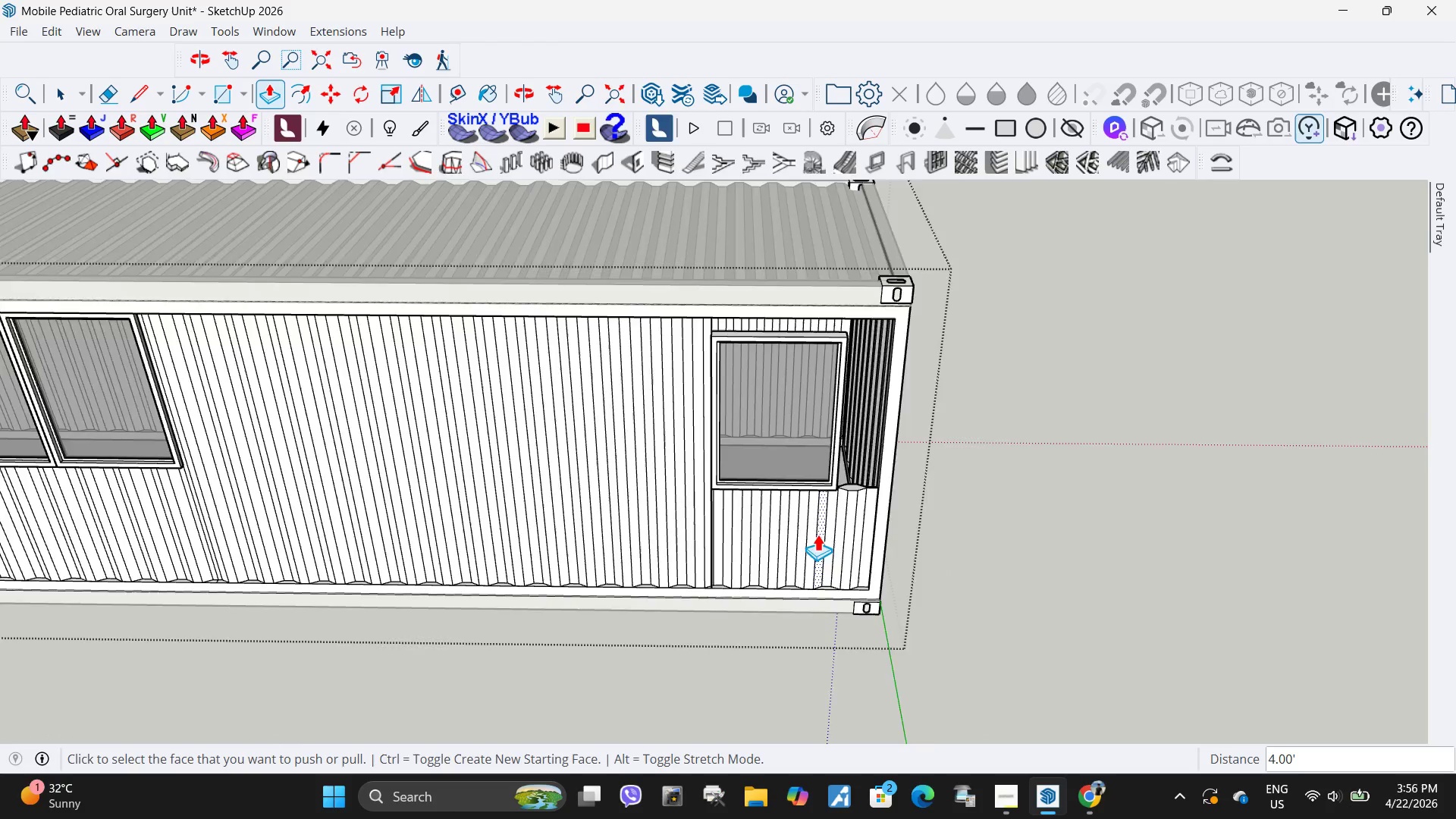 
scroll: coordinate [550, 352], scroll_direction: up, amount: 18.0
 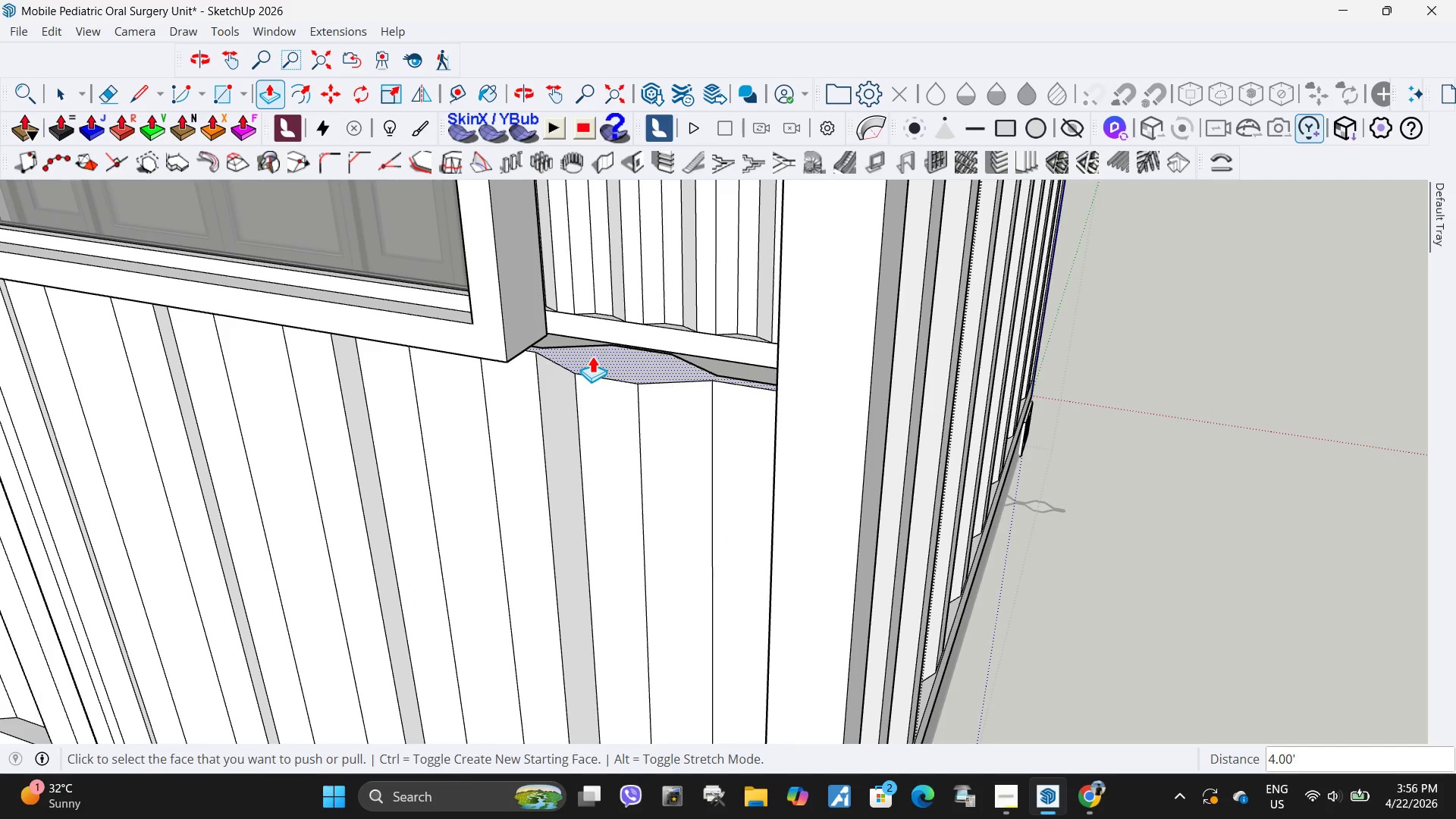 
left_click([592, 356])
 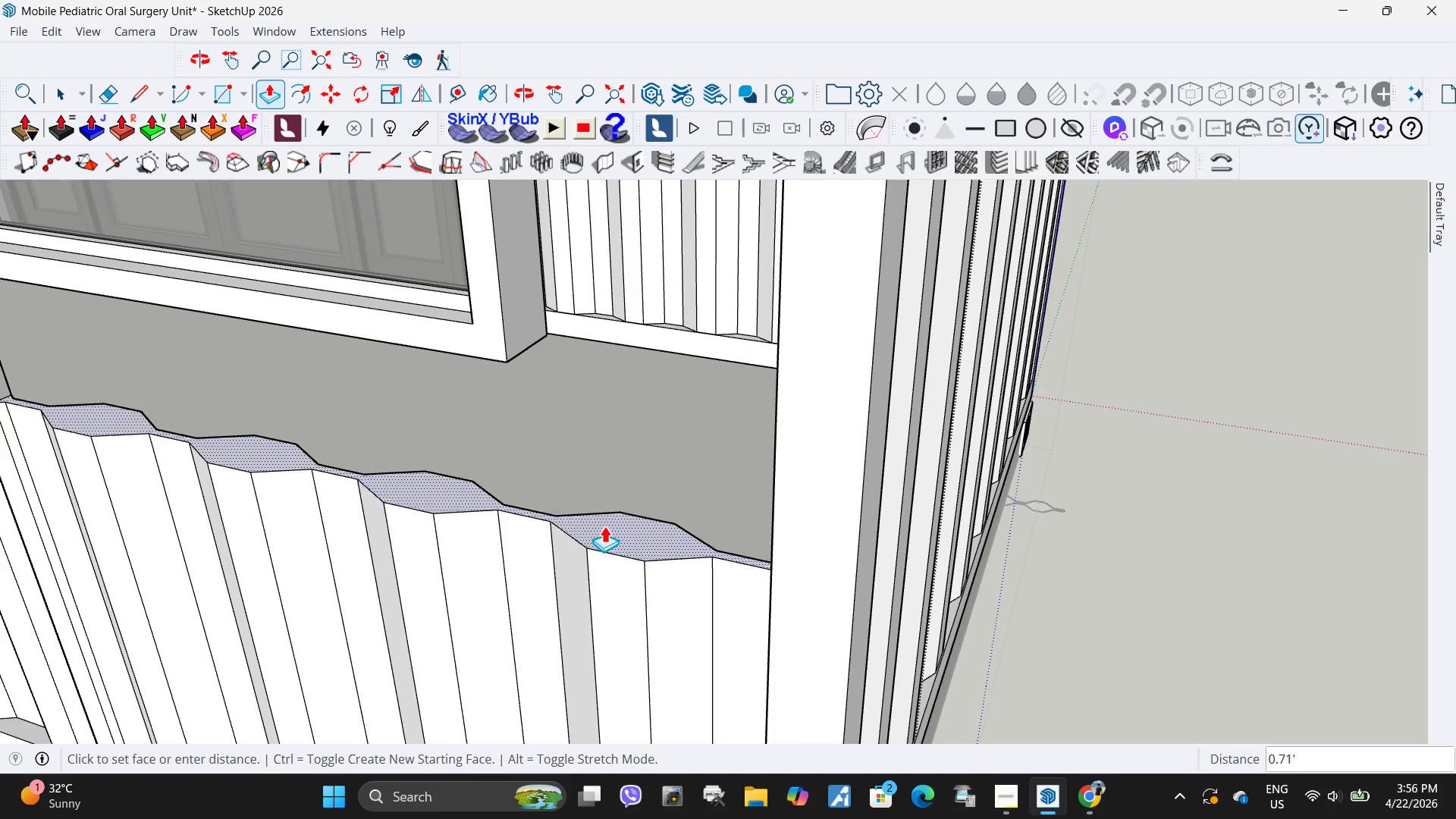 
scroll: coordinate [604, 524], scroll_direction: down, amount: 11.0
 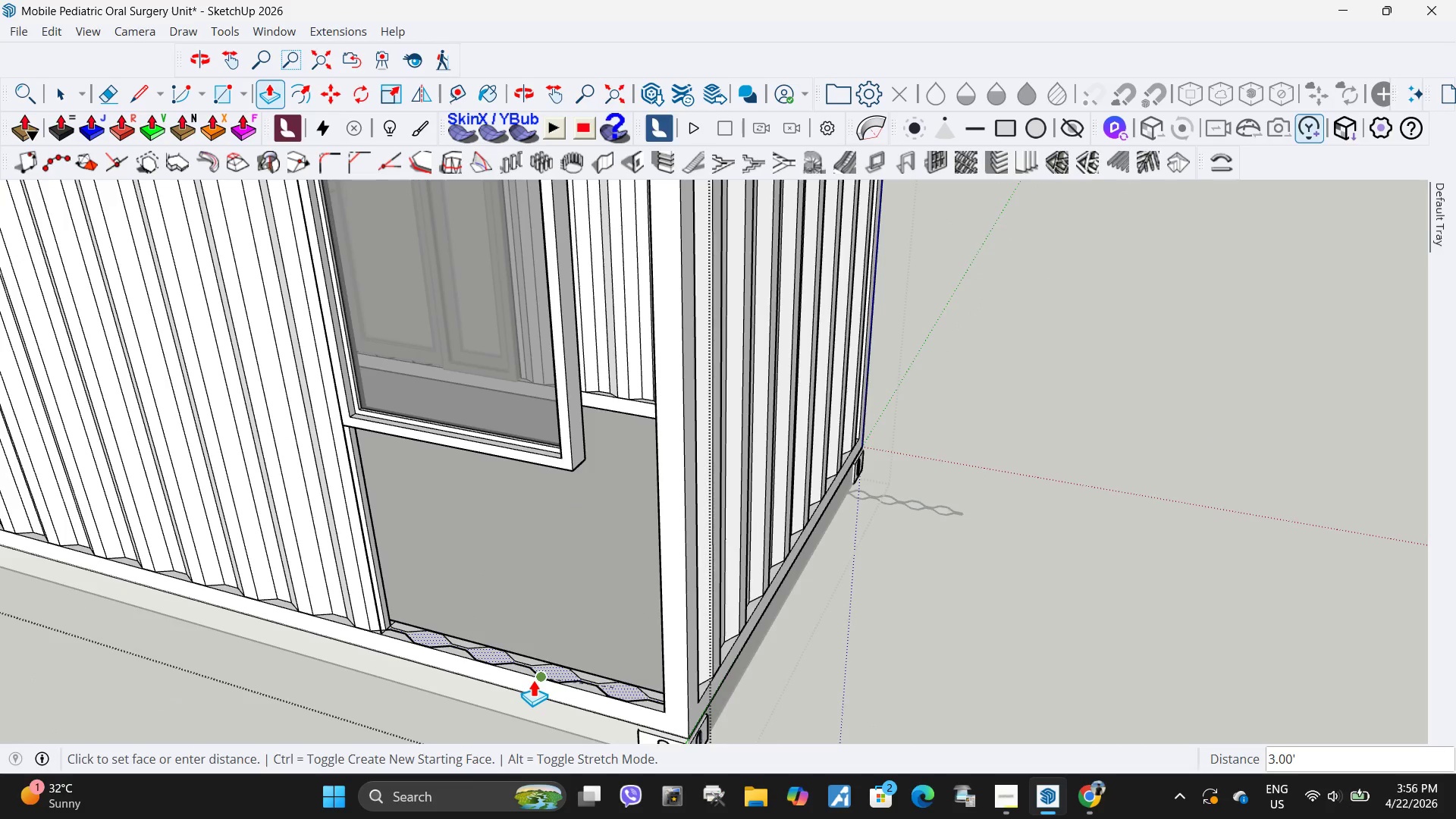 
left_click([535, 678])
 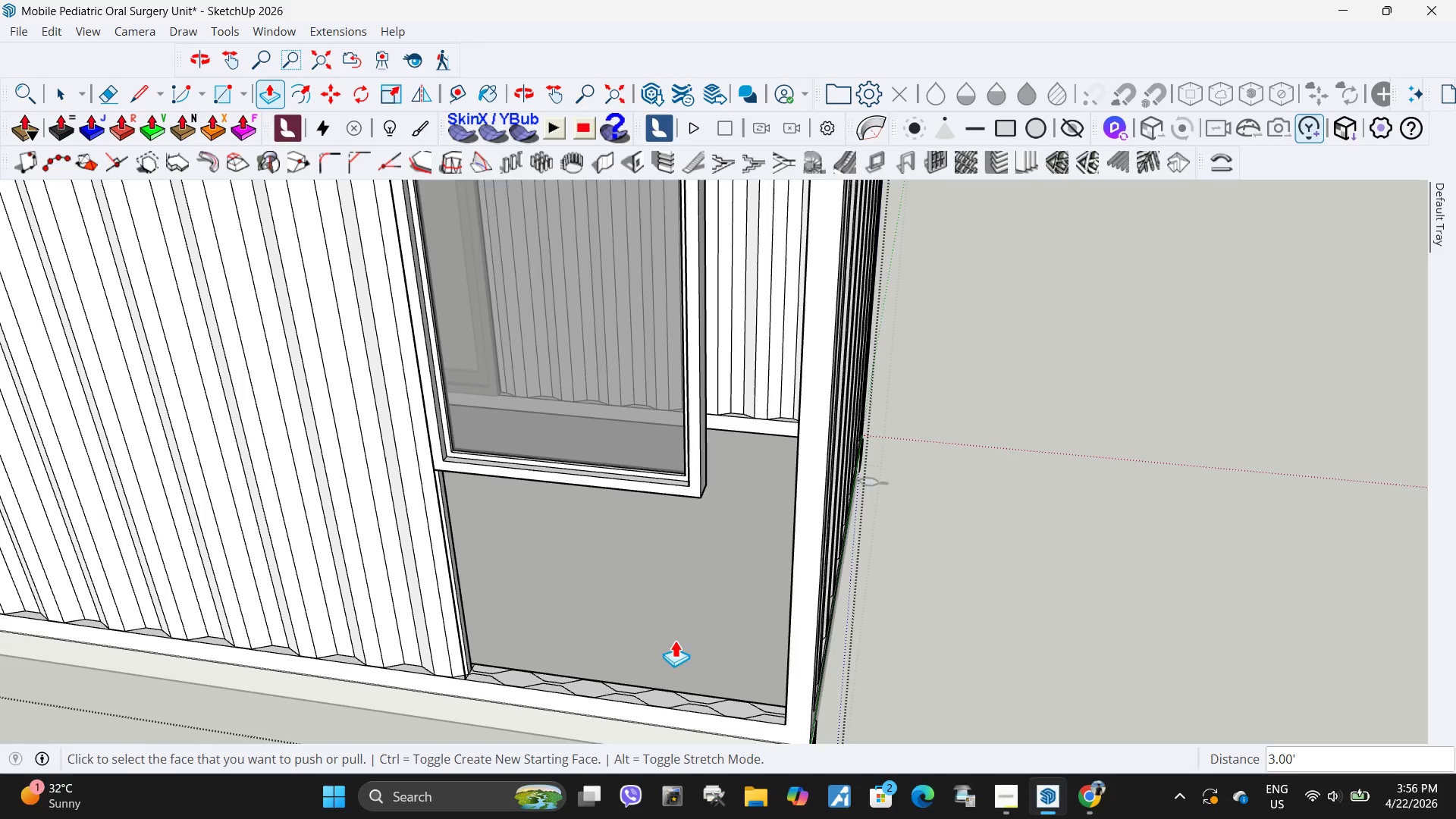 
key(L)
 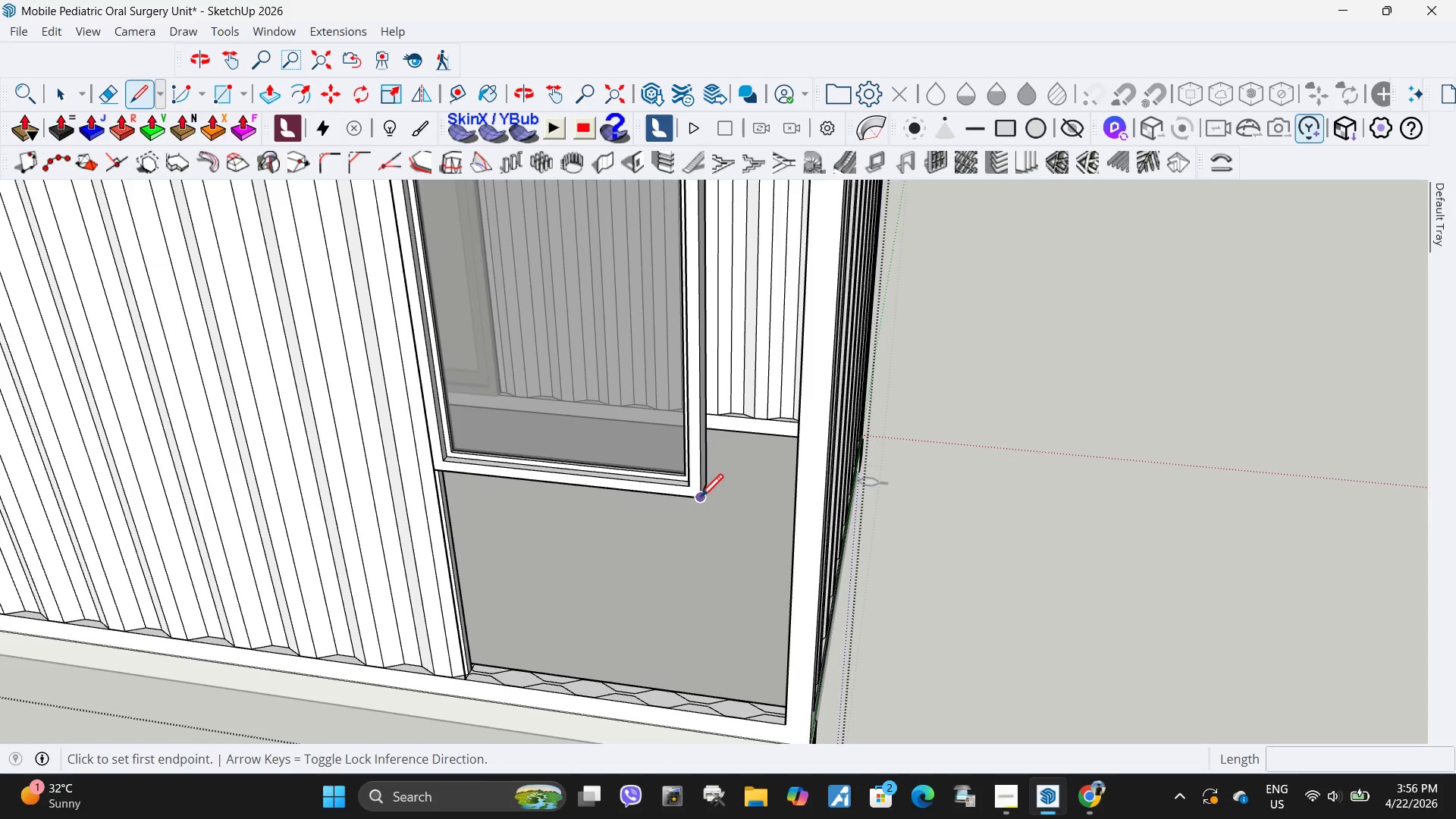 
left_click([700, 501])
 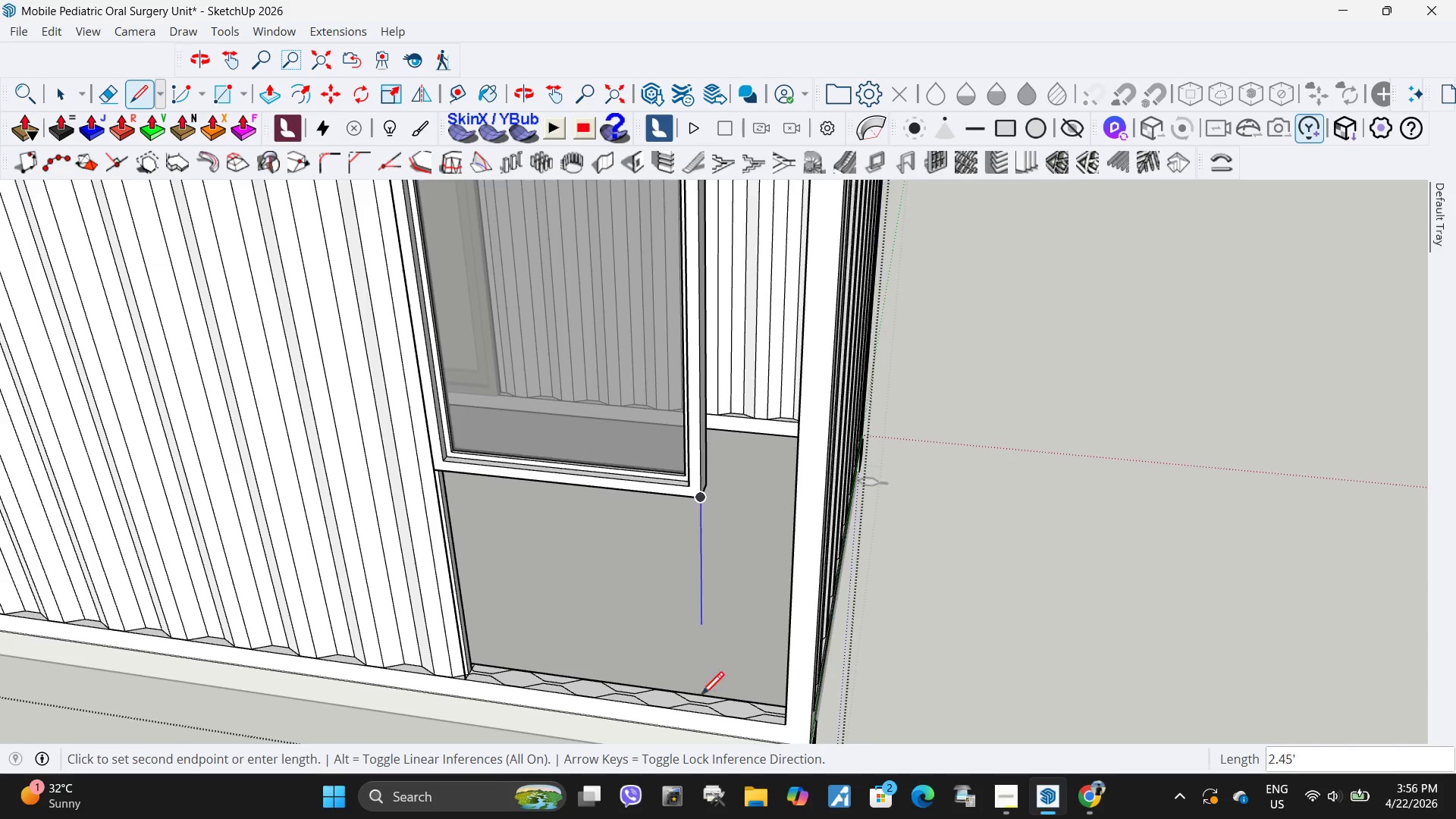 
scroll: coordinate [673, 720], scroll_direction: up, amount: 6.0
 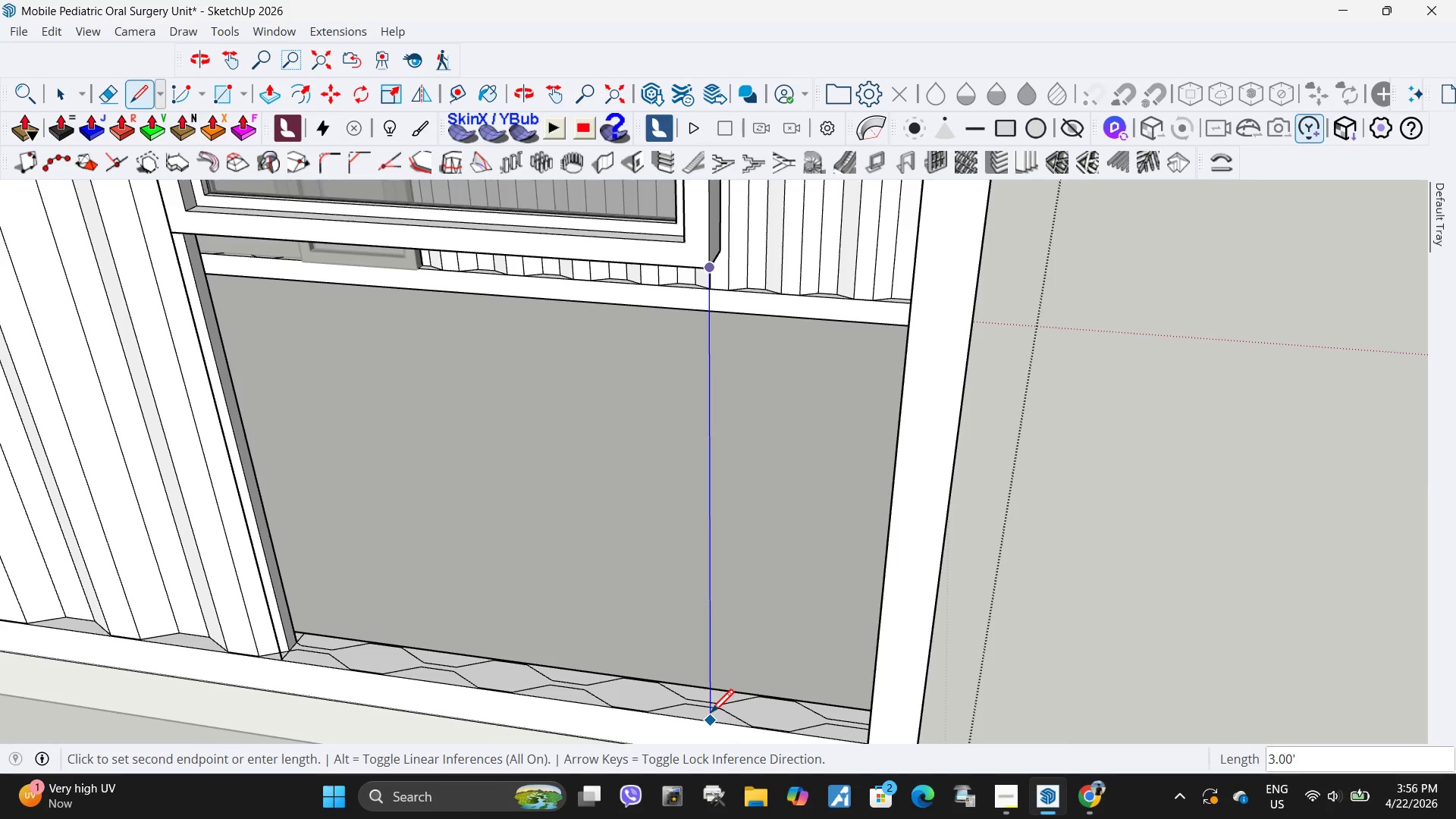 
left_click([711, 715])
 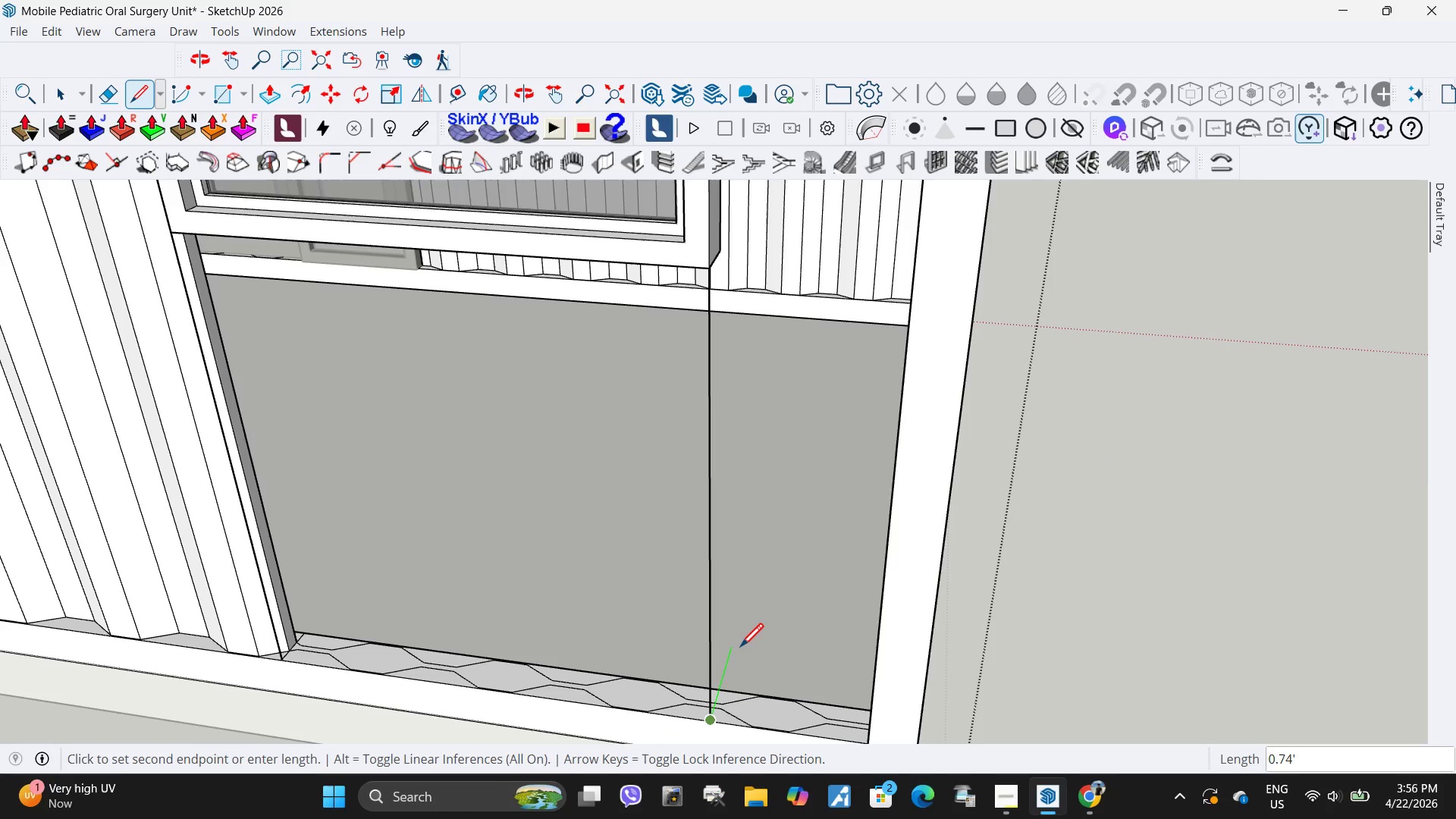 
left_click([740, 649])
 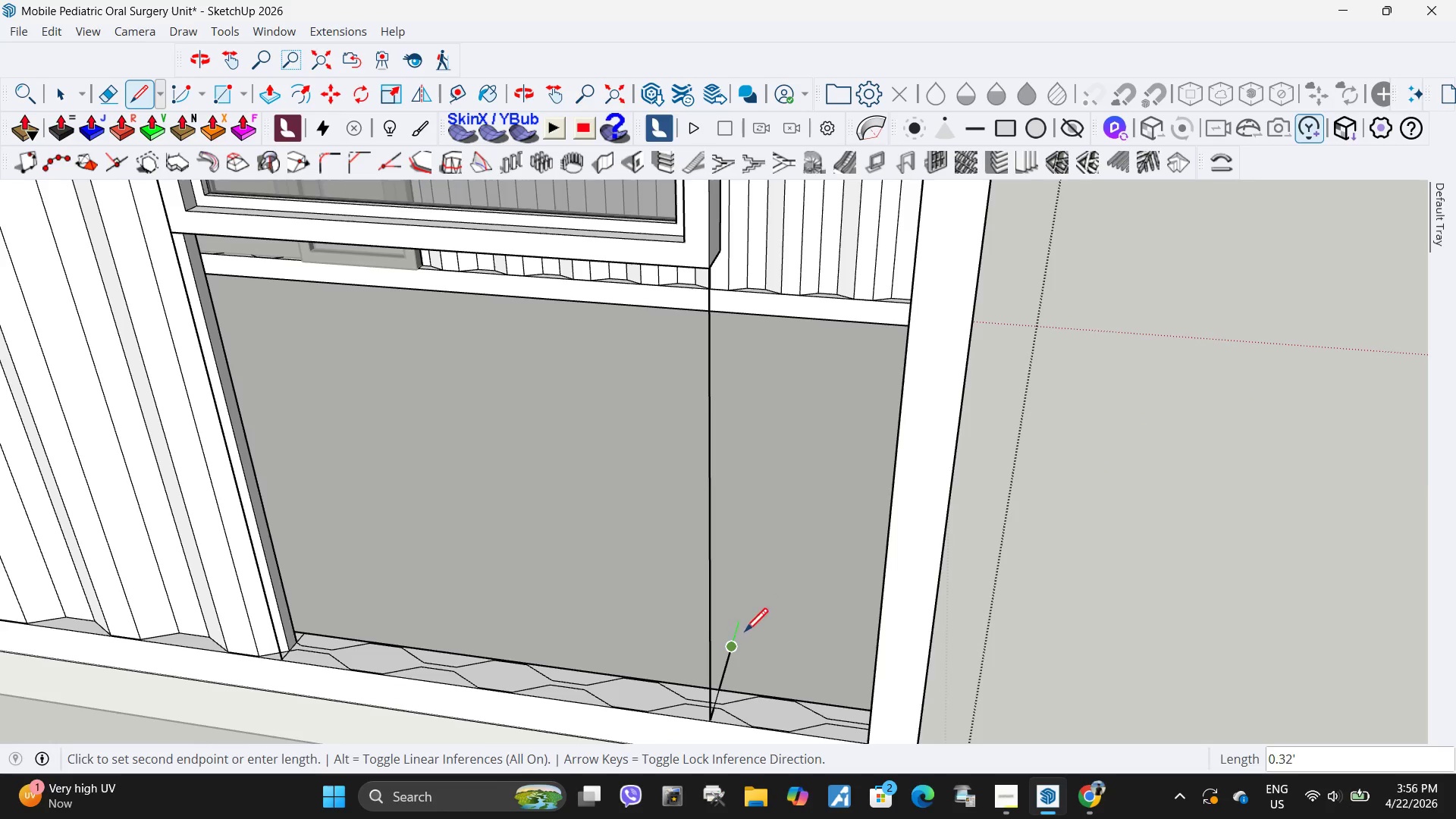 
scroll: coordinate [733, 656], scroll_direction: down, amount: 3.0
 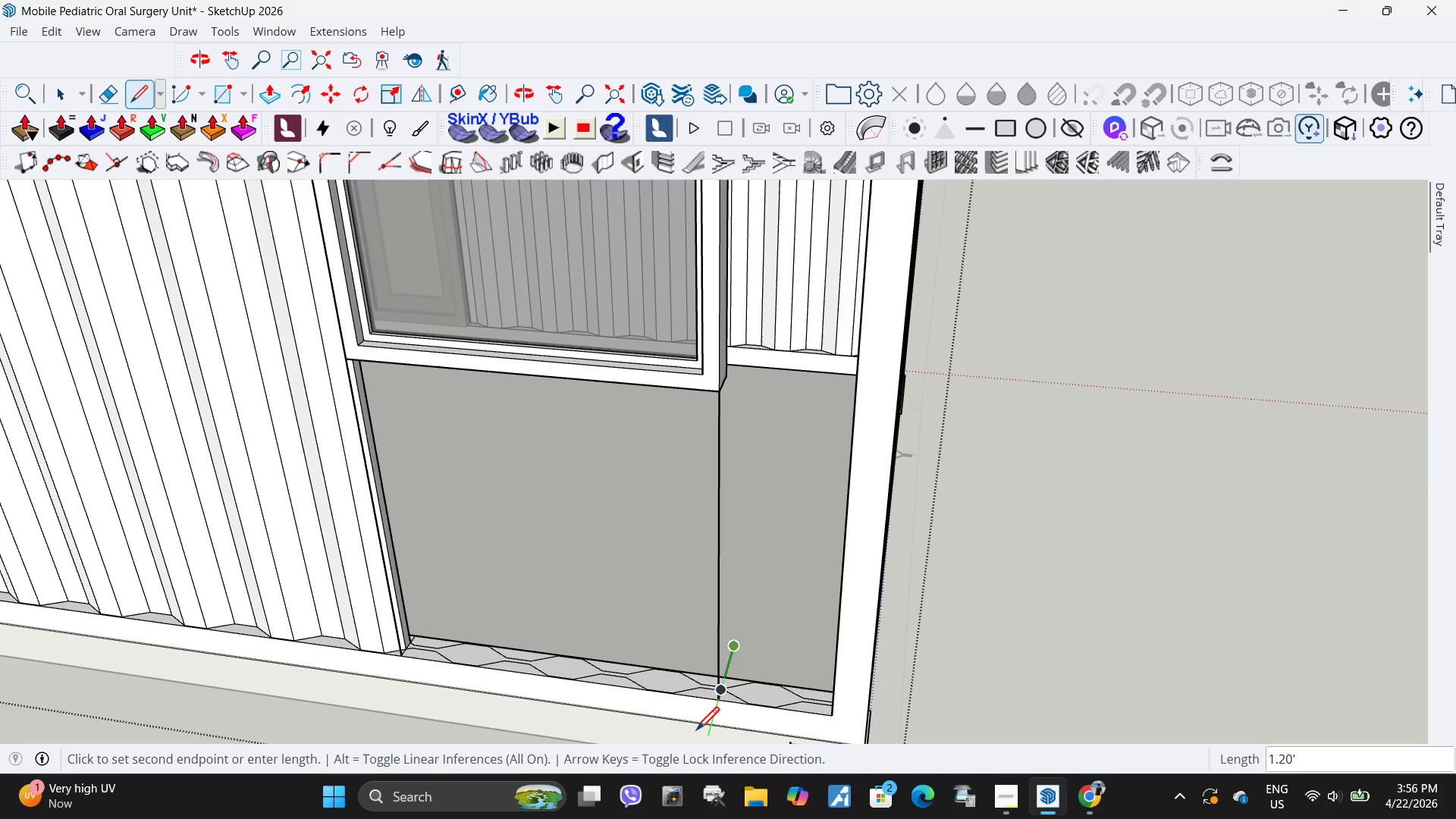 
left_click([696, 733])
 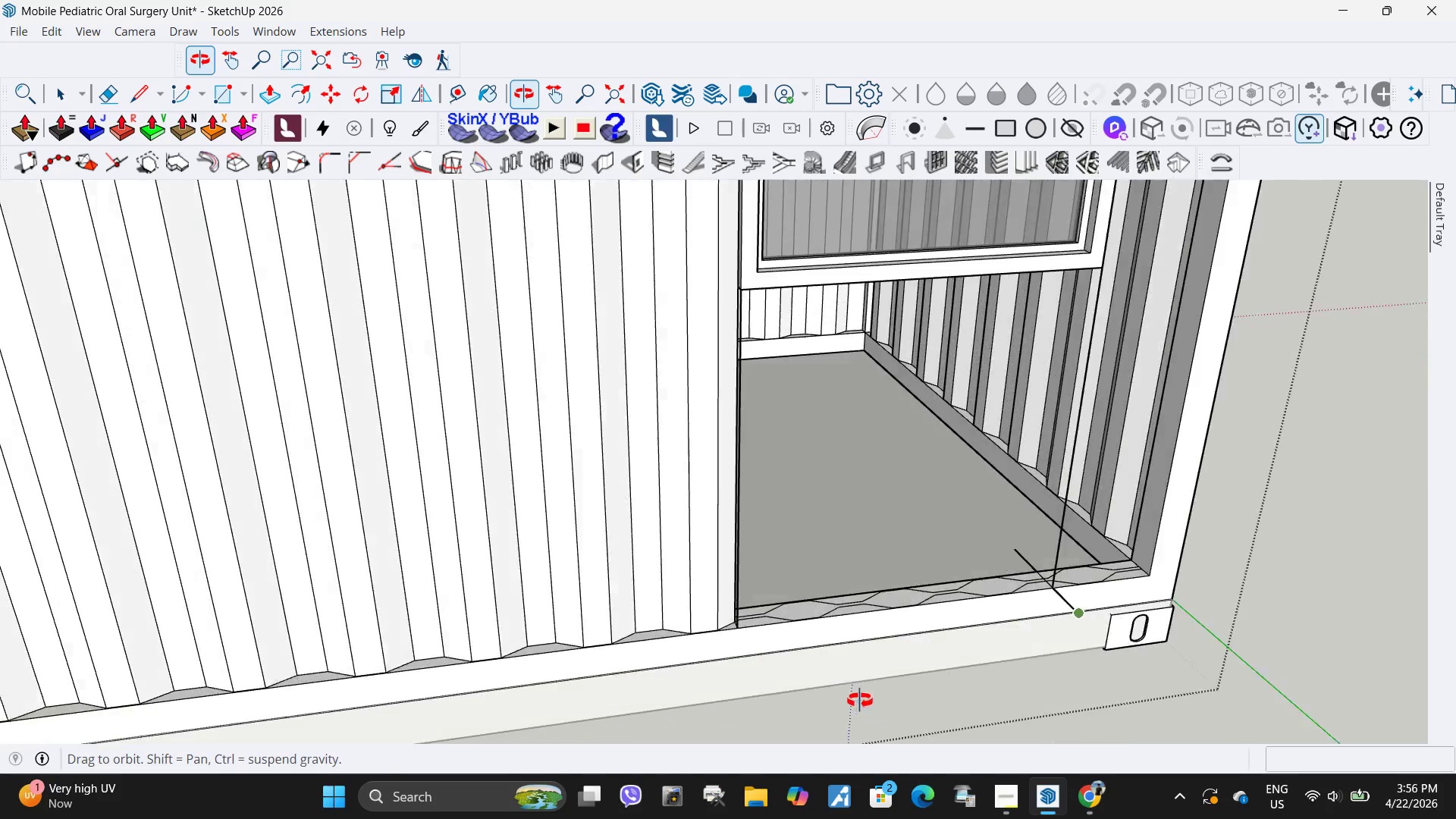 
key(Space)
 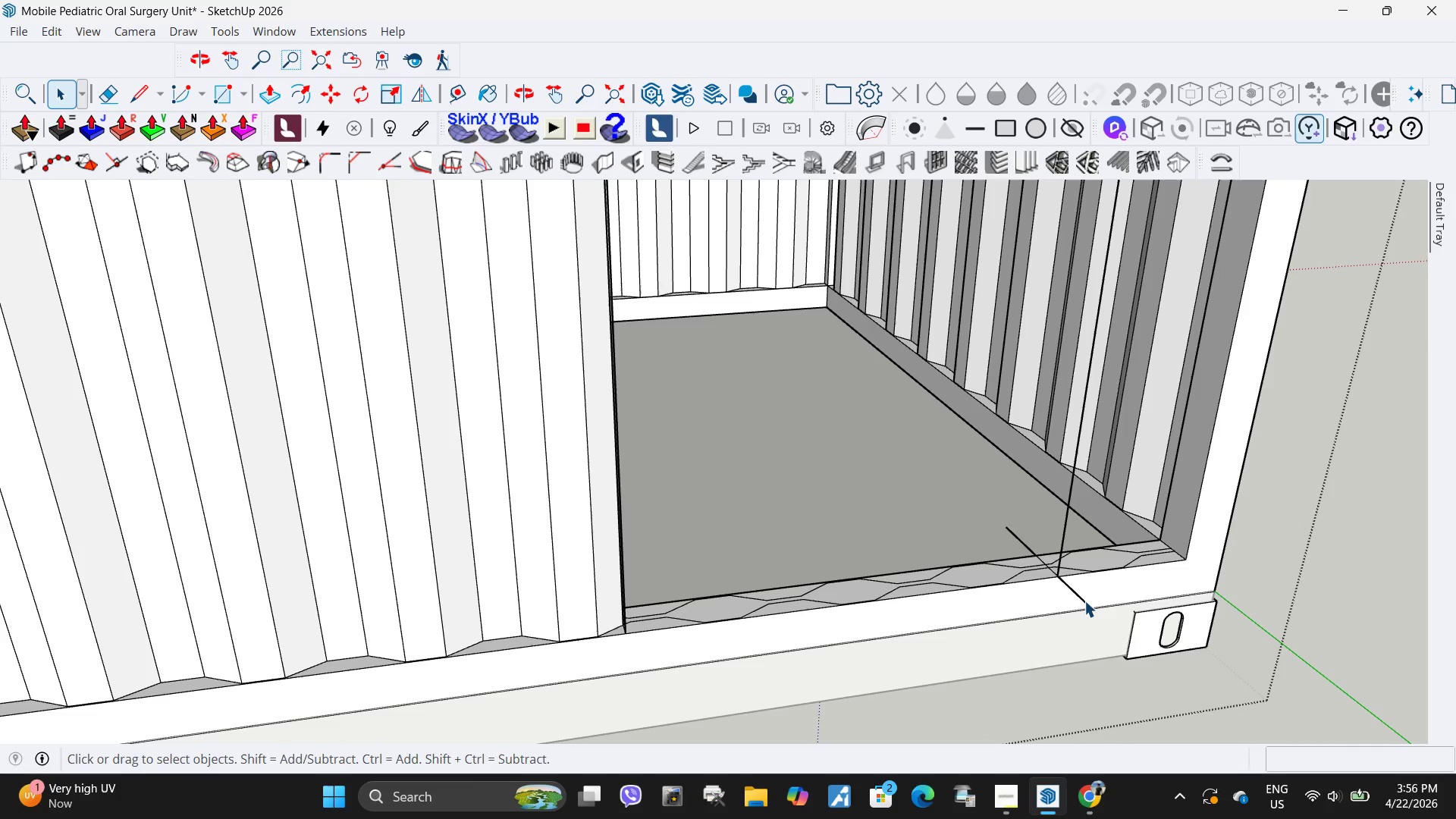 
scroll: coordinate [1106, 579], scroll_direction: up, amount: 3.0
 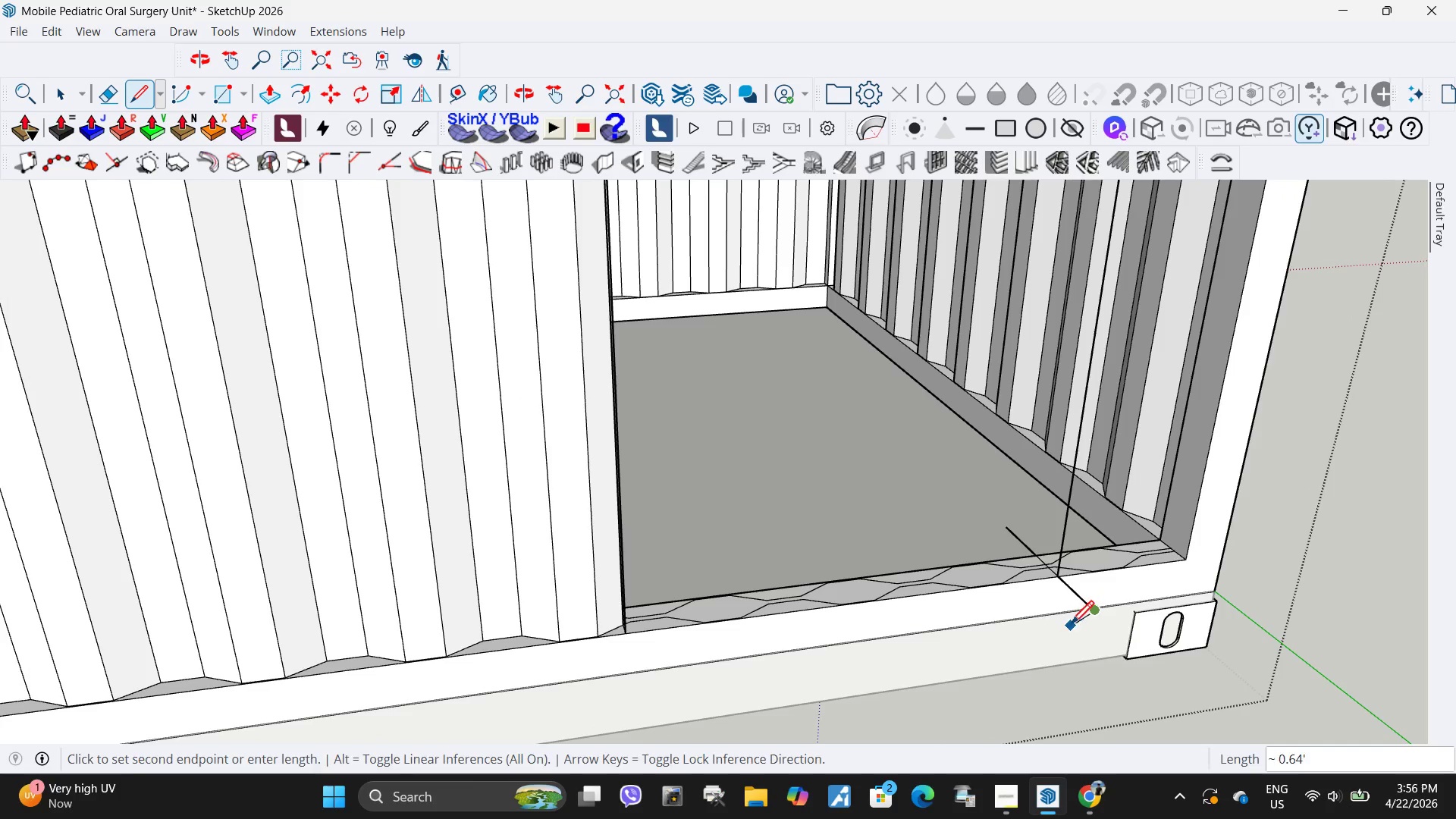 
left_click([1084, 601])
 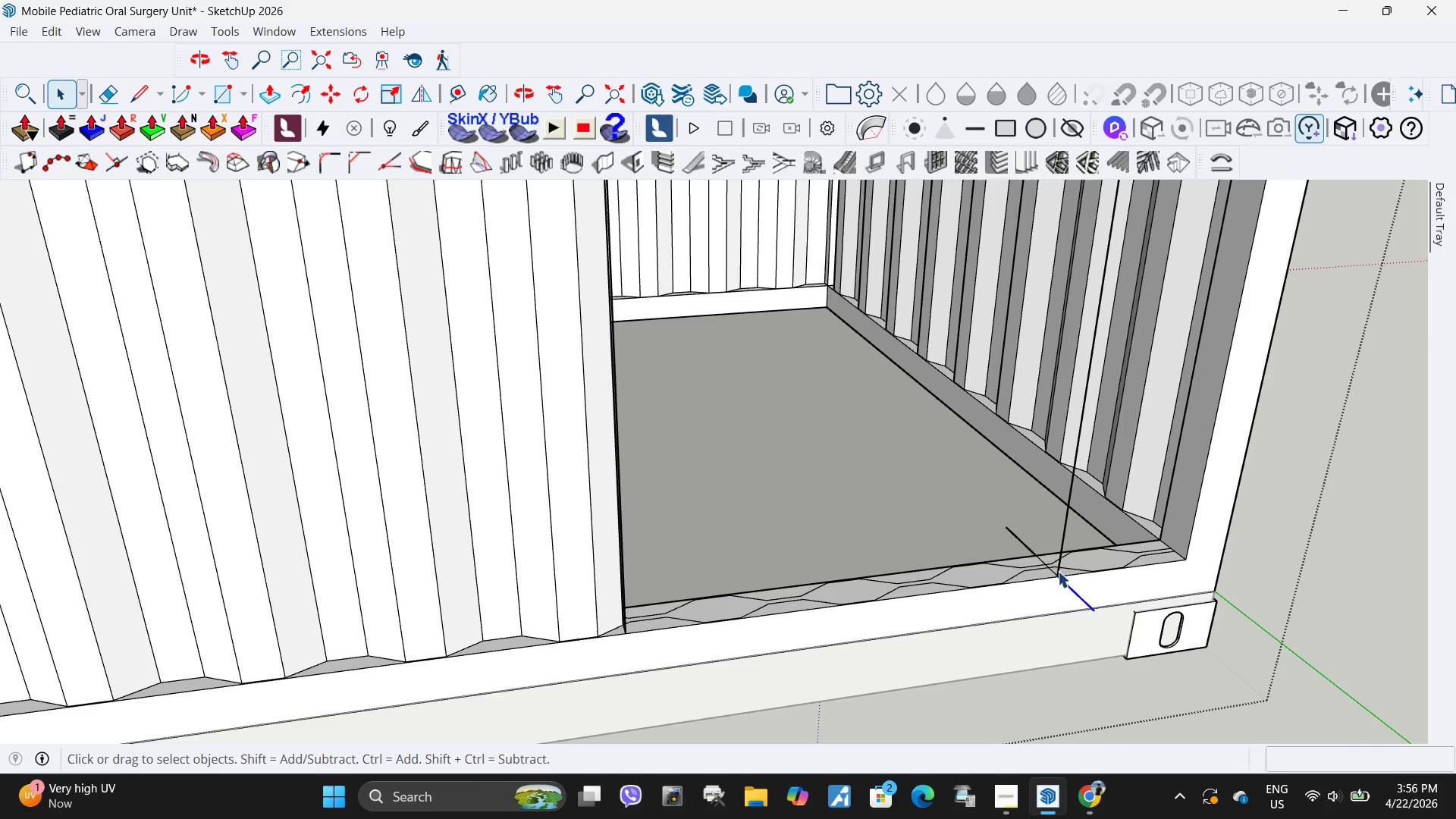 
key(Delete)
 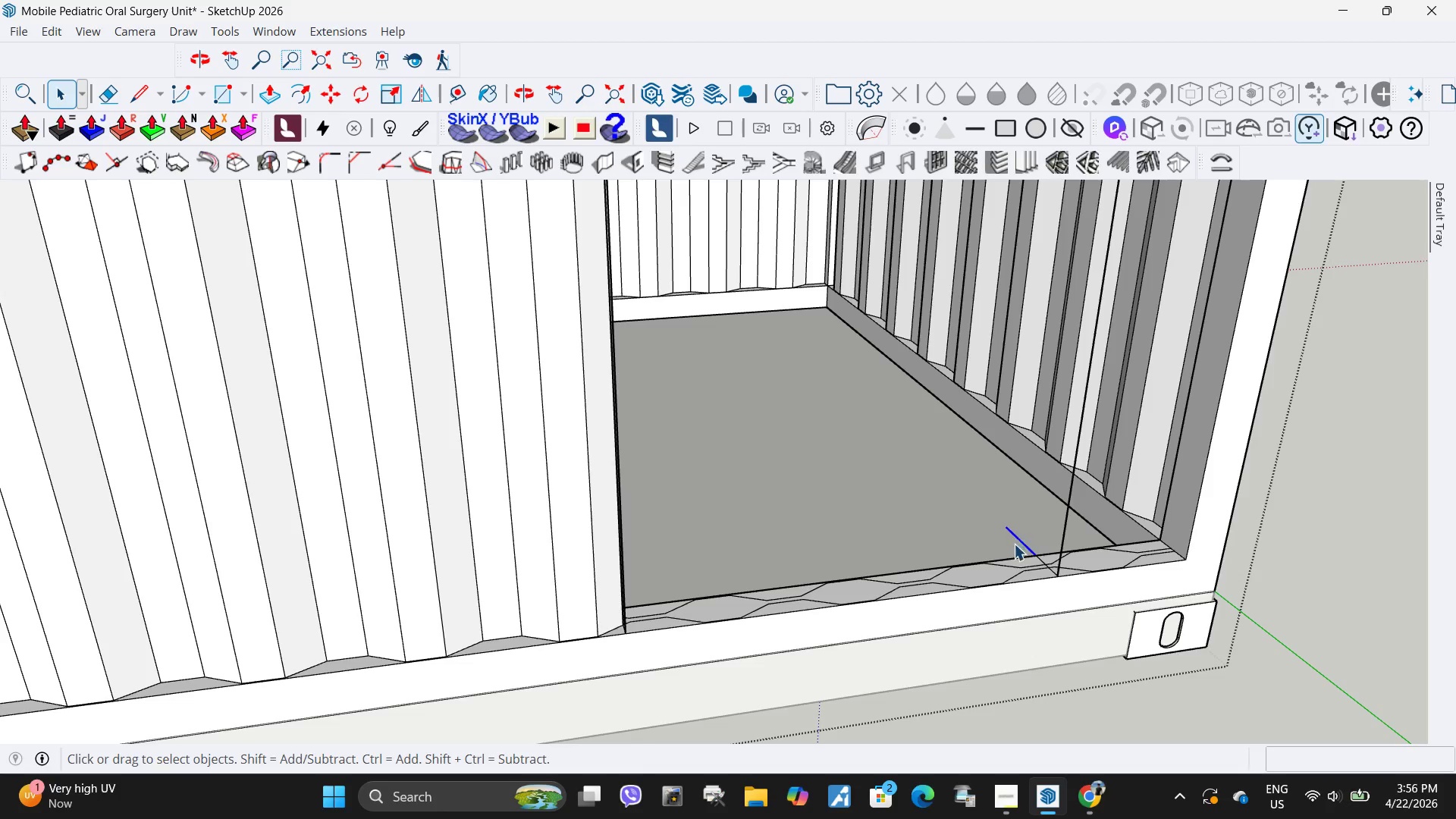 
key(Delete)
 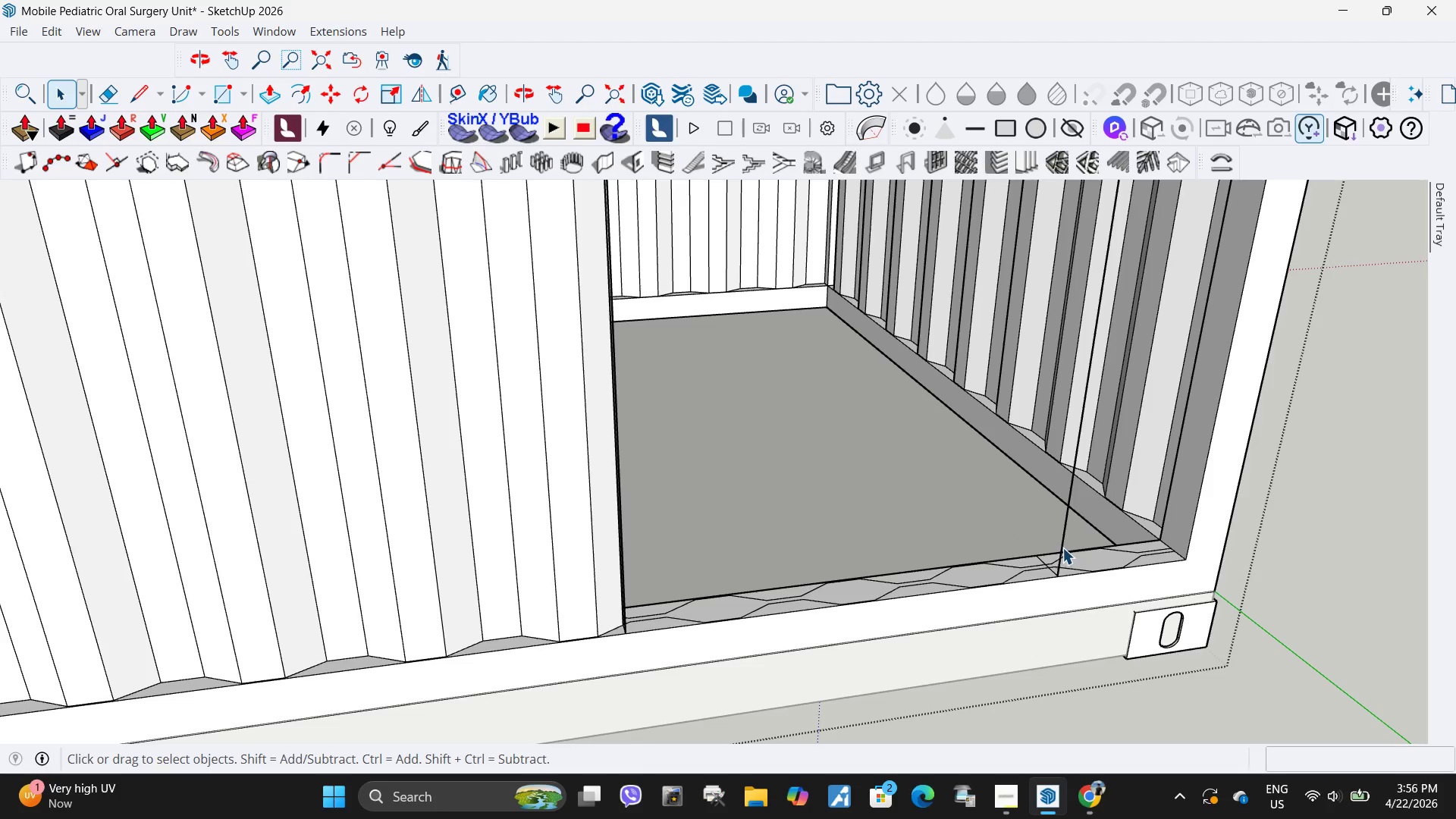 
left_click([1062, 548])
 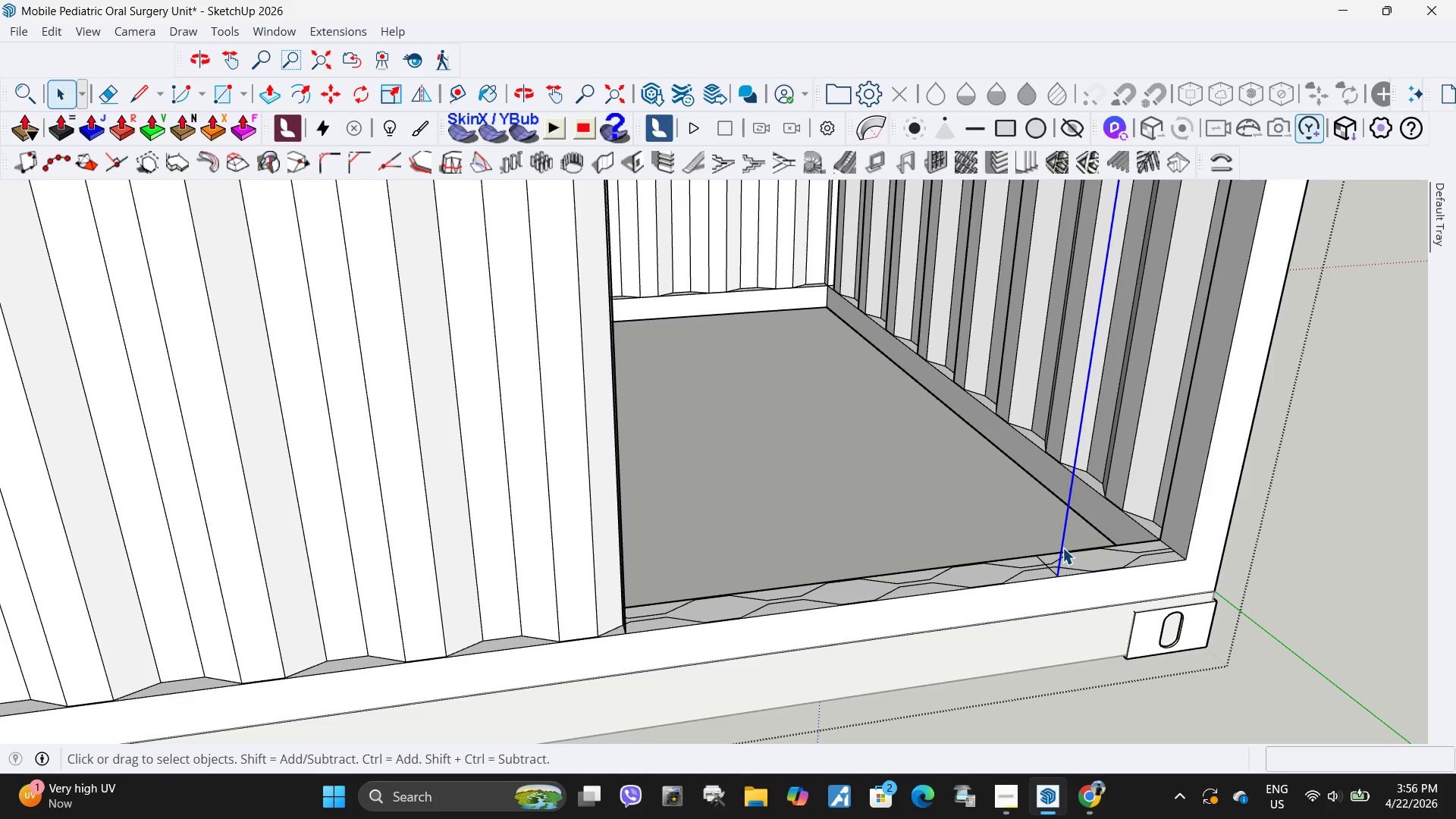 
key(Delete)
 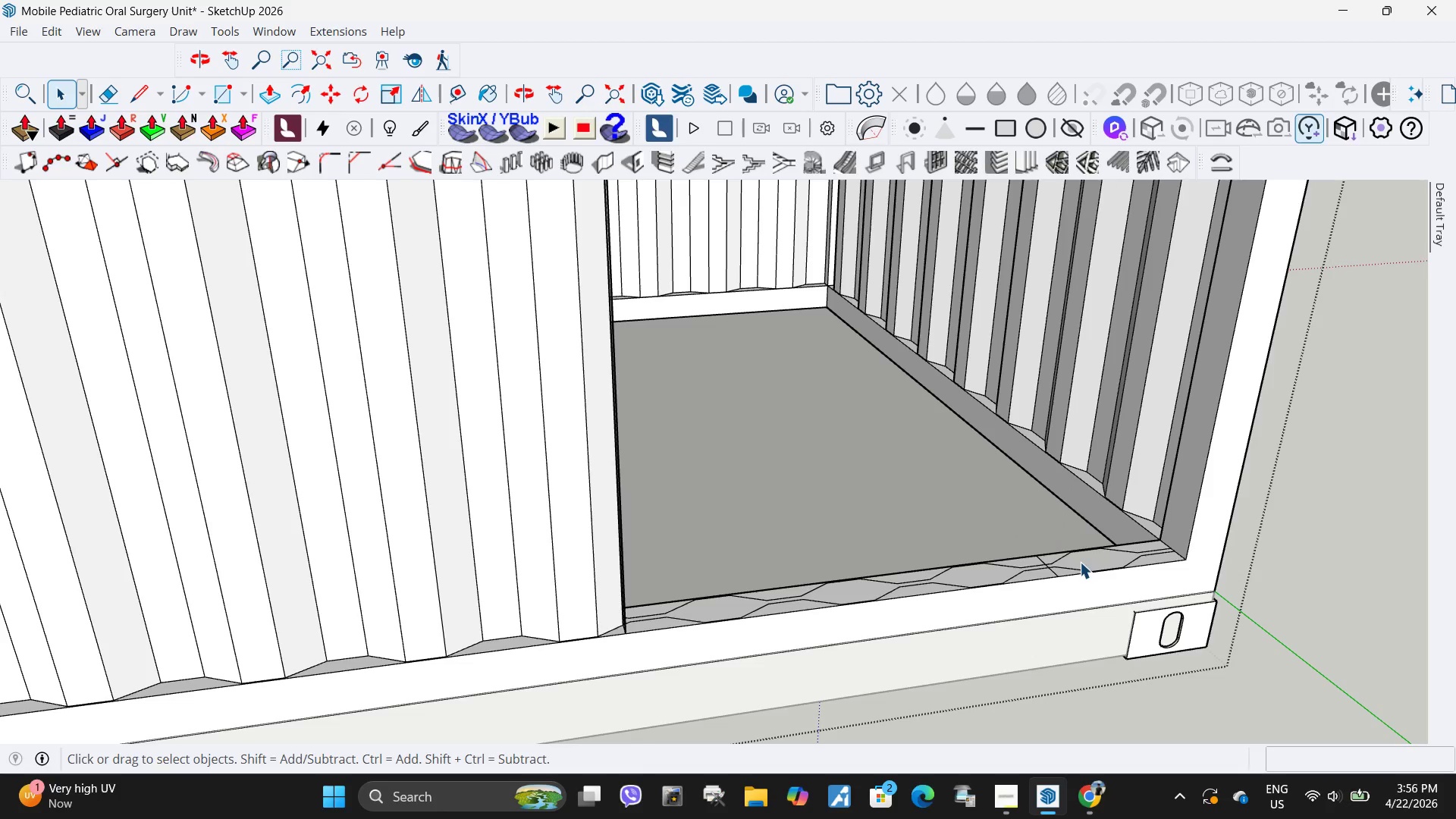 
left_click([1080, 562])
 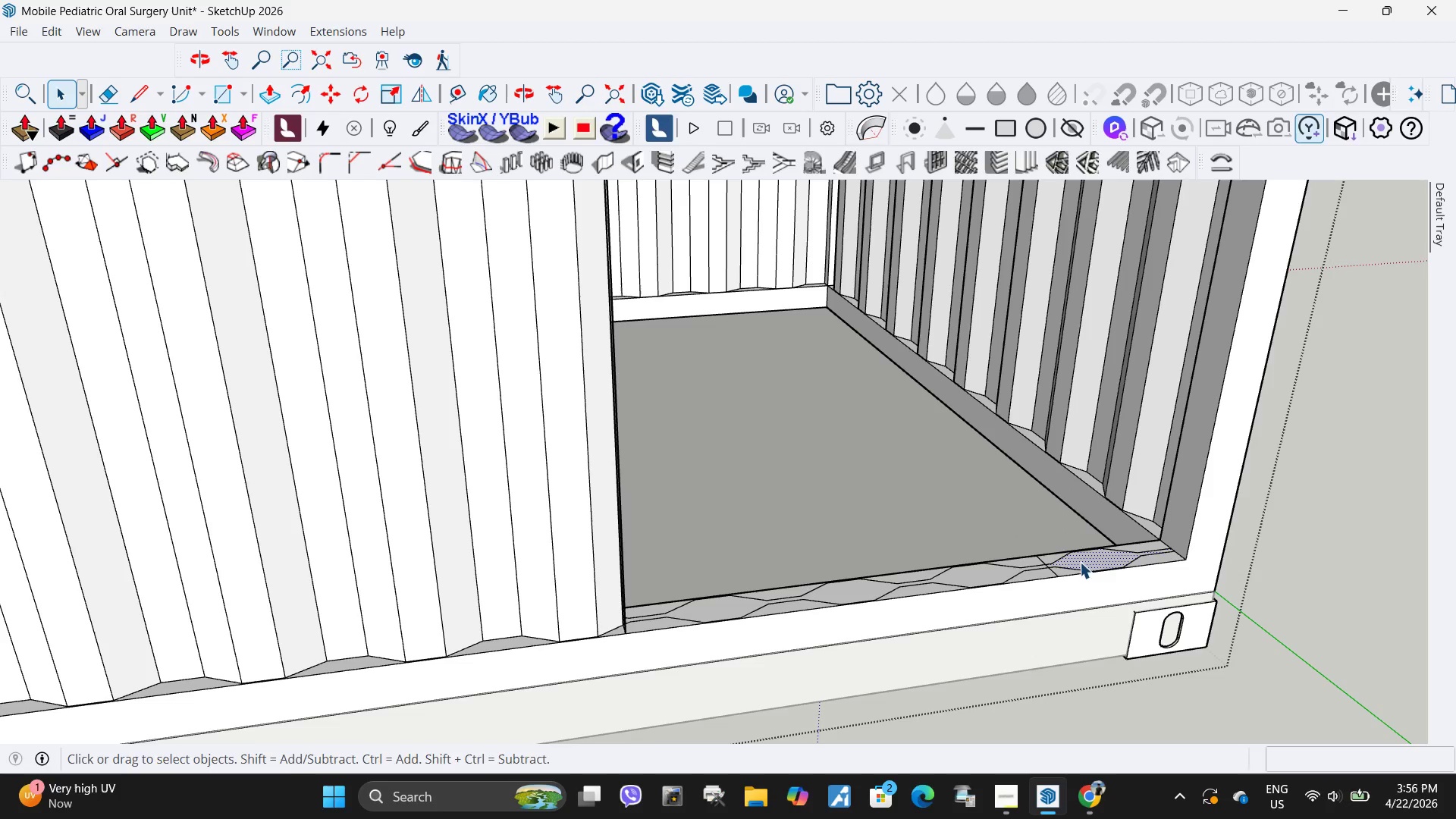 
key(P)
 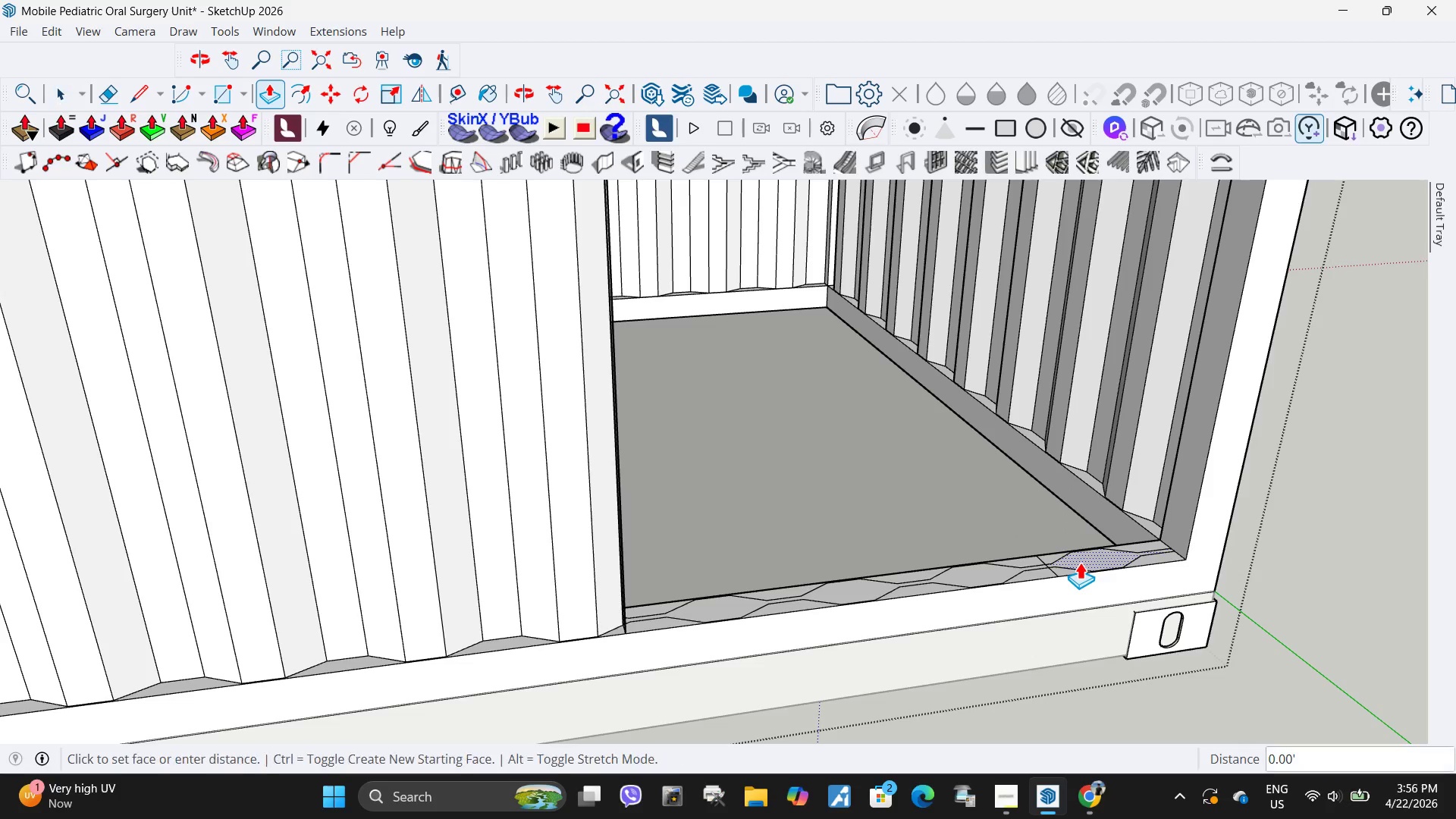 
left_click([1080, 562])
 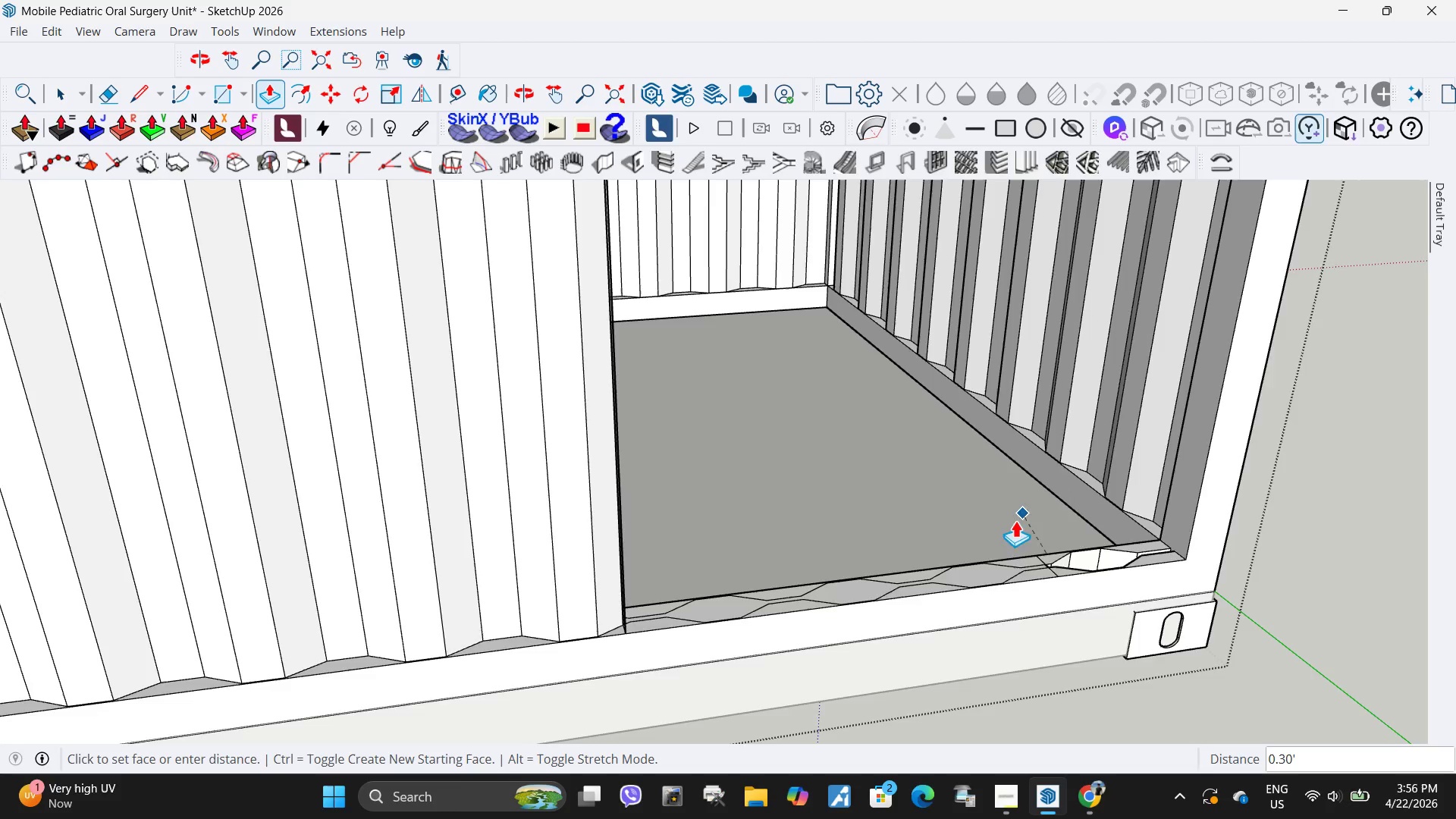 
scroll: coordinate [770, 627], scroll_direction: down, amount: 16.0
 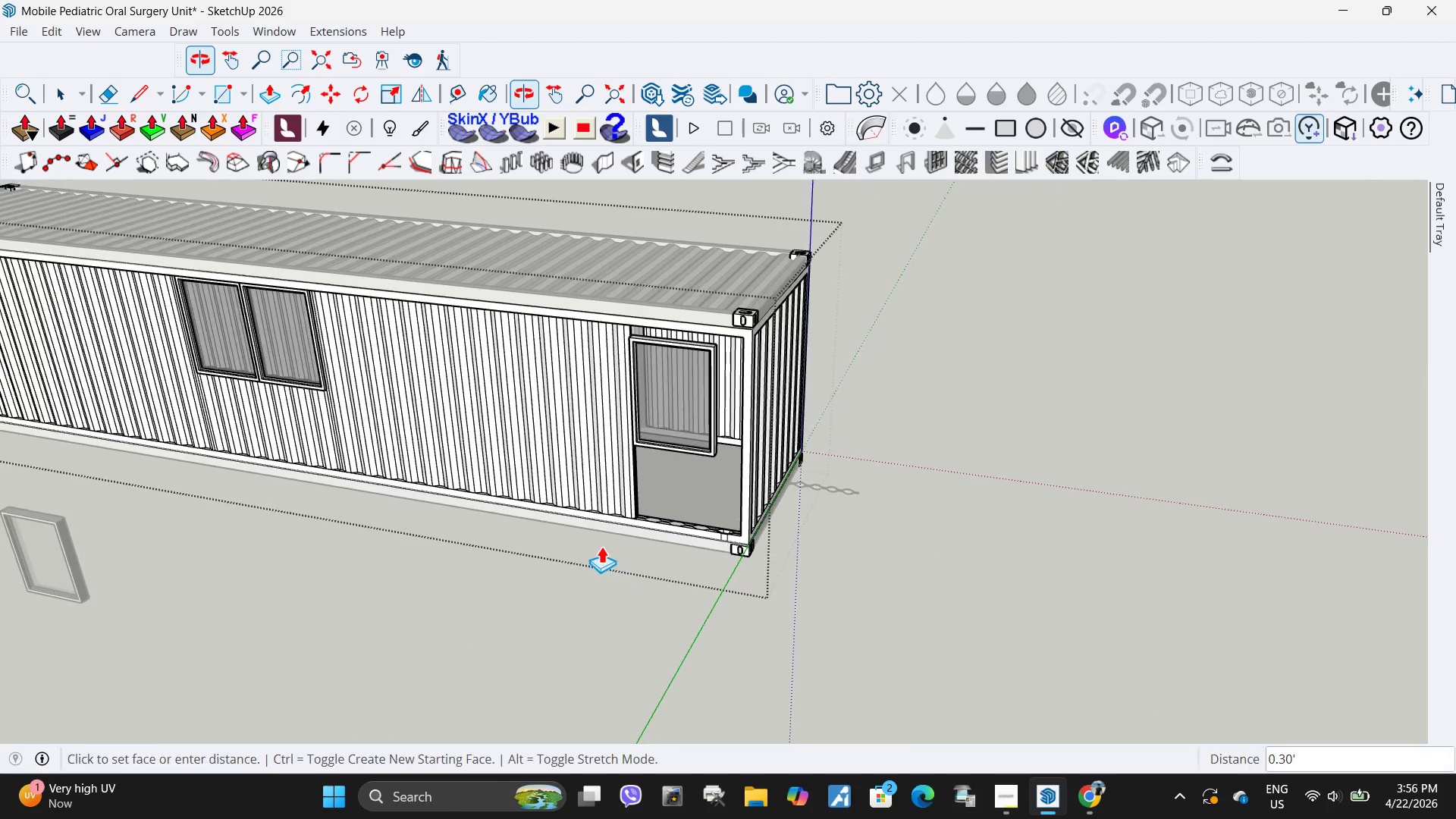 
scroll: coordinate [733, 291], scroll_direction: up, amount: 4.0
 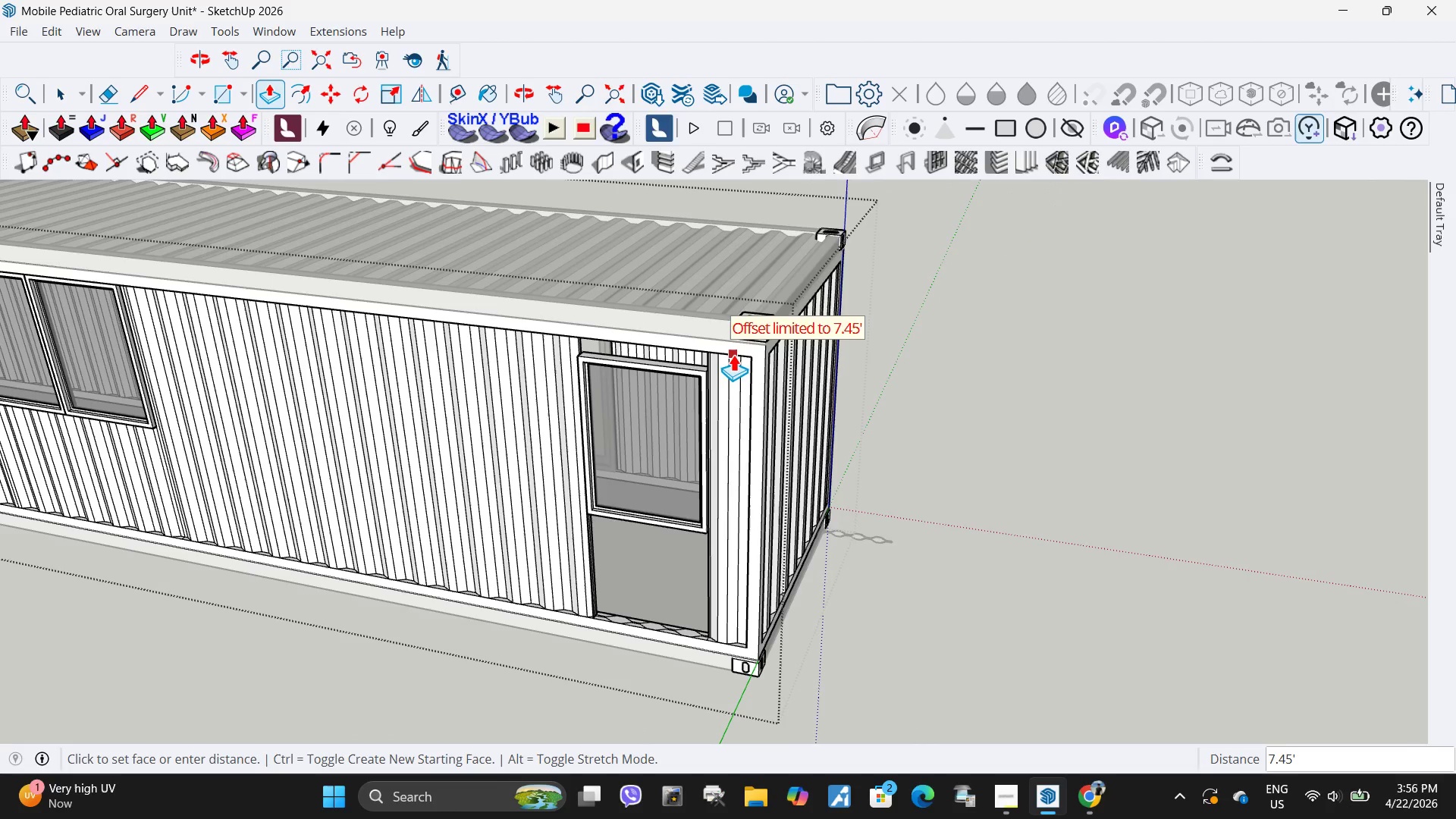 
left_click([733, 354])
 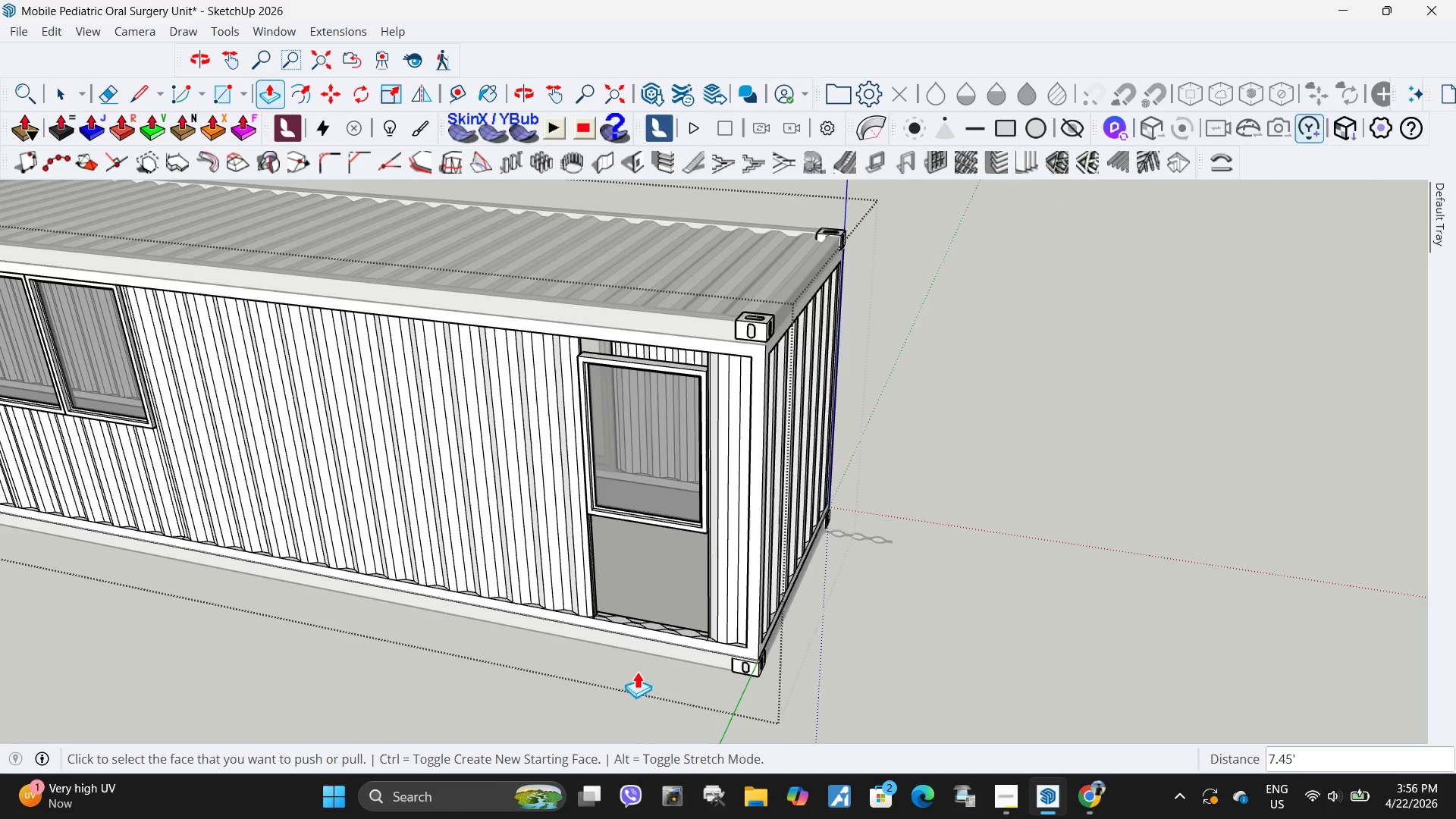 
scroll: coordinate [648, 661], scroll_direction: up, amount: 4.0
 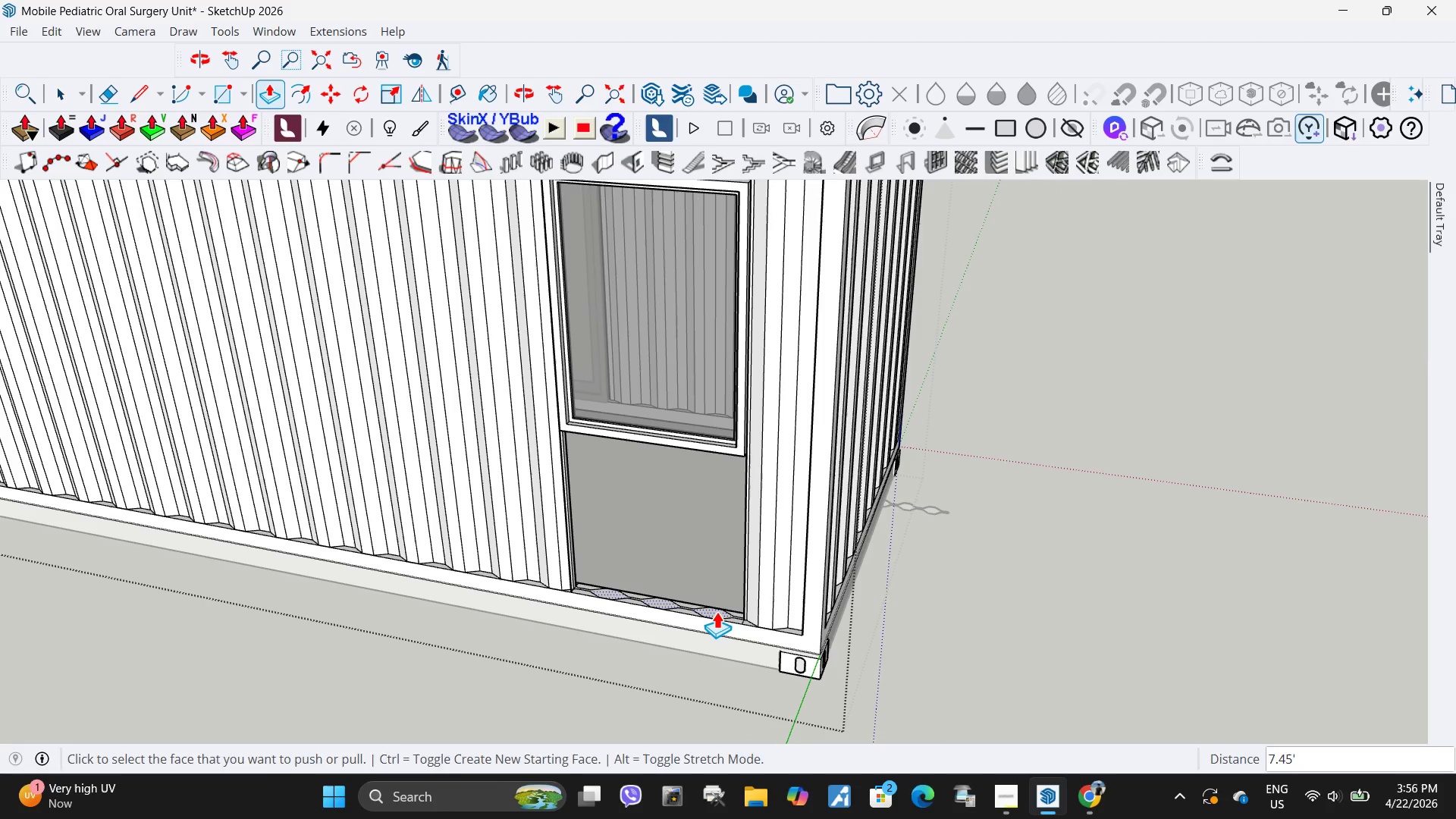 
left_click([717, 611])
 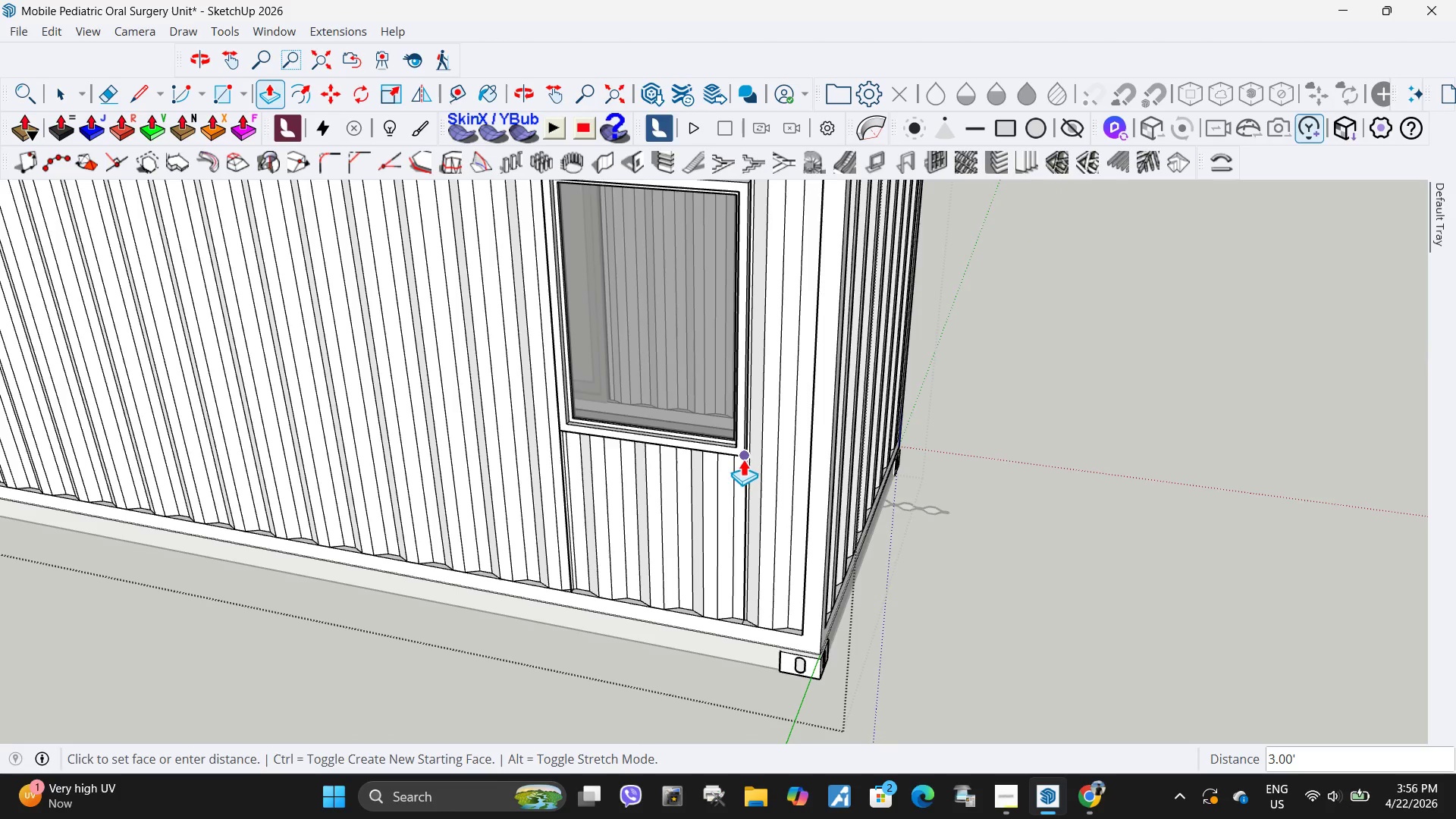 
left_click([743, 459])
 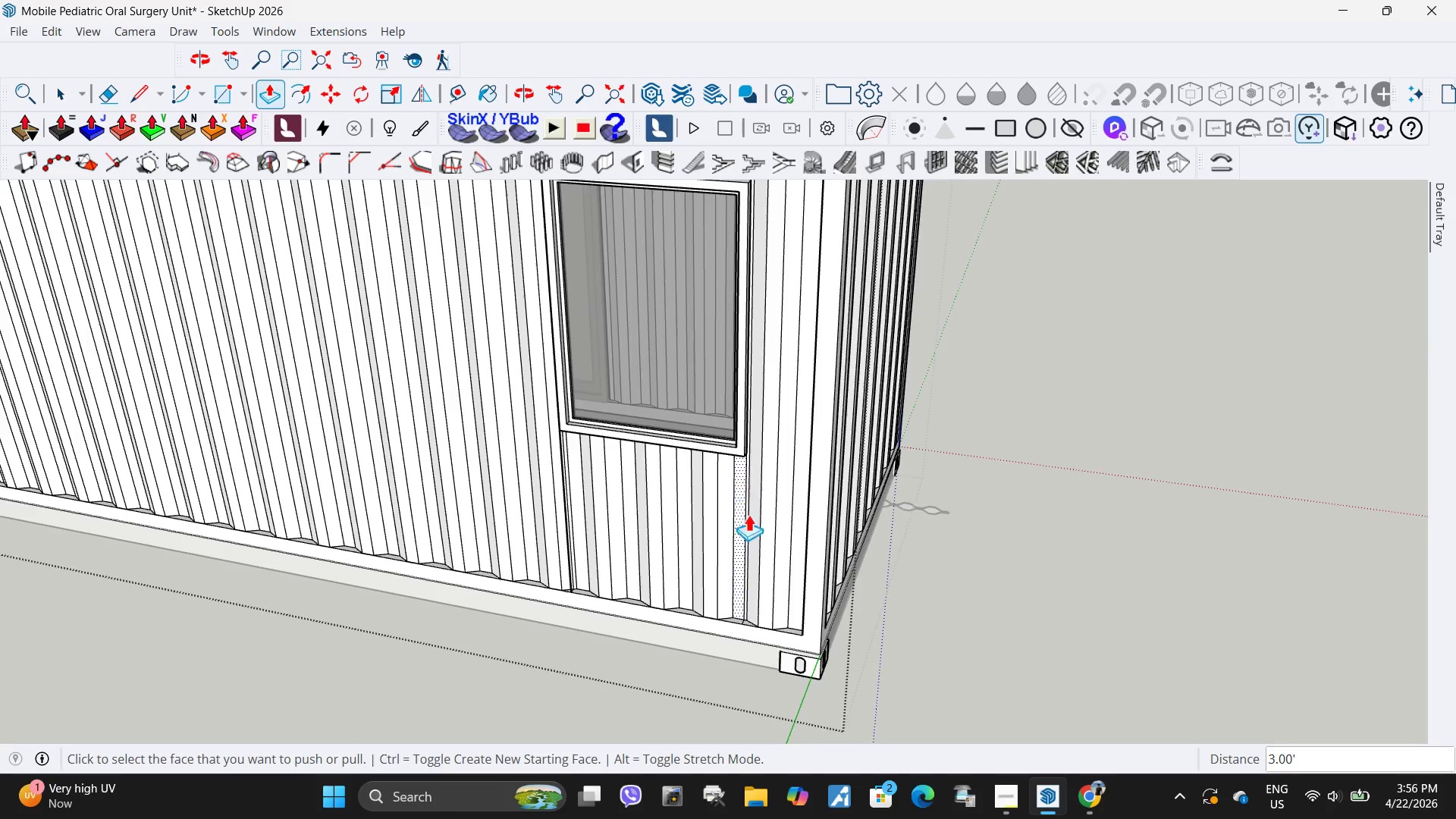 
key(Space)
 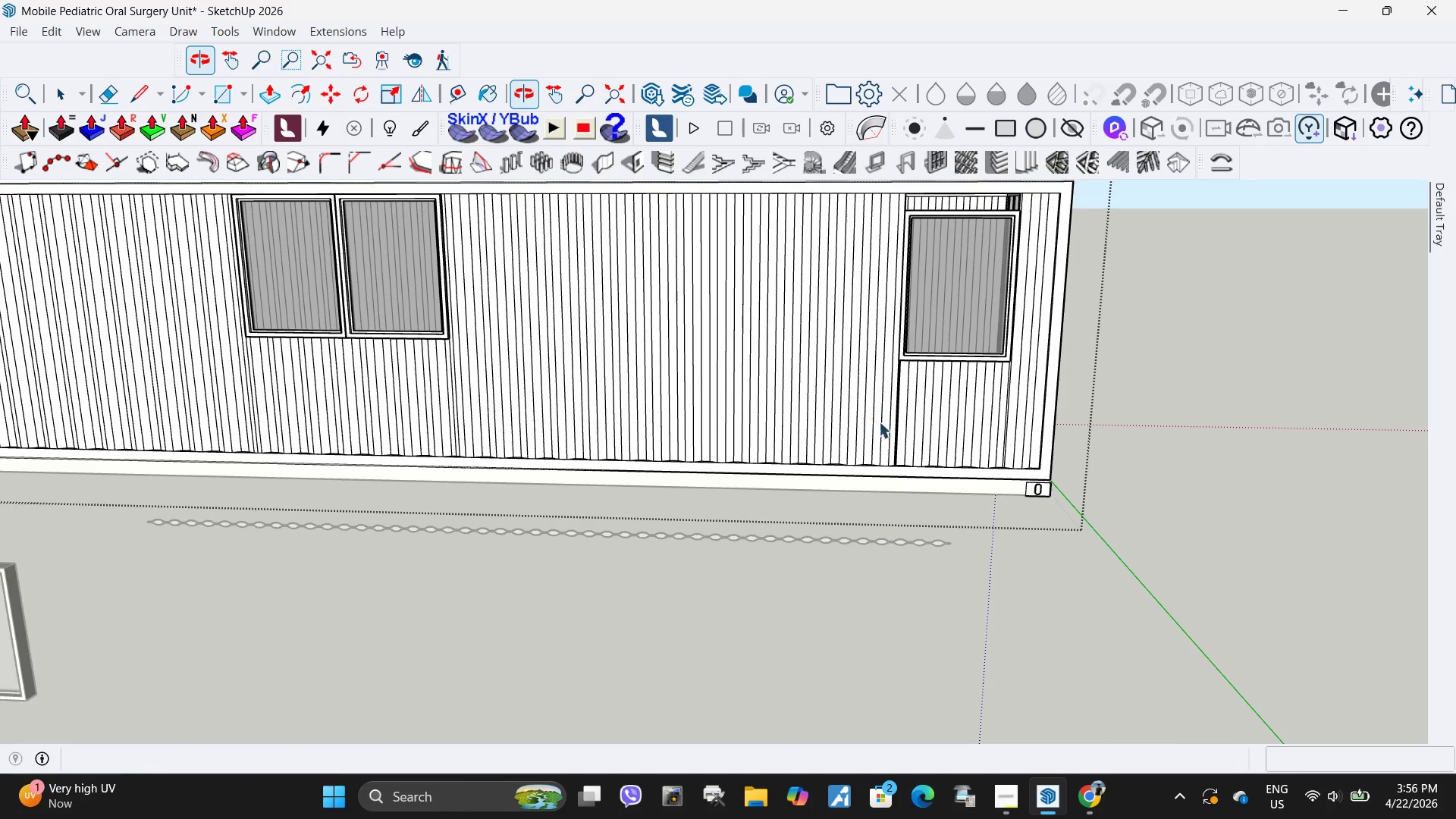 
scroll: coordinate [858, 322], scroll_direction: down, amount: 8.0
 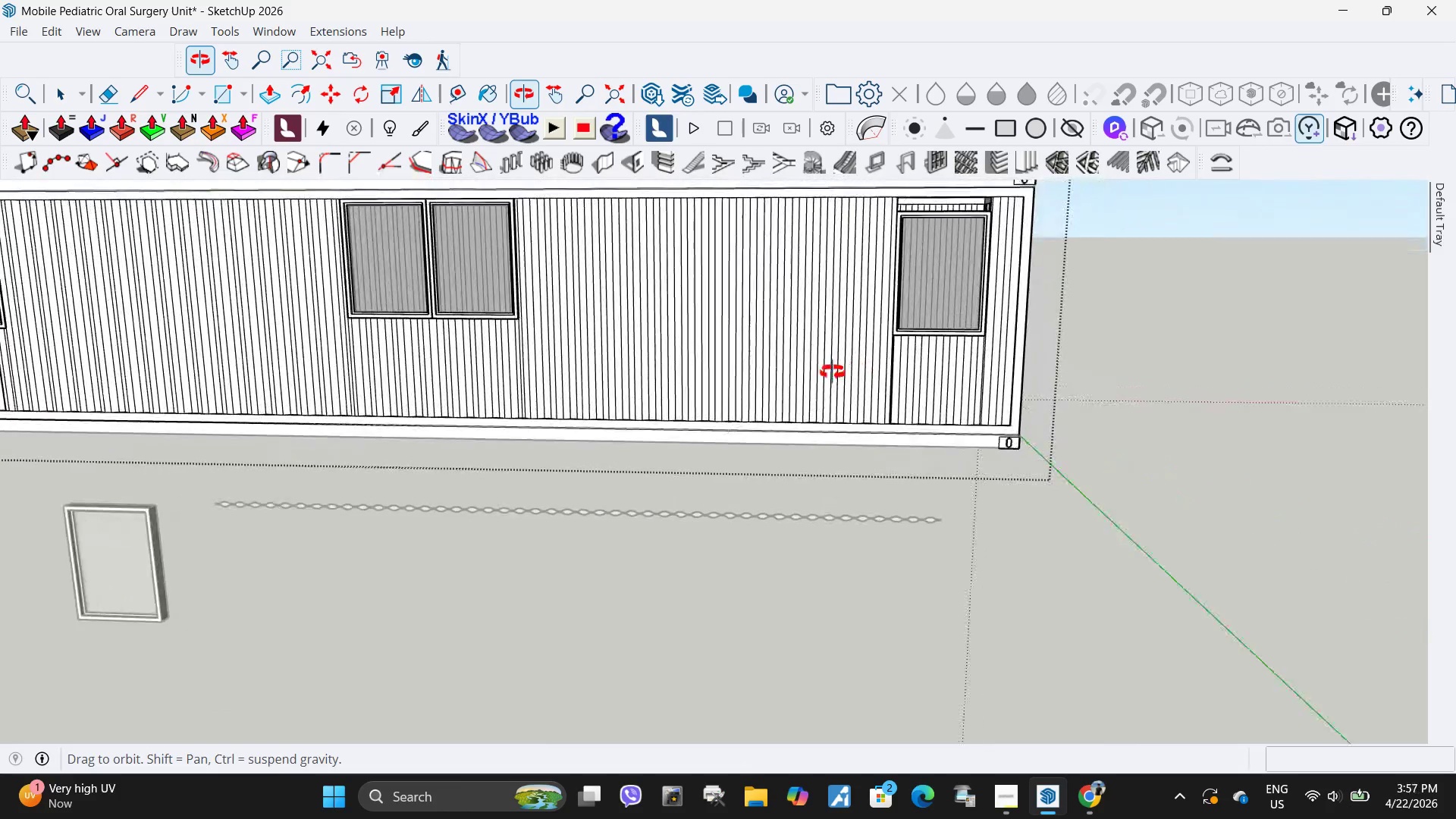 
double_click([871, 309])
 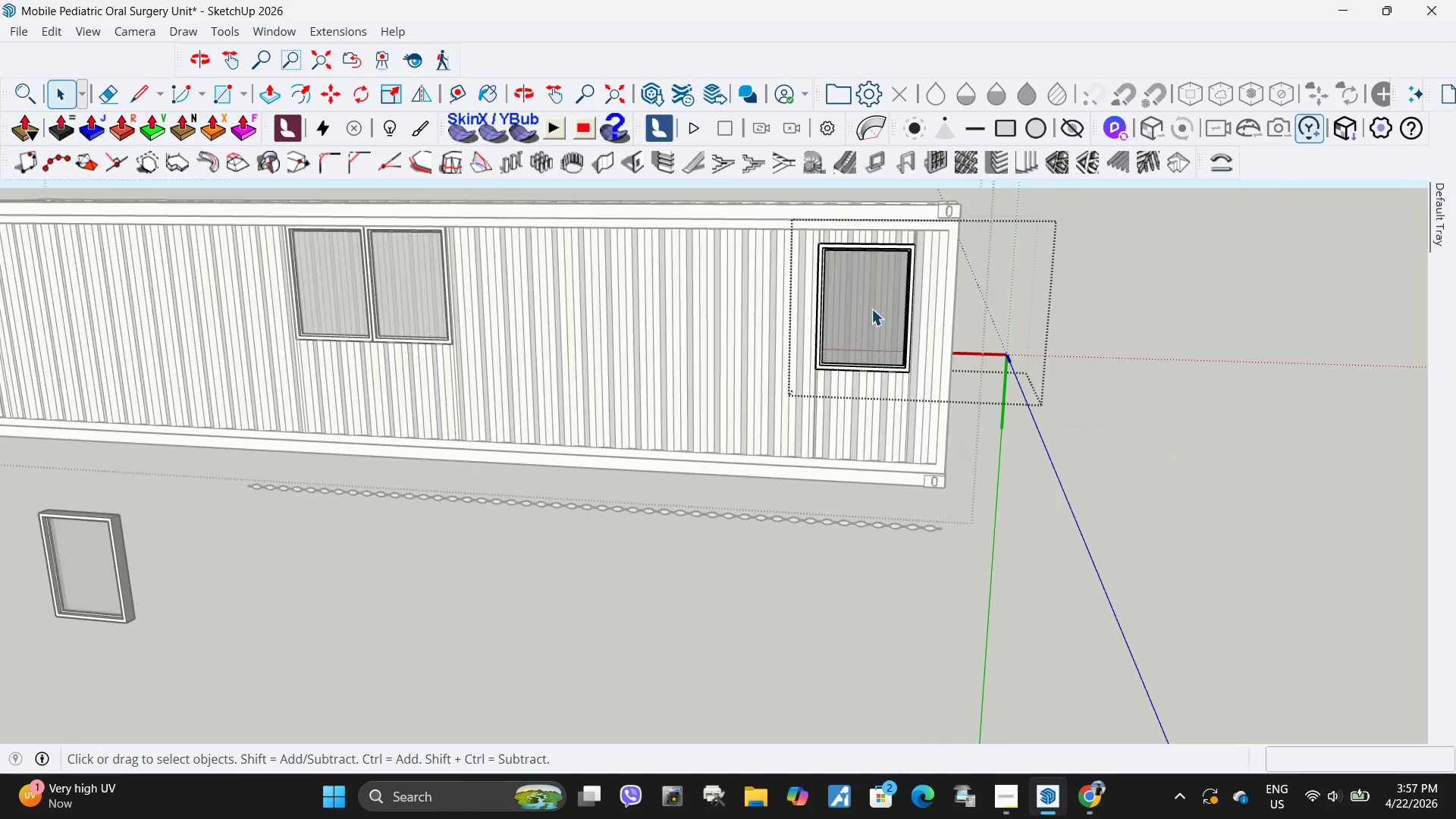 
scroll: coordinate [864, 237], scroll_direction: up, amount: 5.0
 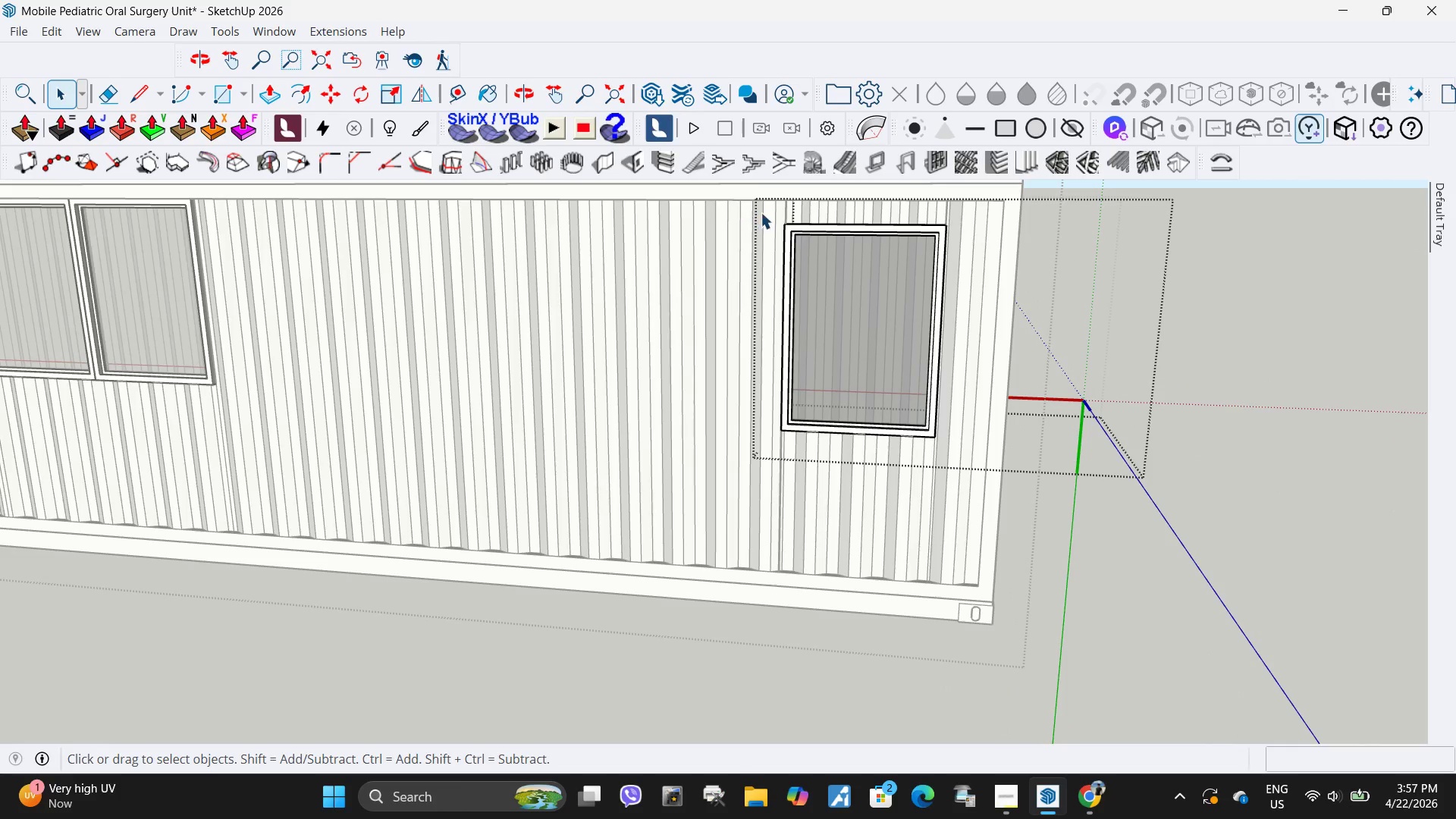 
key(Escape)
 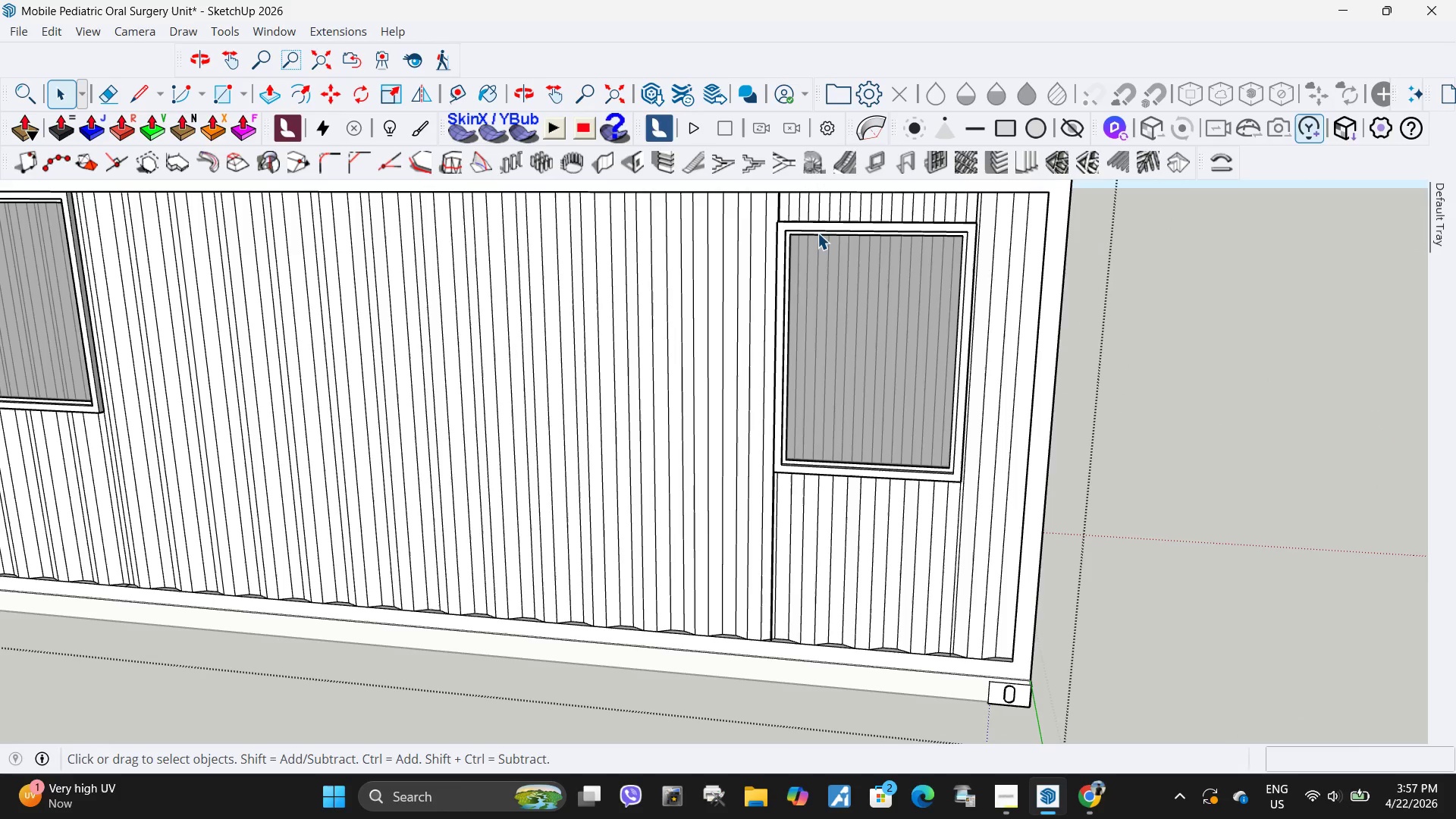 
scroll: coordinate [814, 233], scroll_direction: up, amount: 2.0
 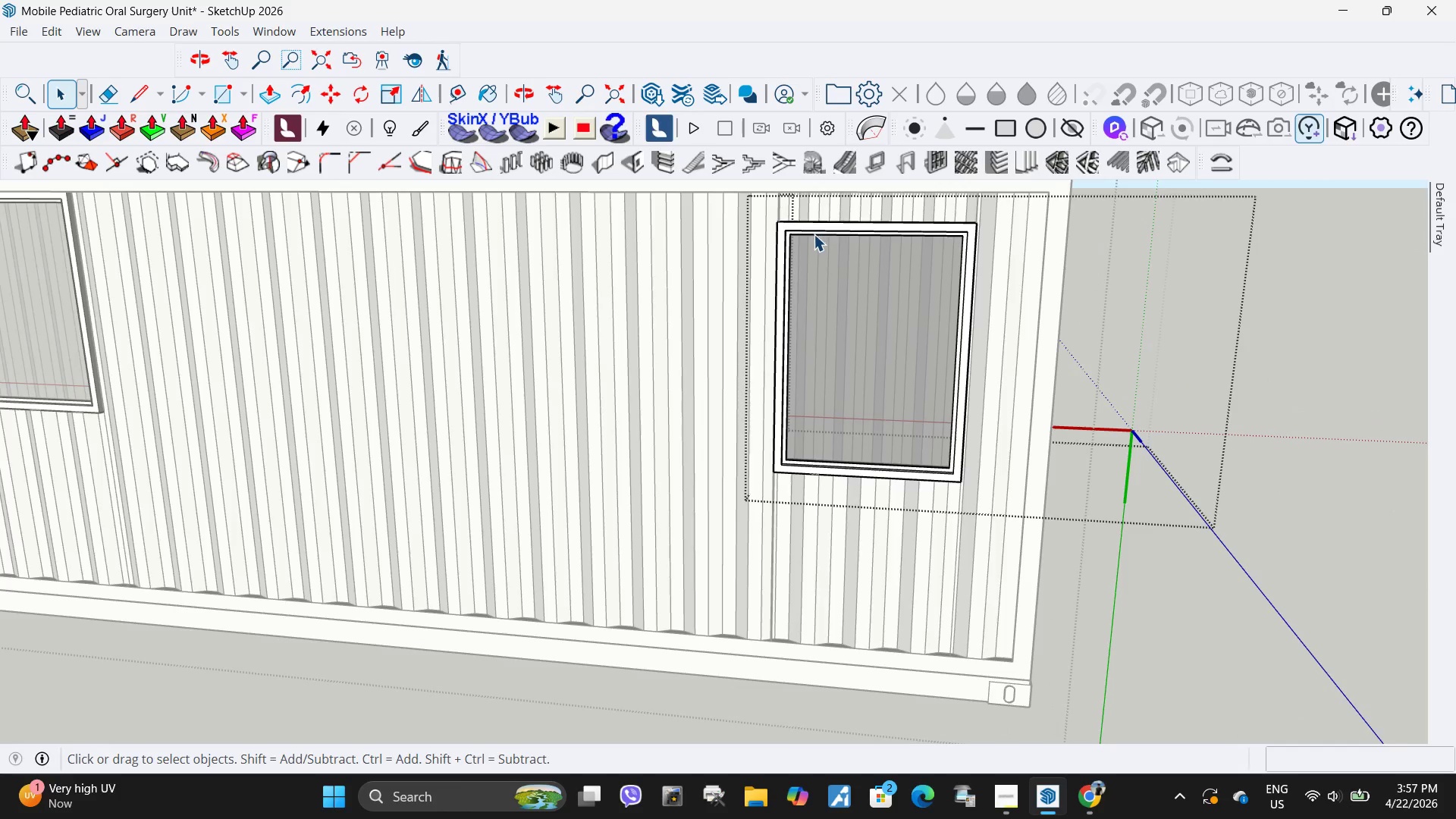 
left_click([817, 233])
 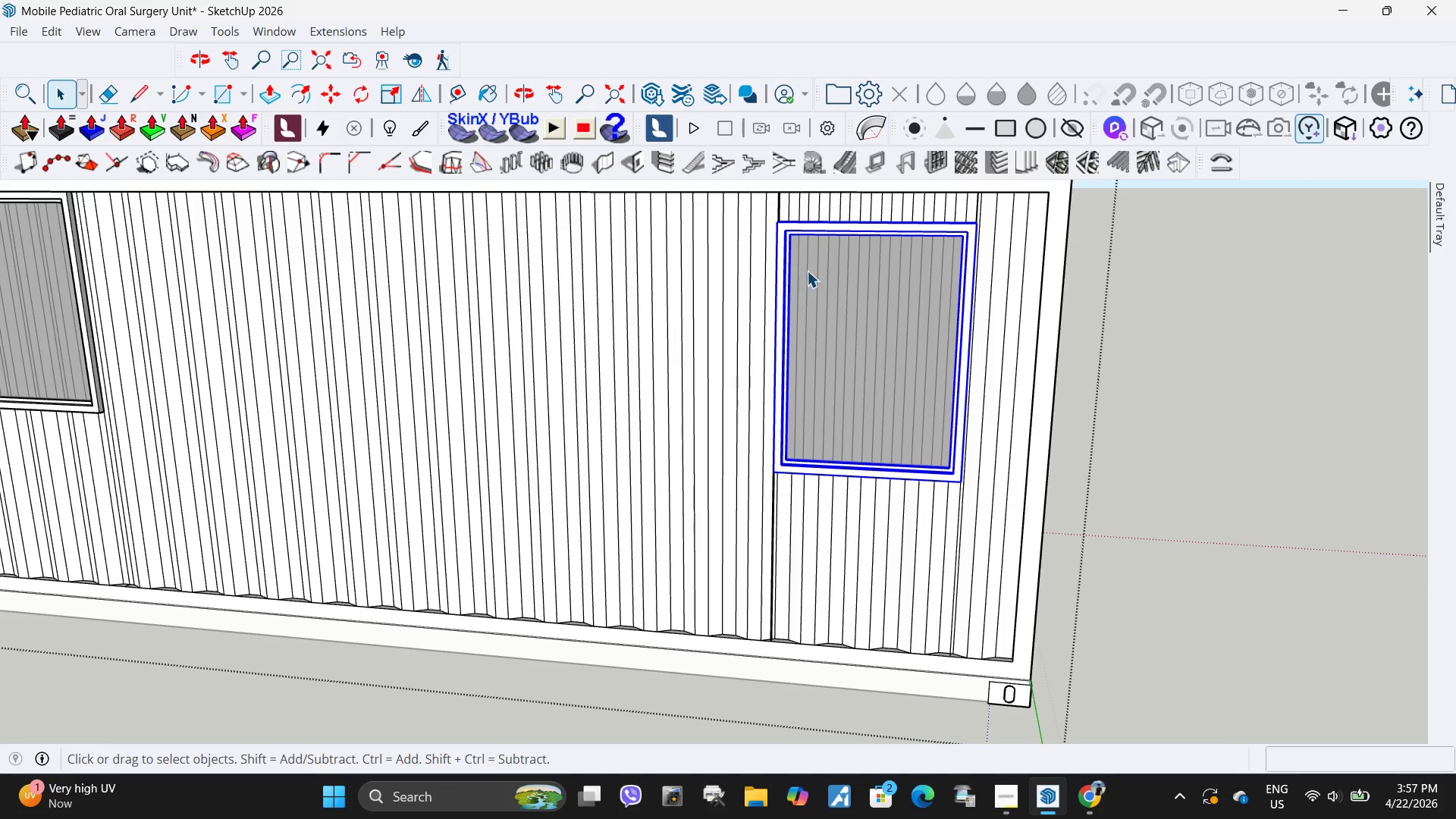 
scroll: coordinate [867, 279], scroll_direction: down, amount: 9.0
 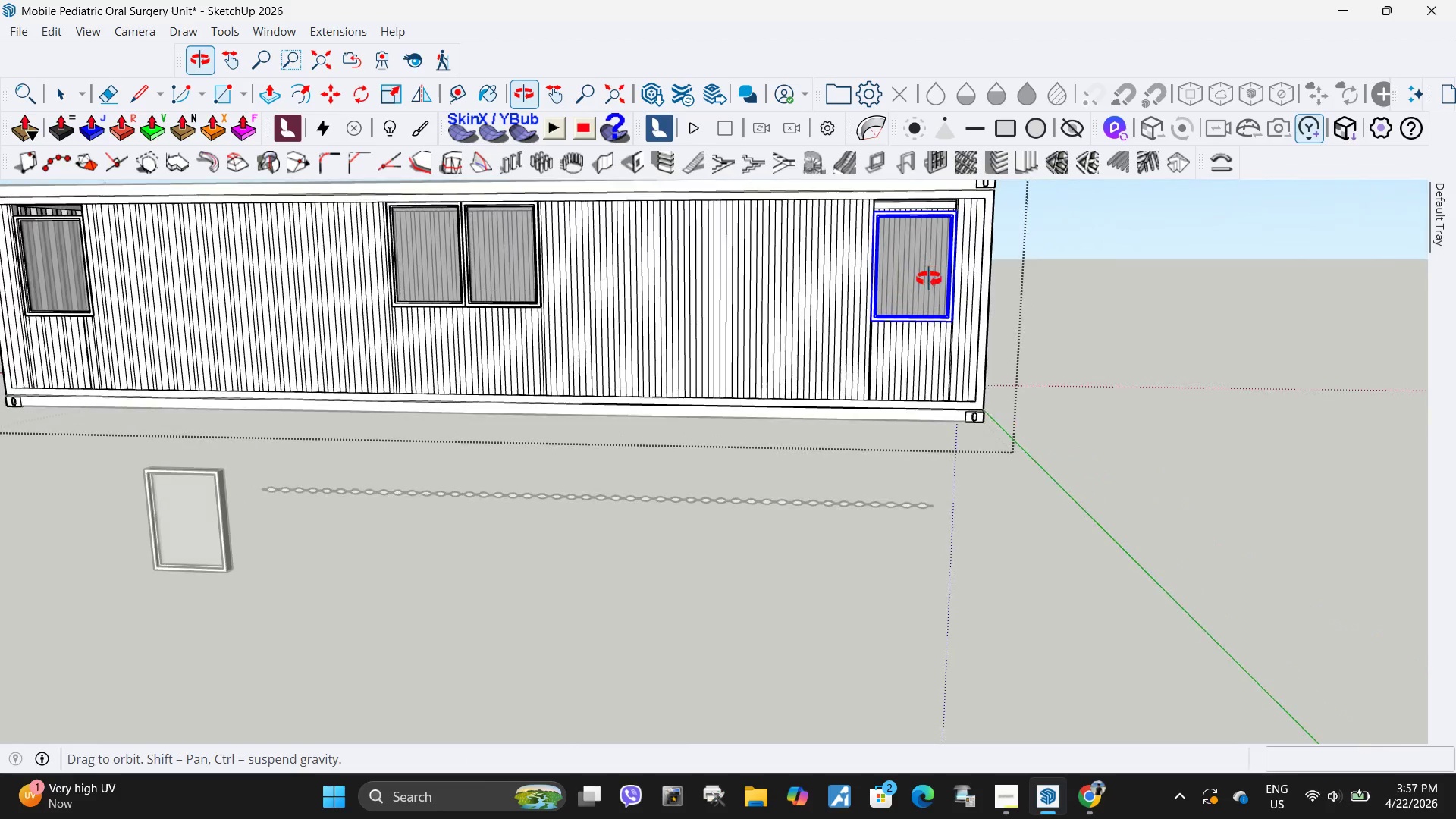 
double_click([915, 237])
 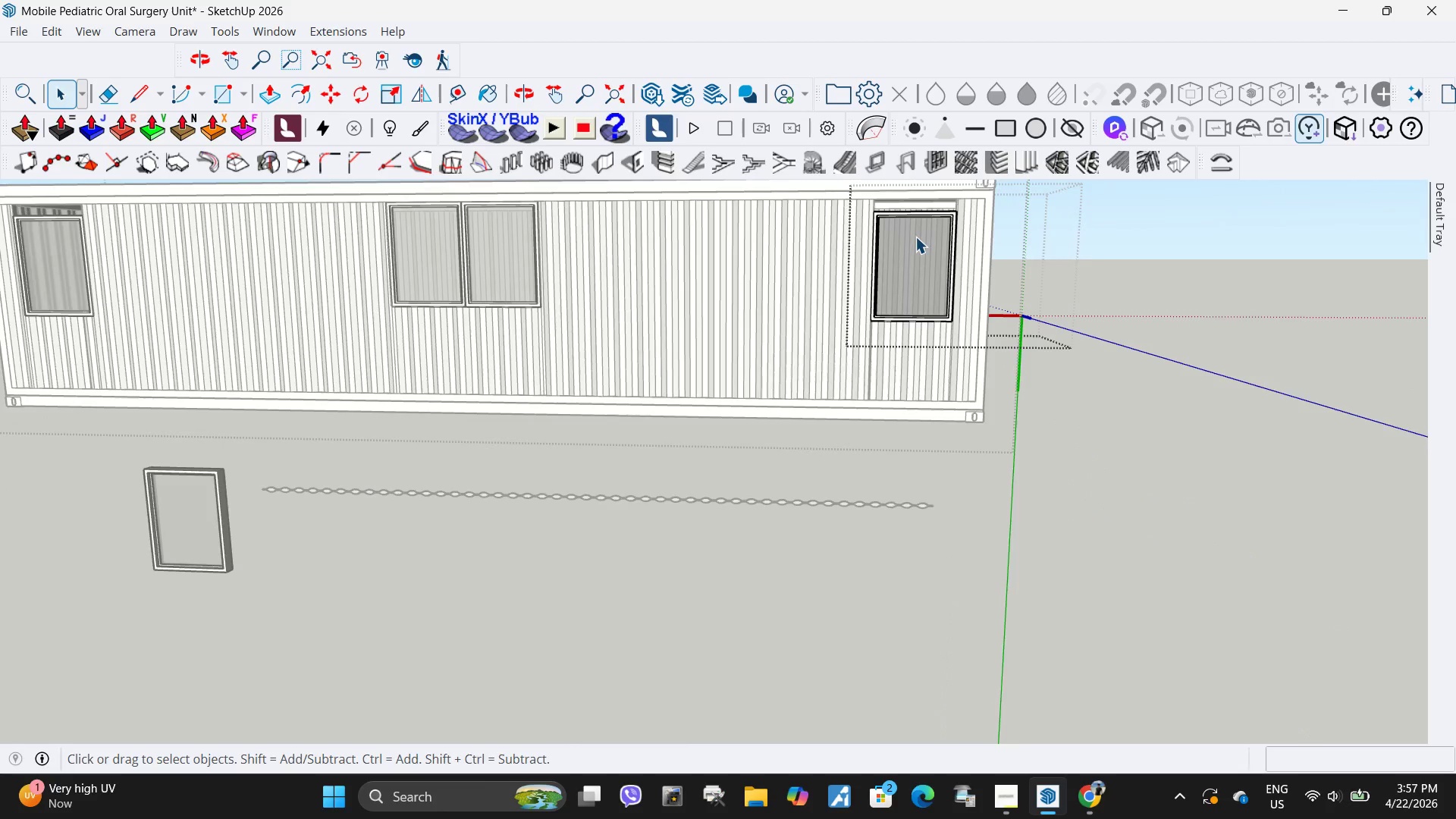 
scroll: coordinate [821, 269], scroll_direction: down, amount: 2.0
 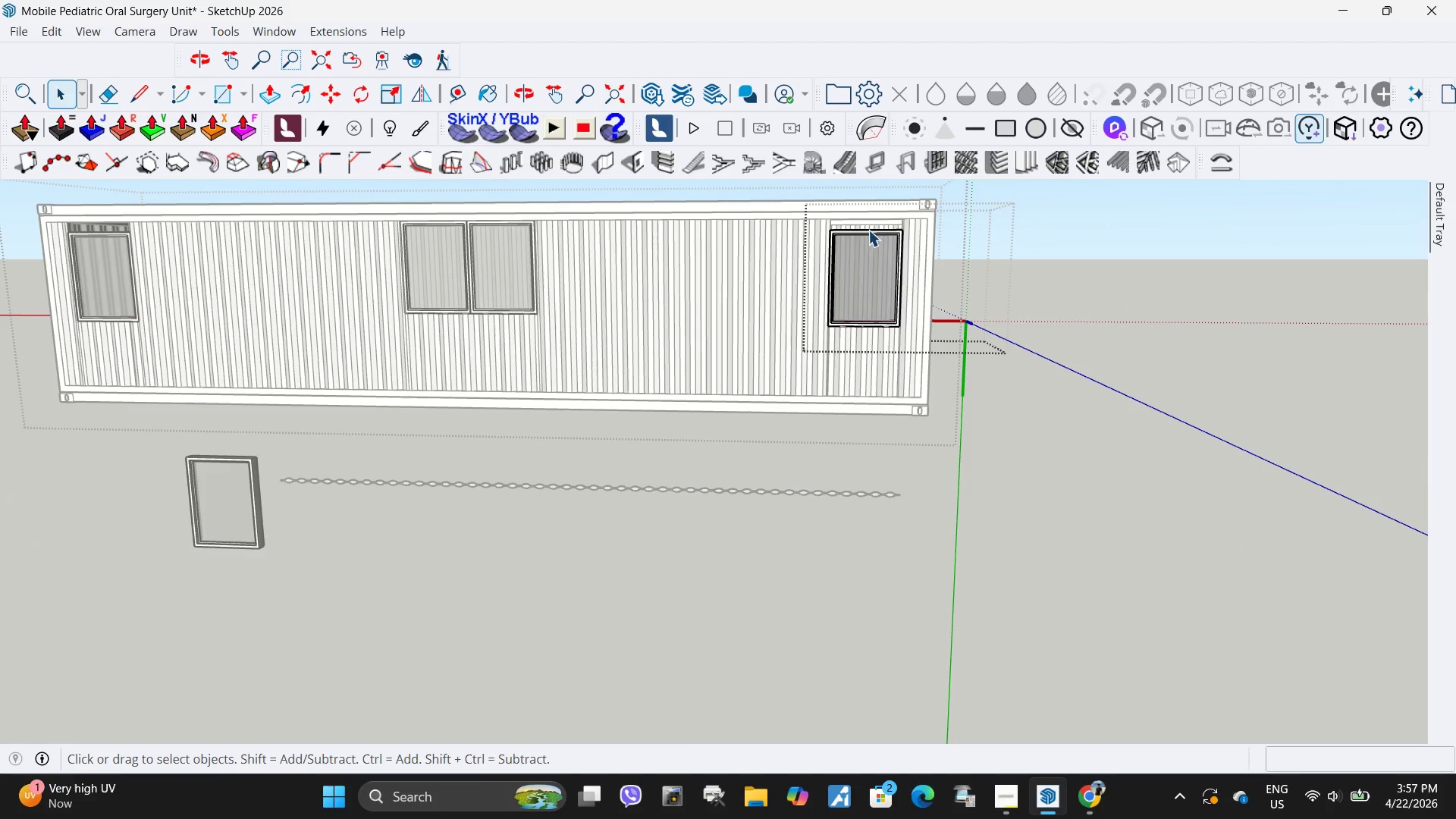 
key(Escape)
 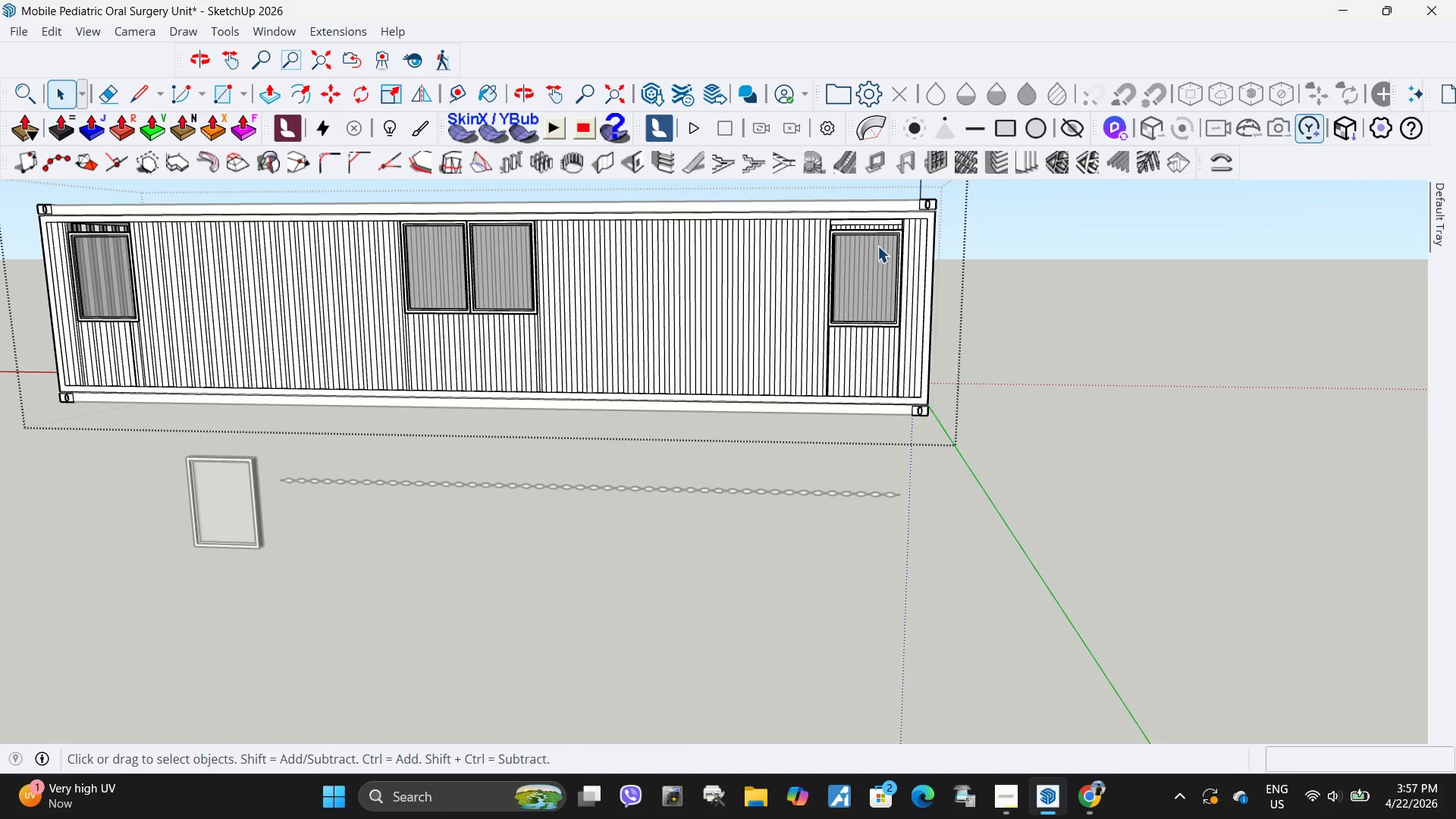 
left_click([877, 246])
 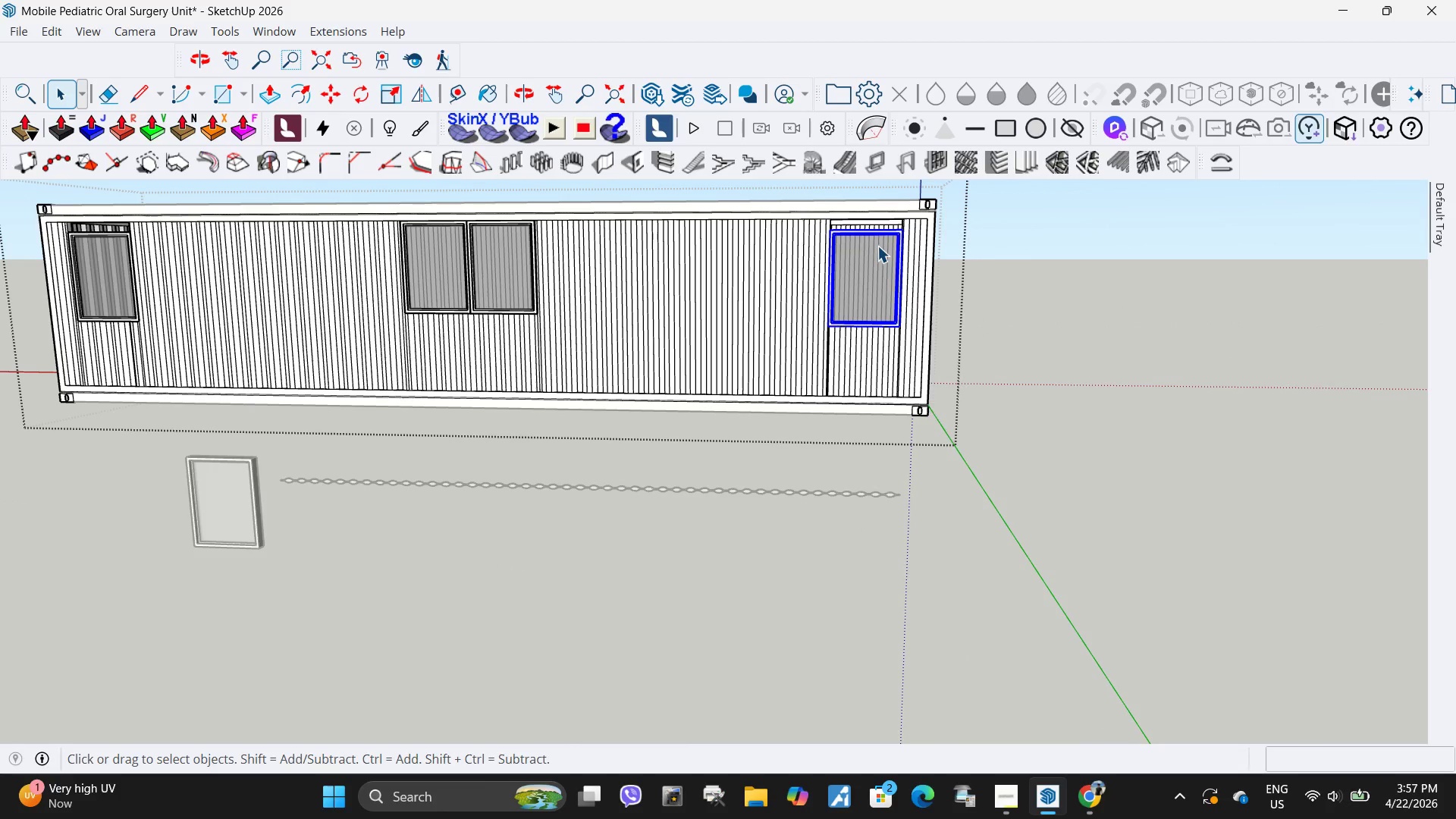 
right_click([877, 246])
 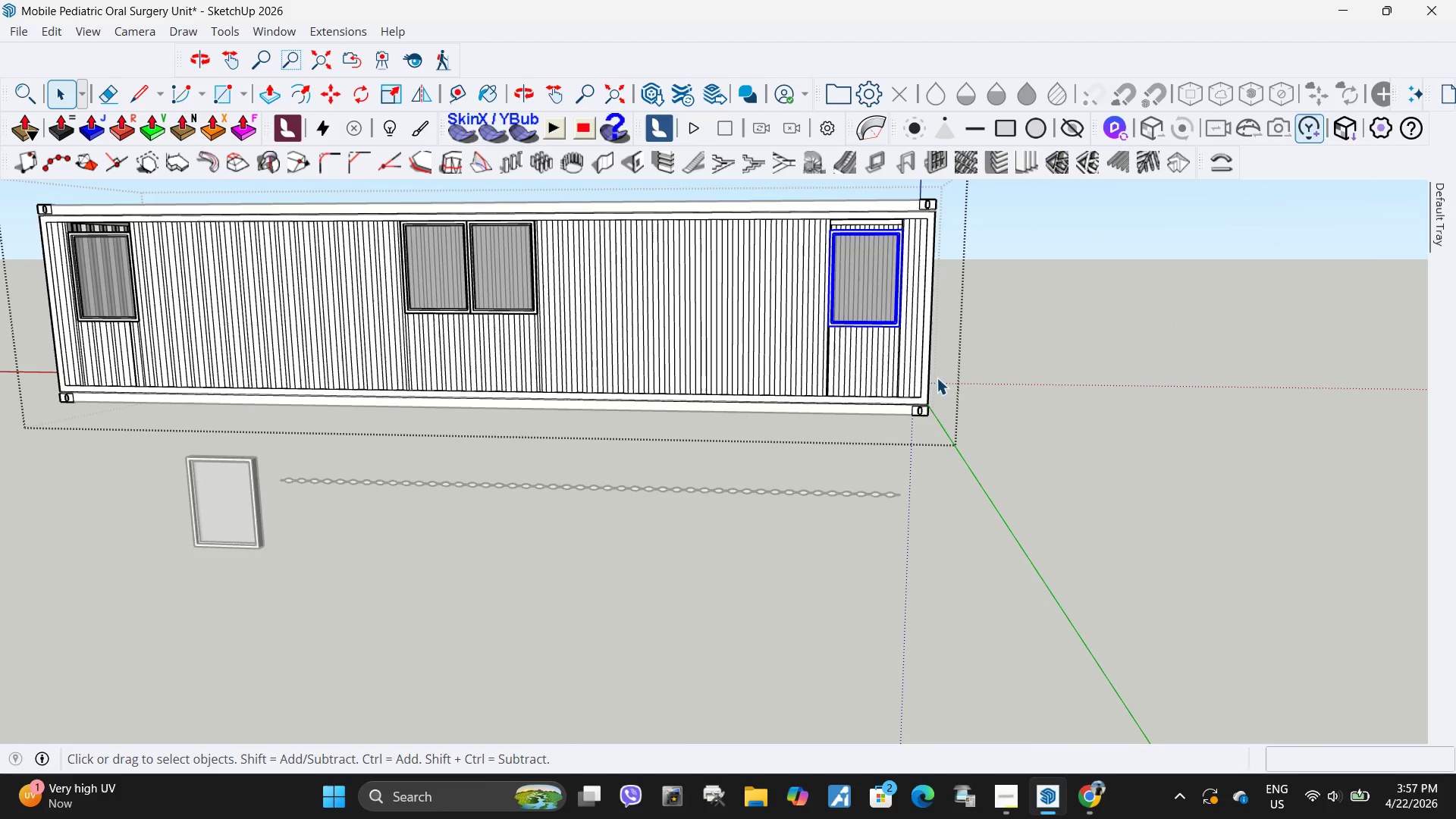 
double_click([833, 248])
 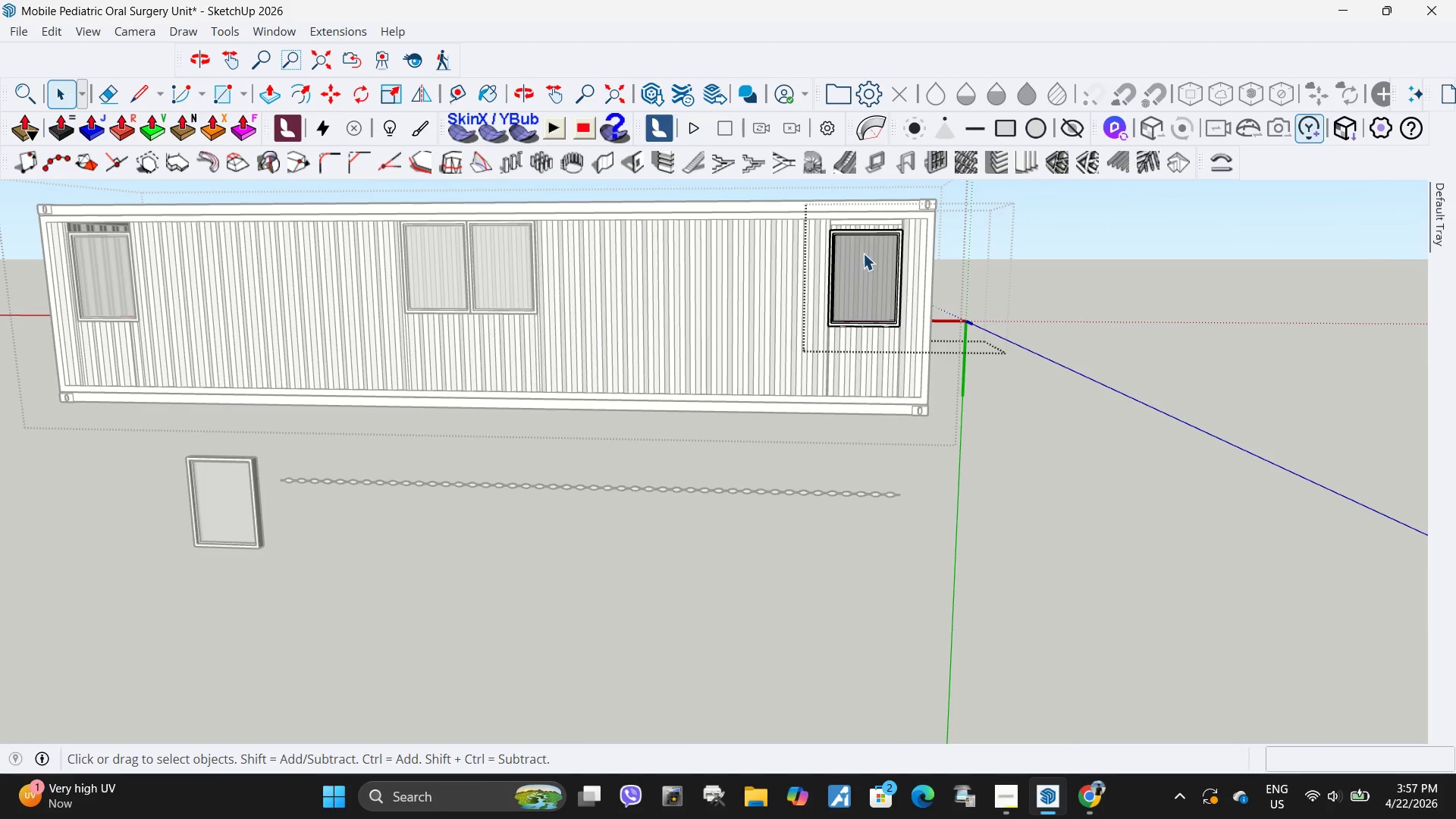 
triple_click([863, 253])
 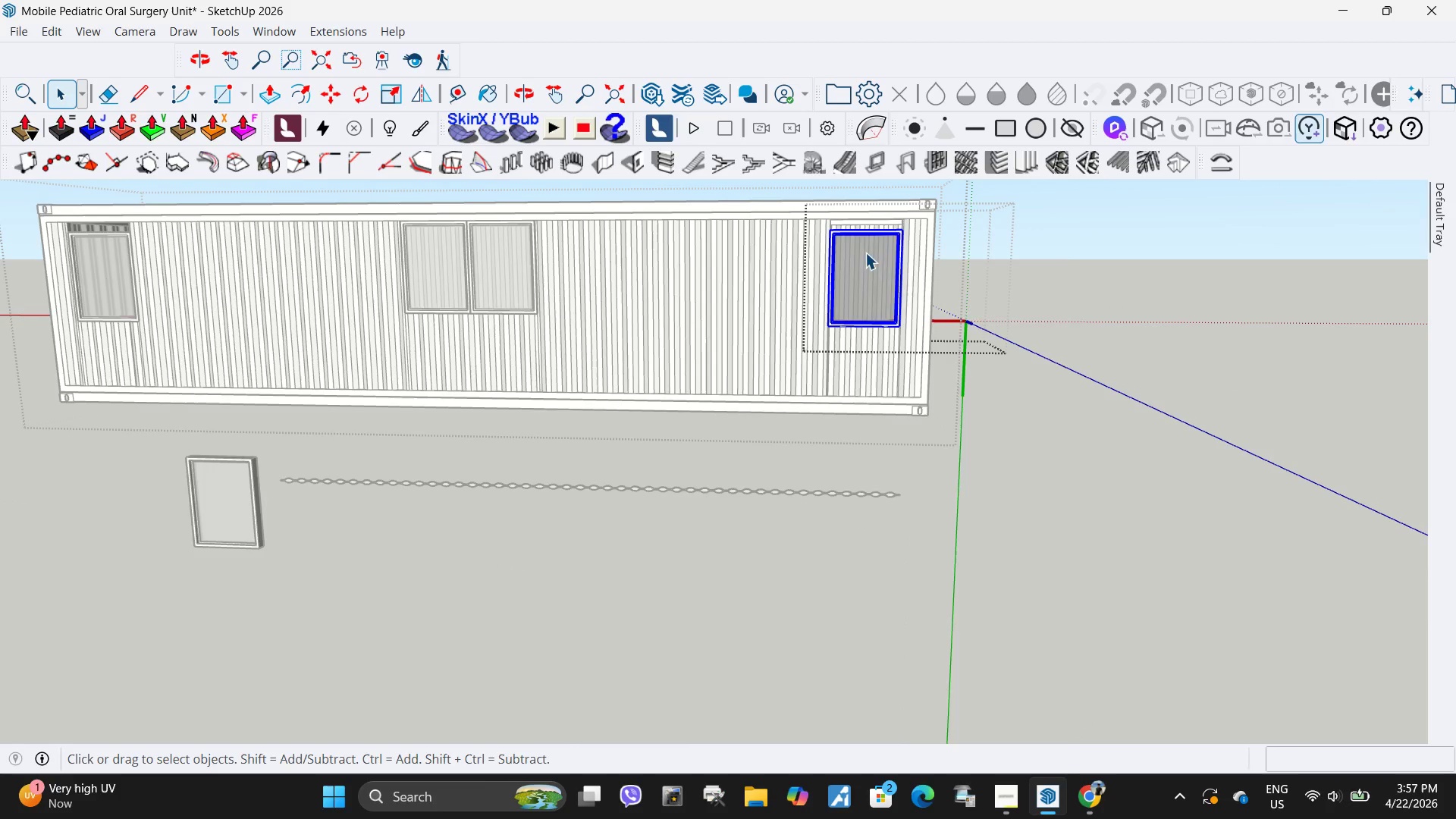 
right_click([865, 253])
 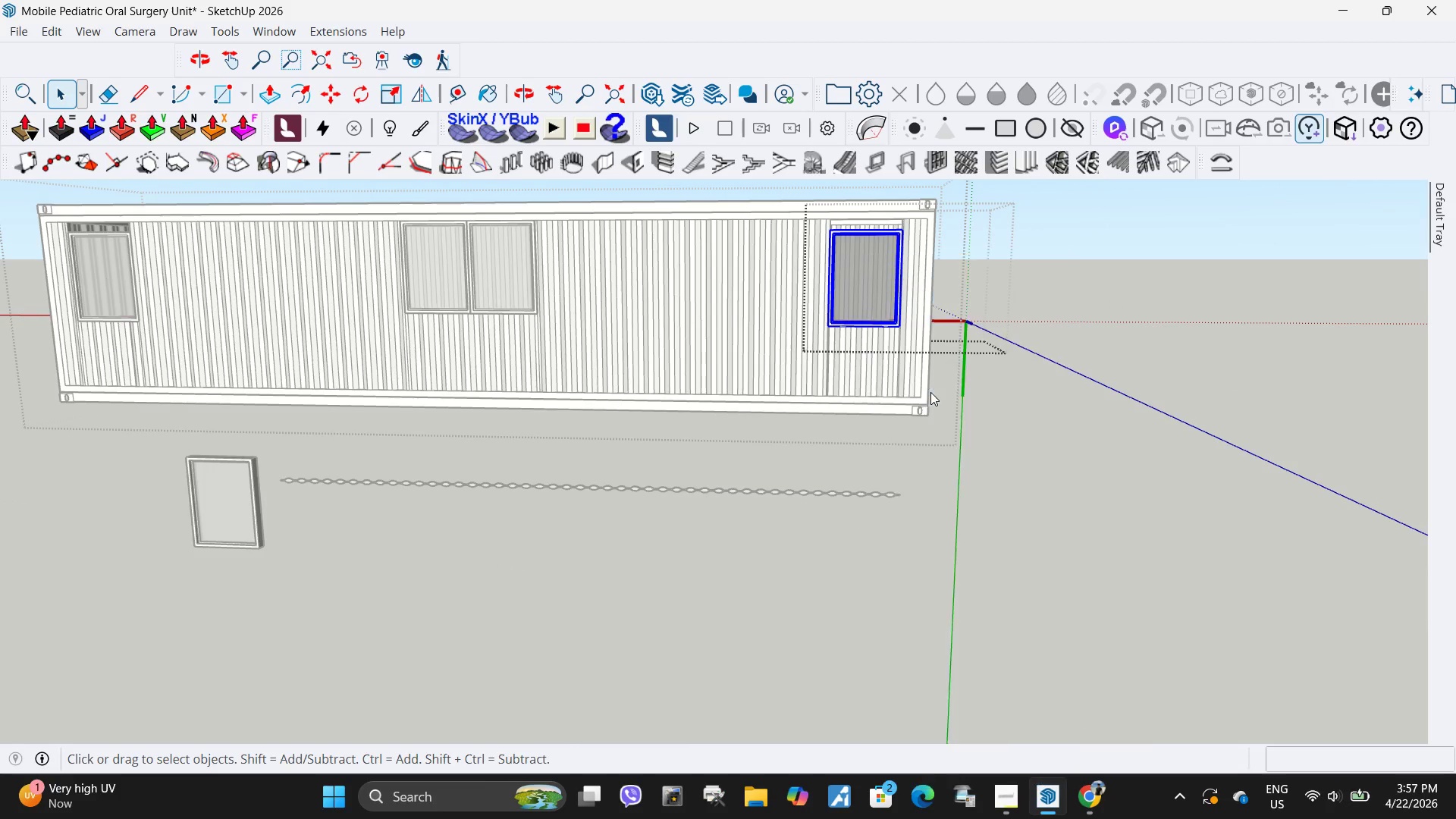 
double_click([853, 225])
 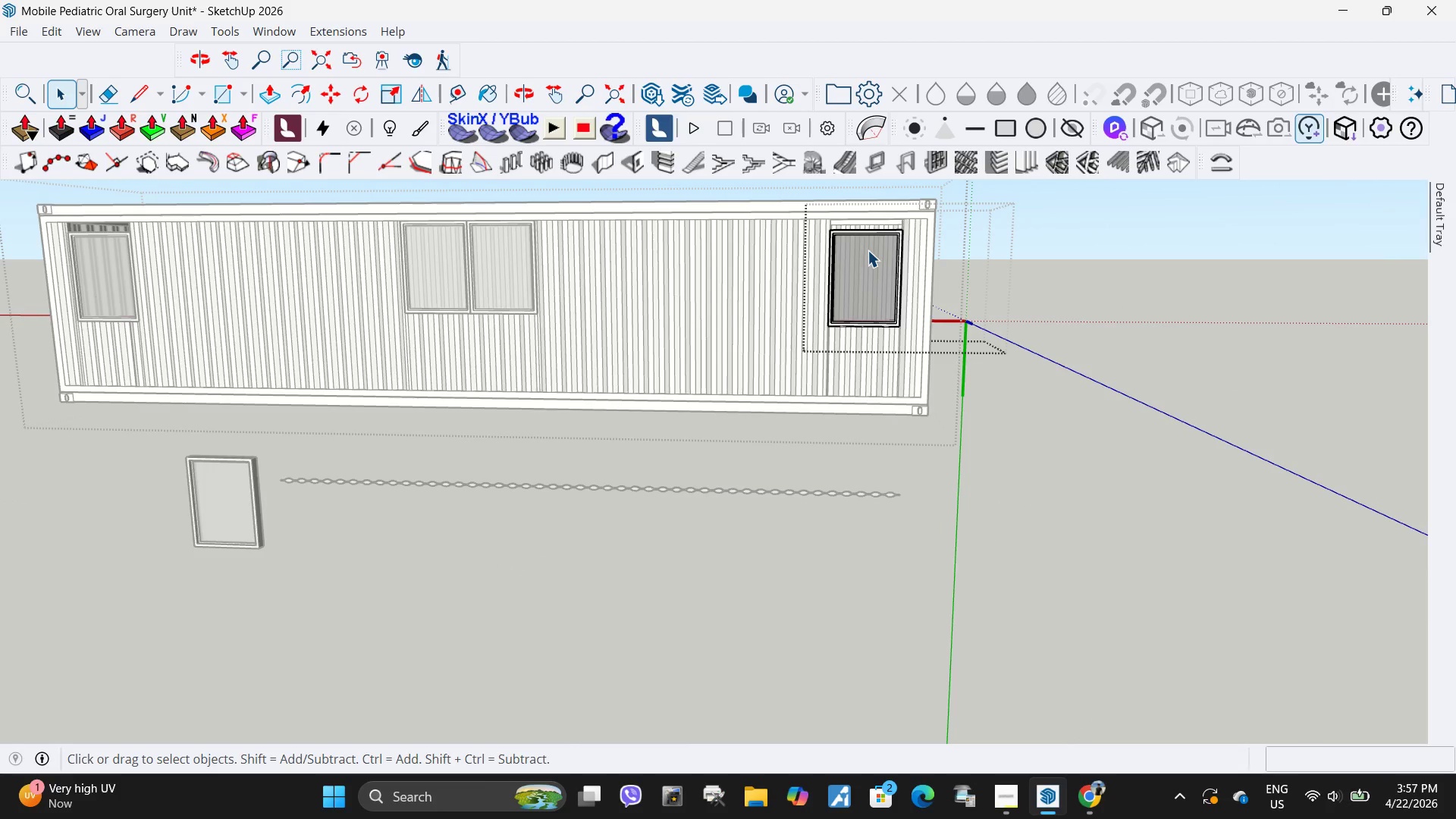 
triple_click([867, 253])
 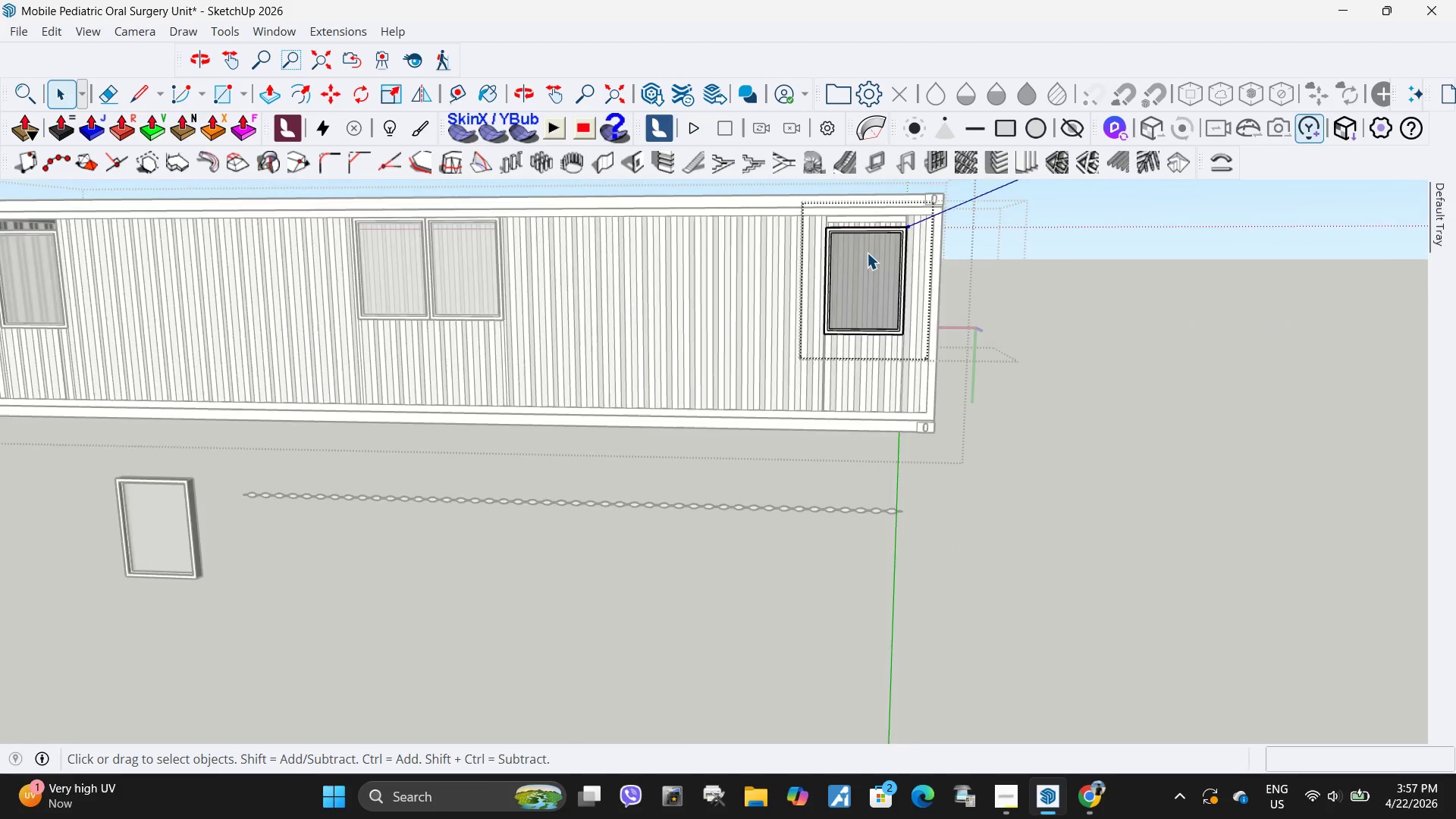 
left_click_drag(start_coordinate=[786, 192], to_coordinate=[990, 259])
 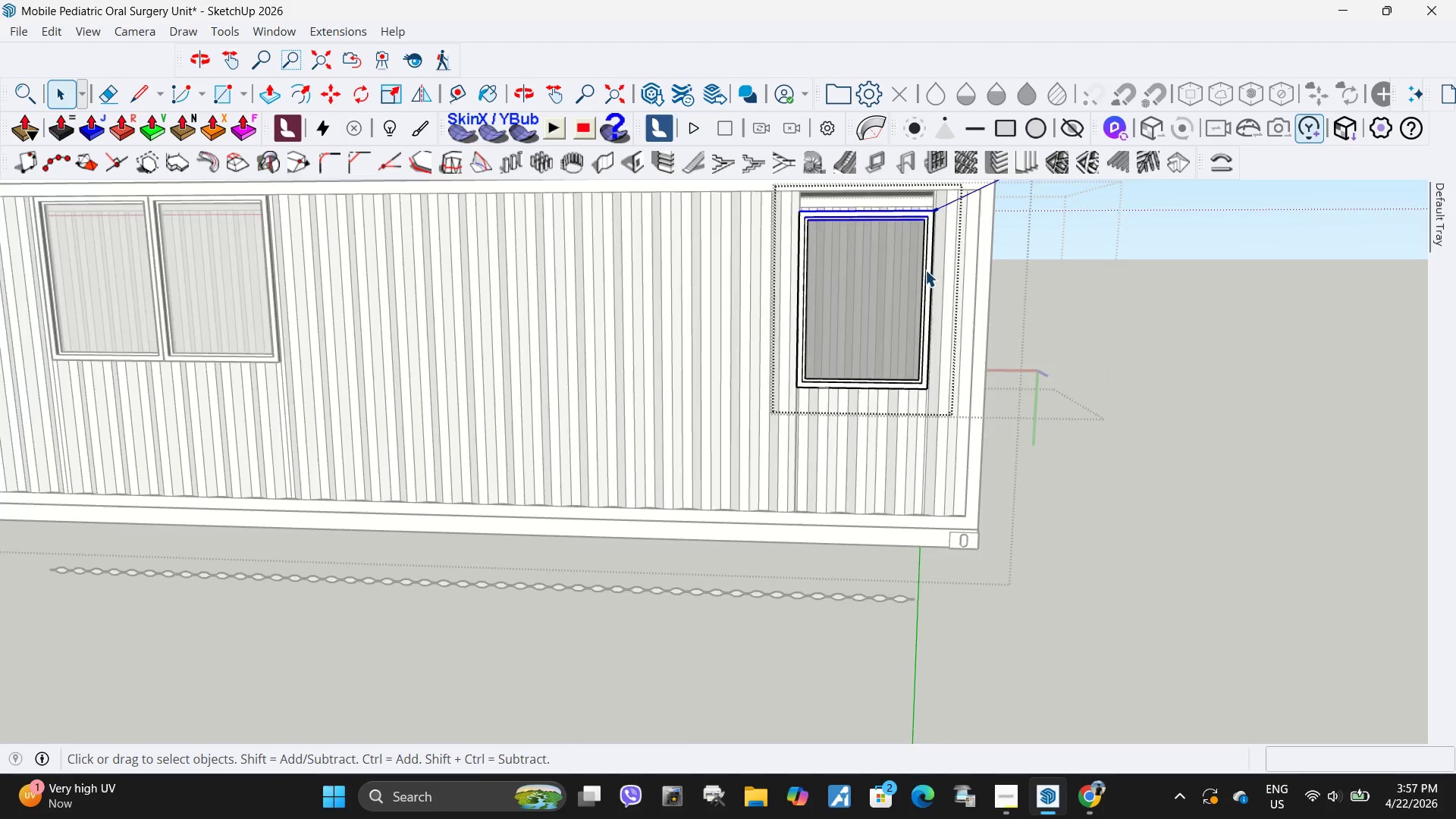 
scroll: coordinate [904, 296], scroll_direction: up, amount: 17.0
 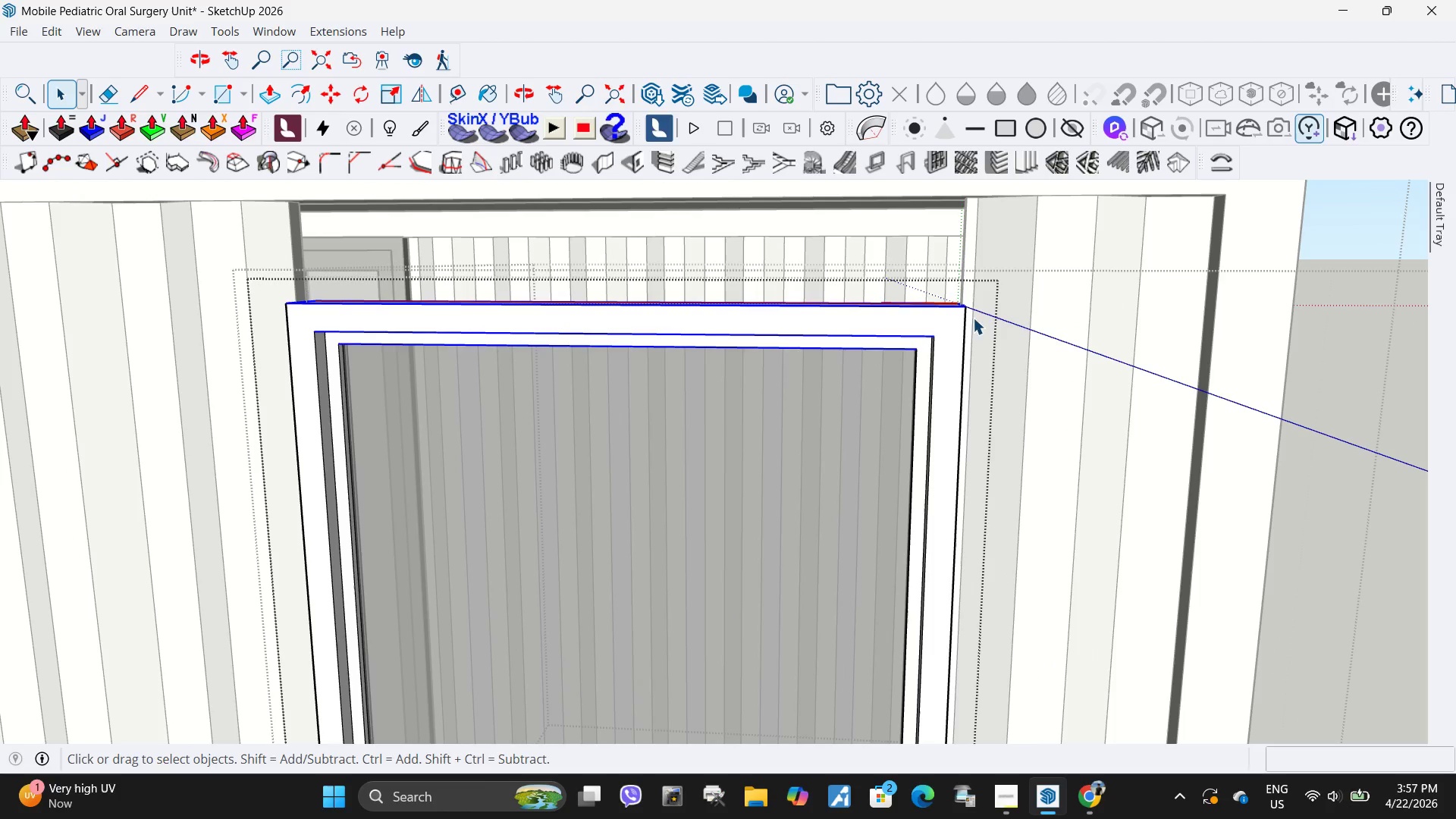 
key(M)
 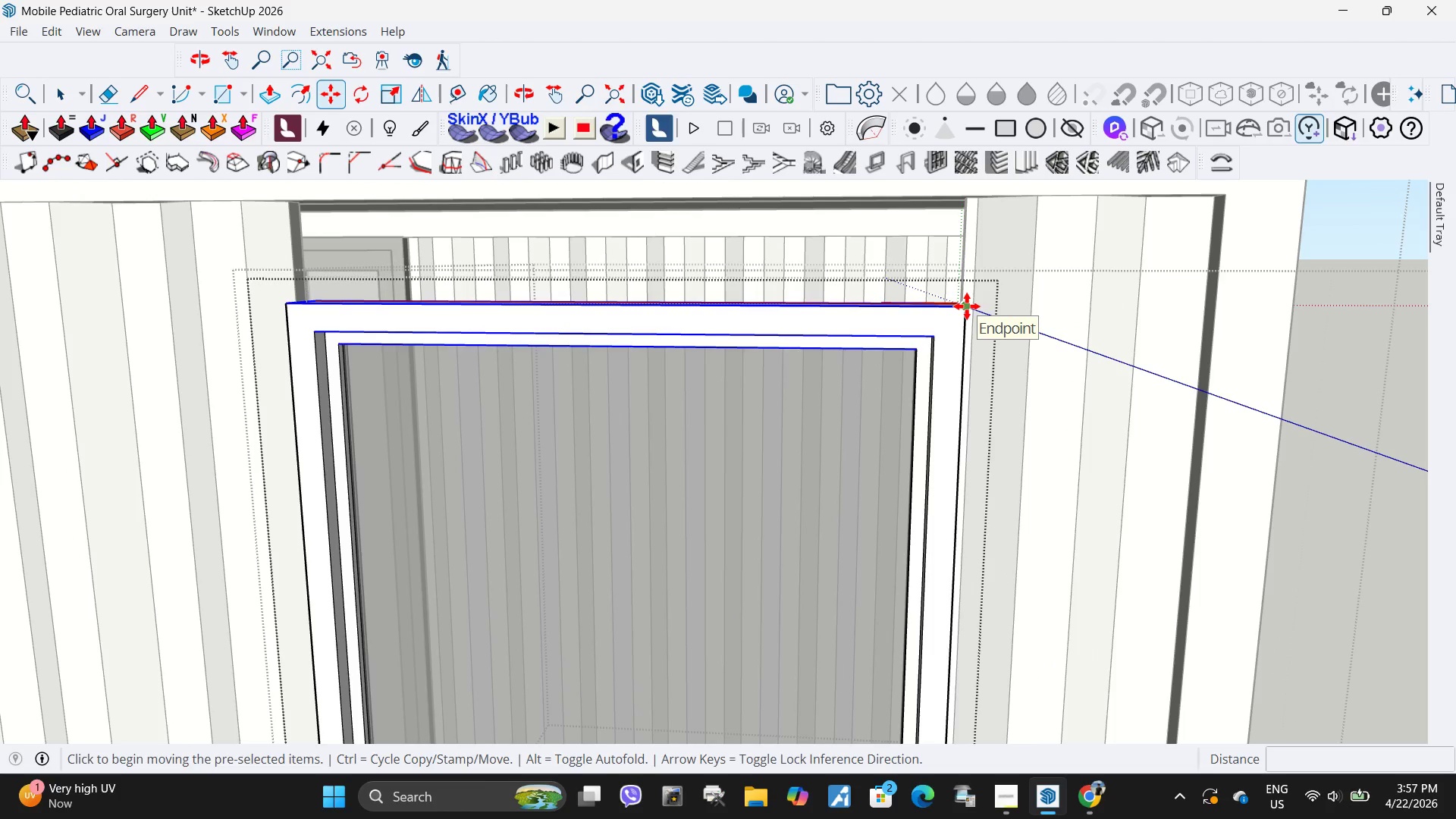 
left_click([967, 306])
 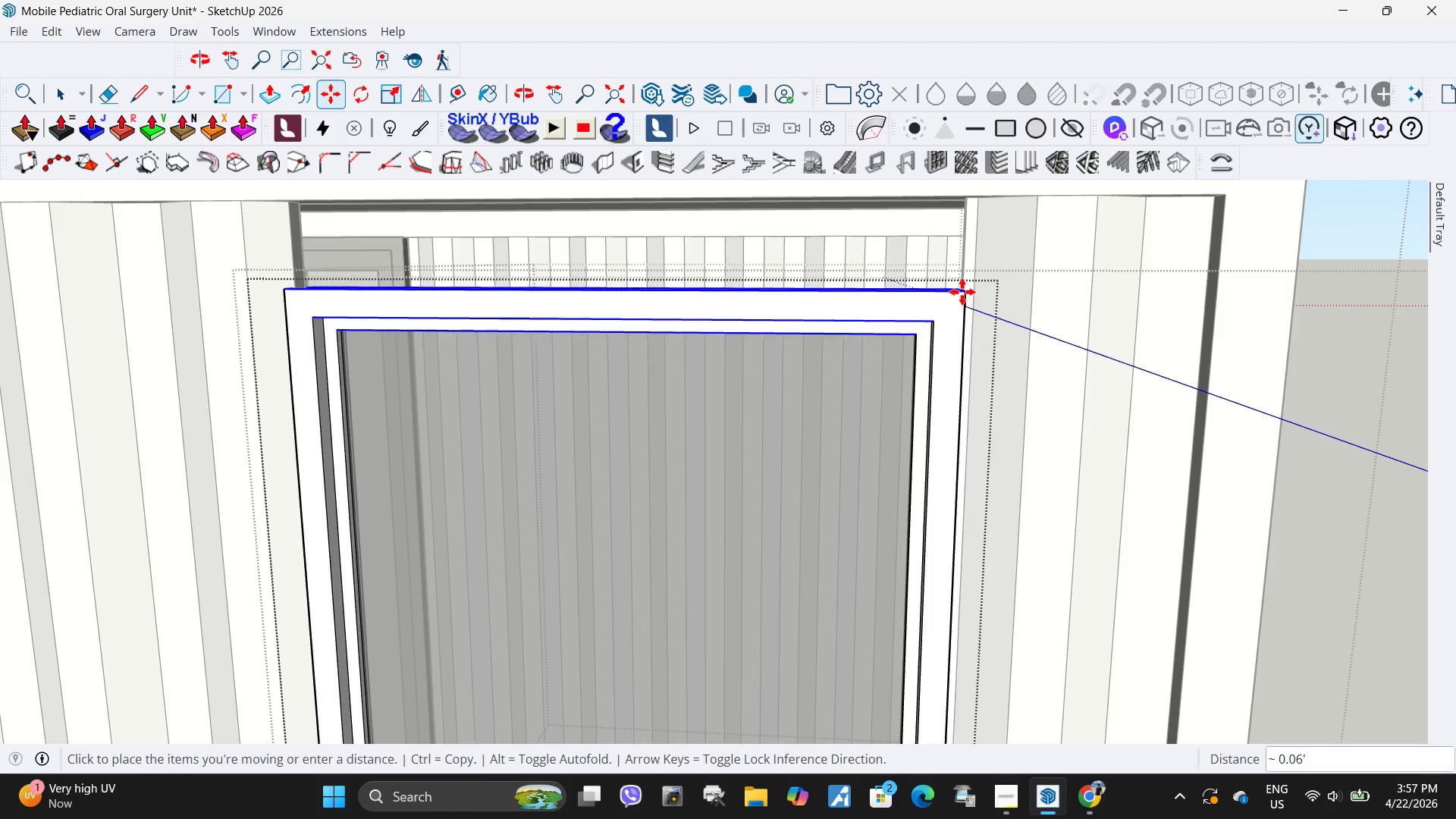 
scroll: coordinate [962, 292], scroll_direction: down, amount: 3.0
 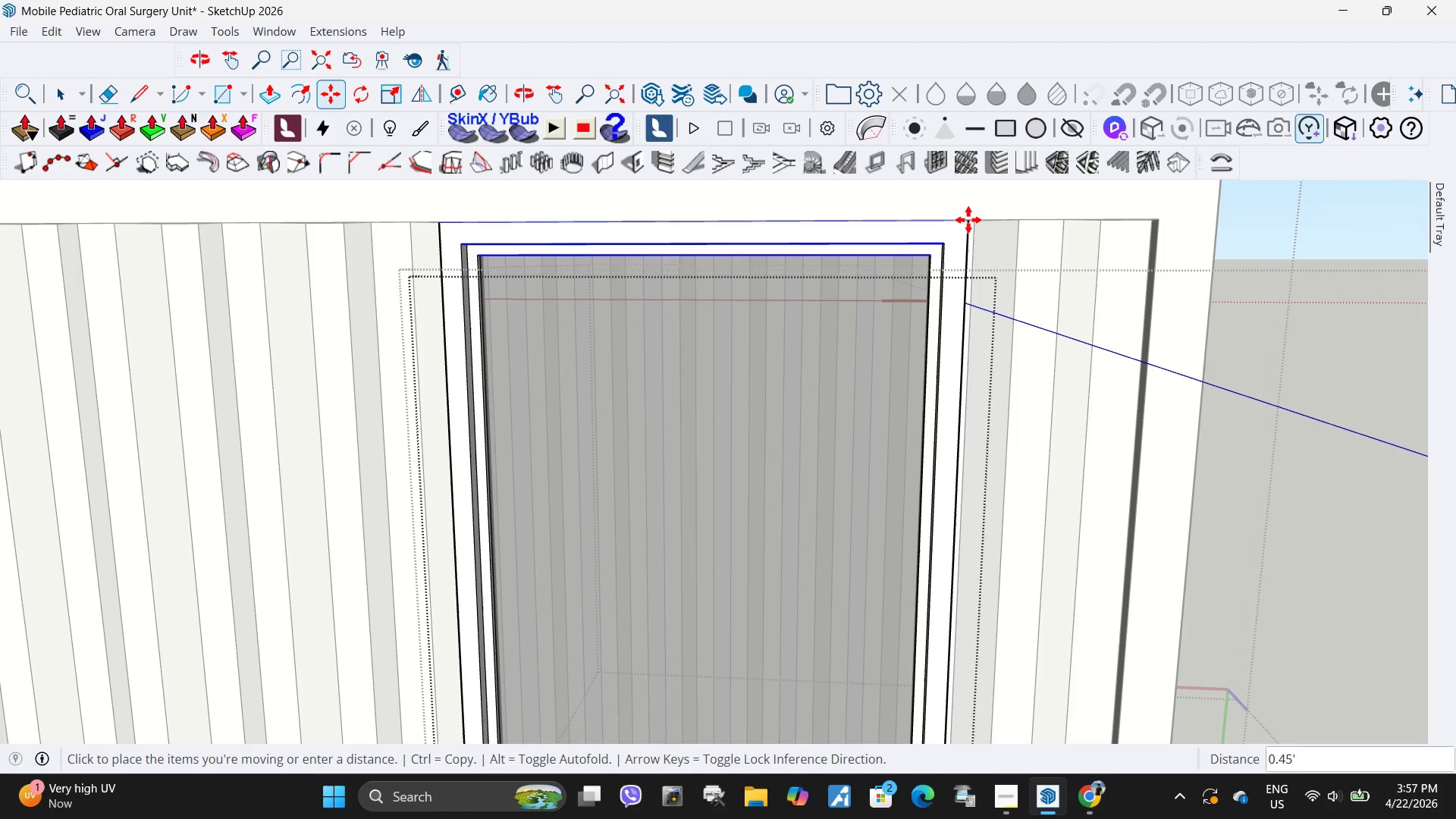 
key(Escape)
 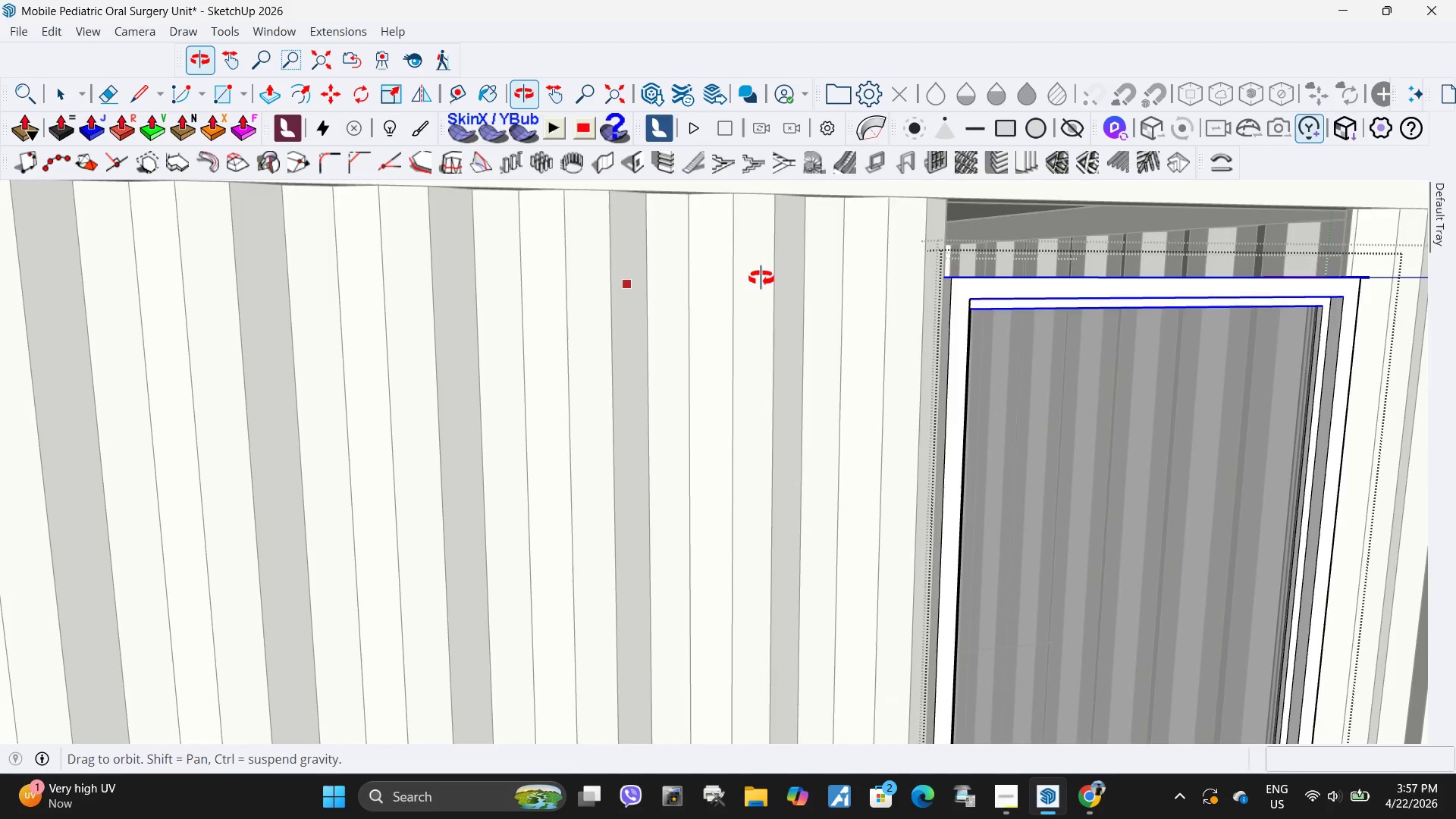 
scroll: coordinate [929, 271], scroll_direction: up, amount: 5.0
 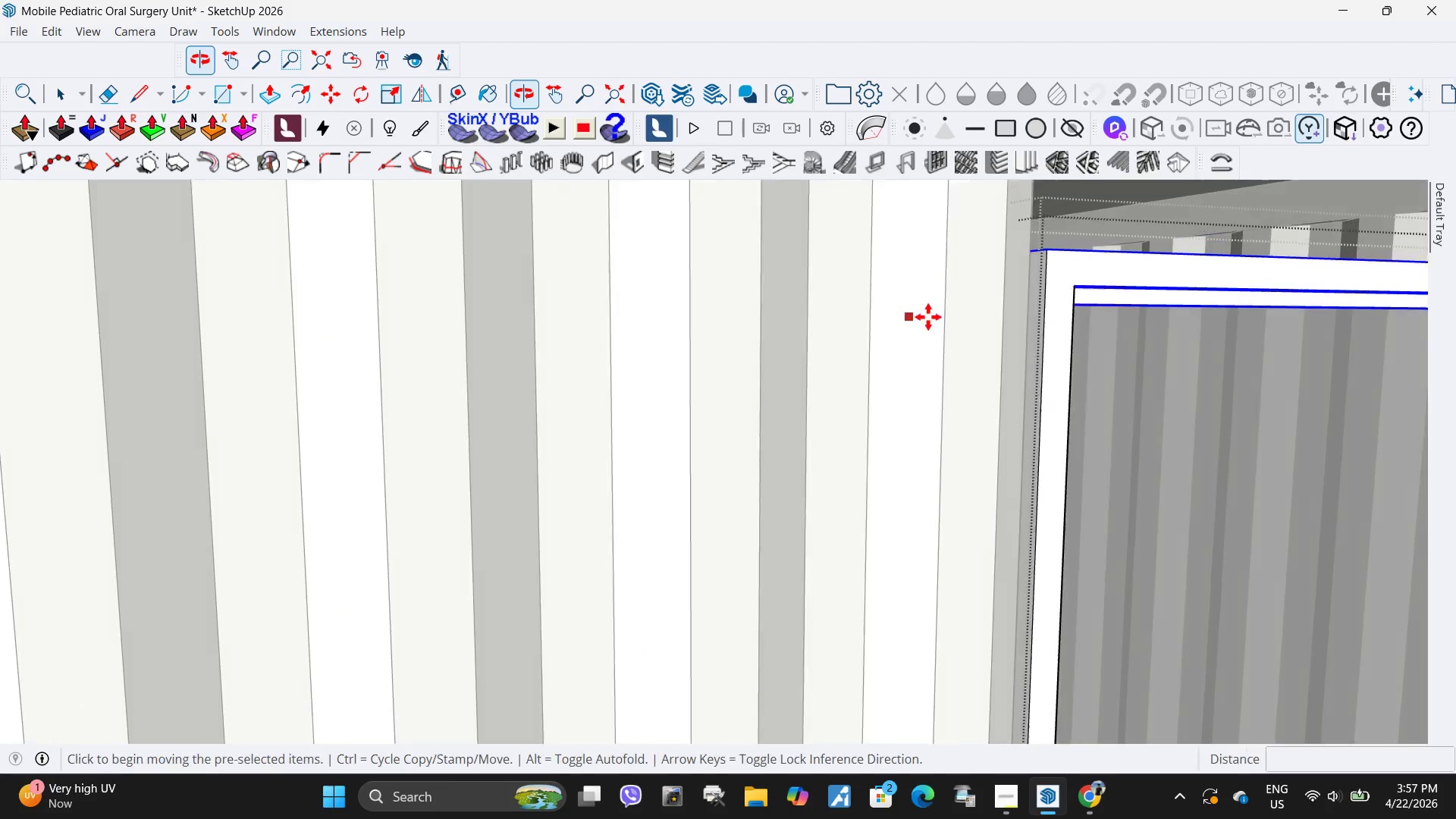 
scroll: coordinate [805, 372], scroll_direction: down, amount: 14.0
 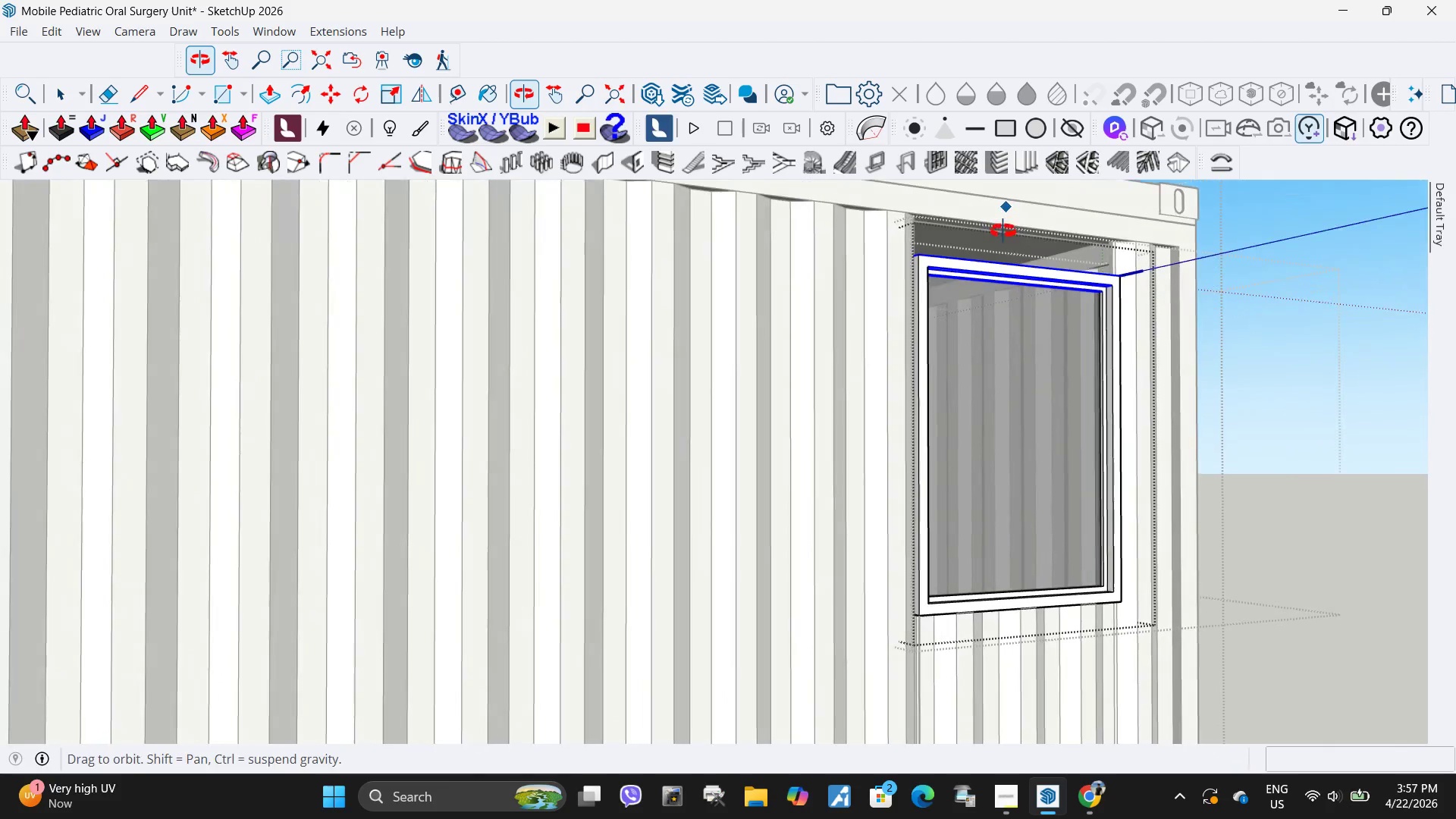 
scroll: coordinate [930, 221], scroll_direction: up, amount: 8.0
 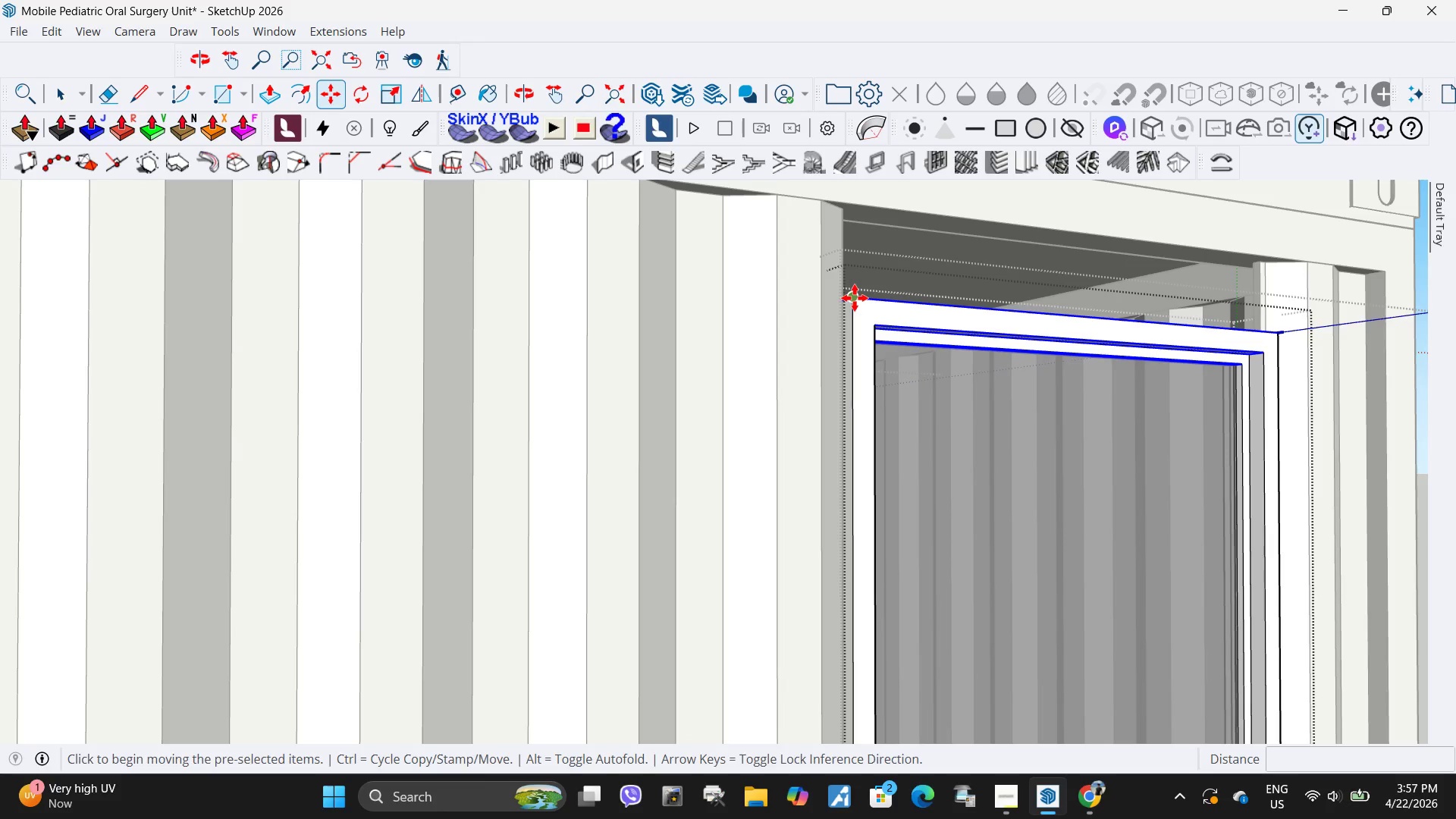 
left_click([855, 298])
 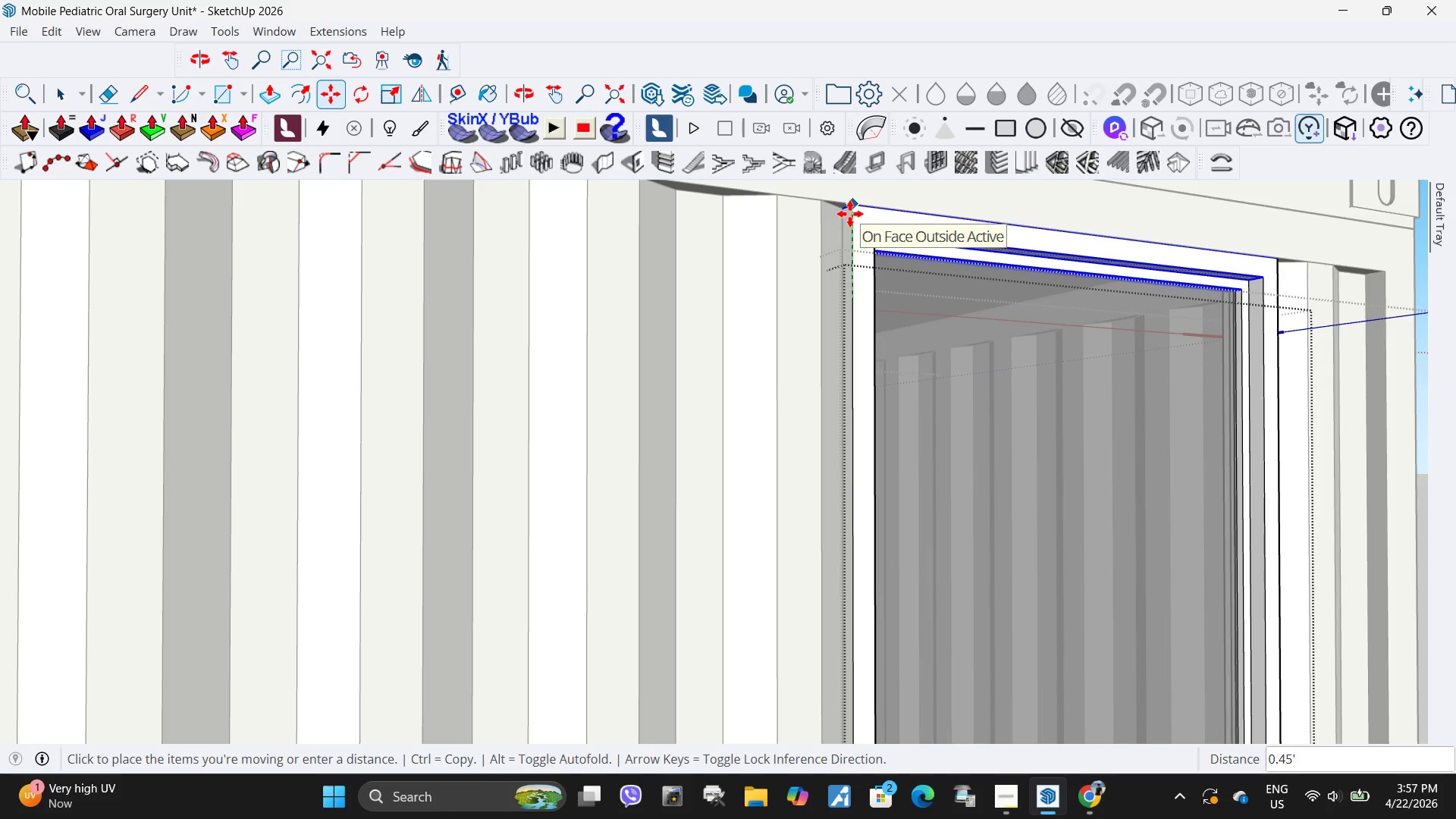 
scroll: coordinate [855, 202], scroll_direction: up, amount: 4.0
 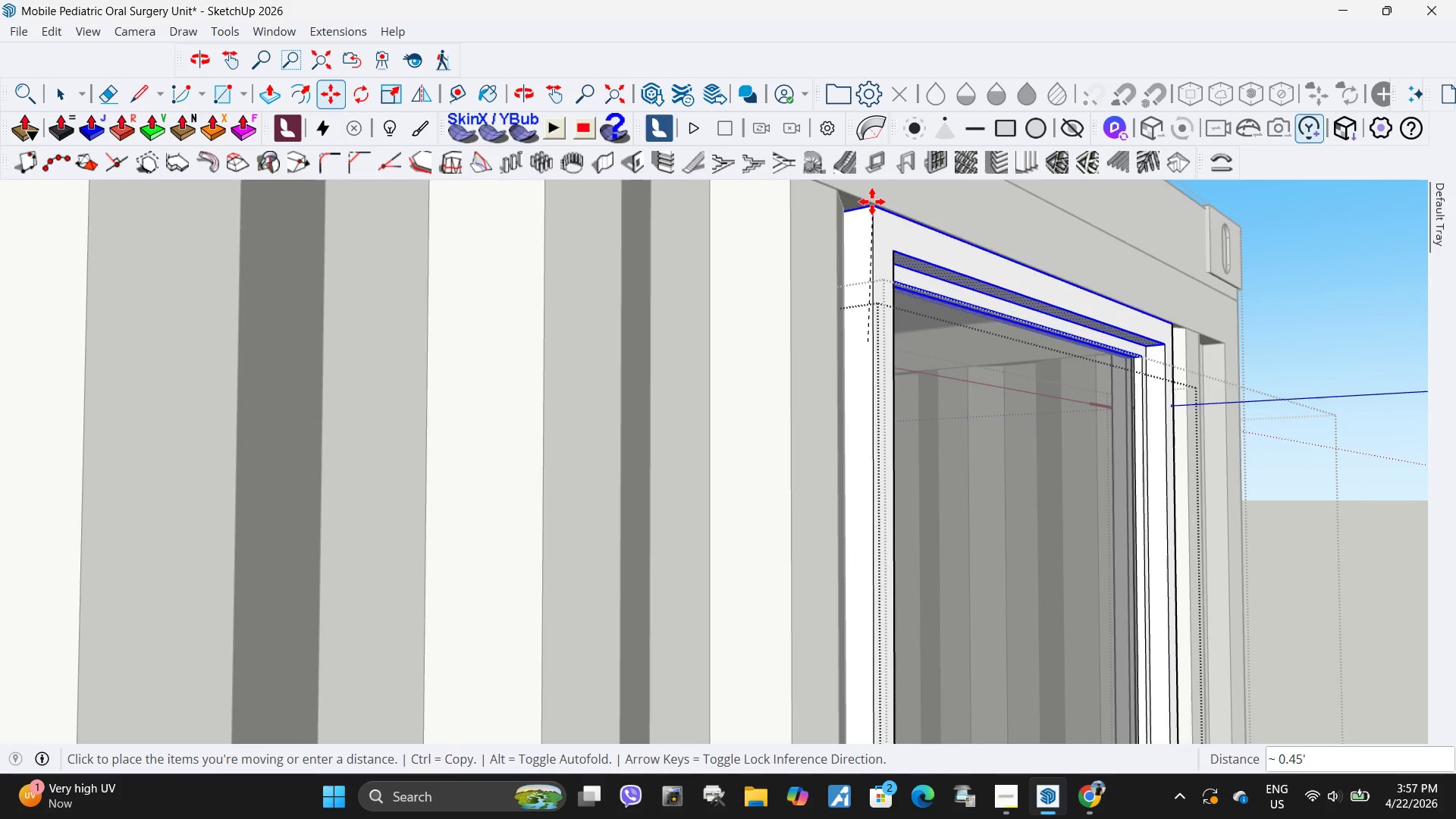 
left_click([866, 206])
 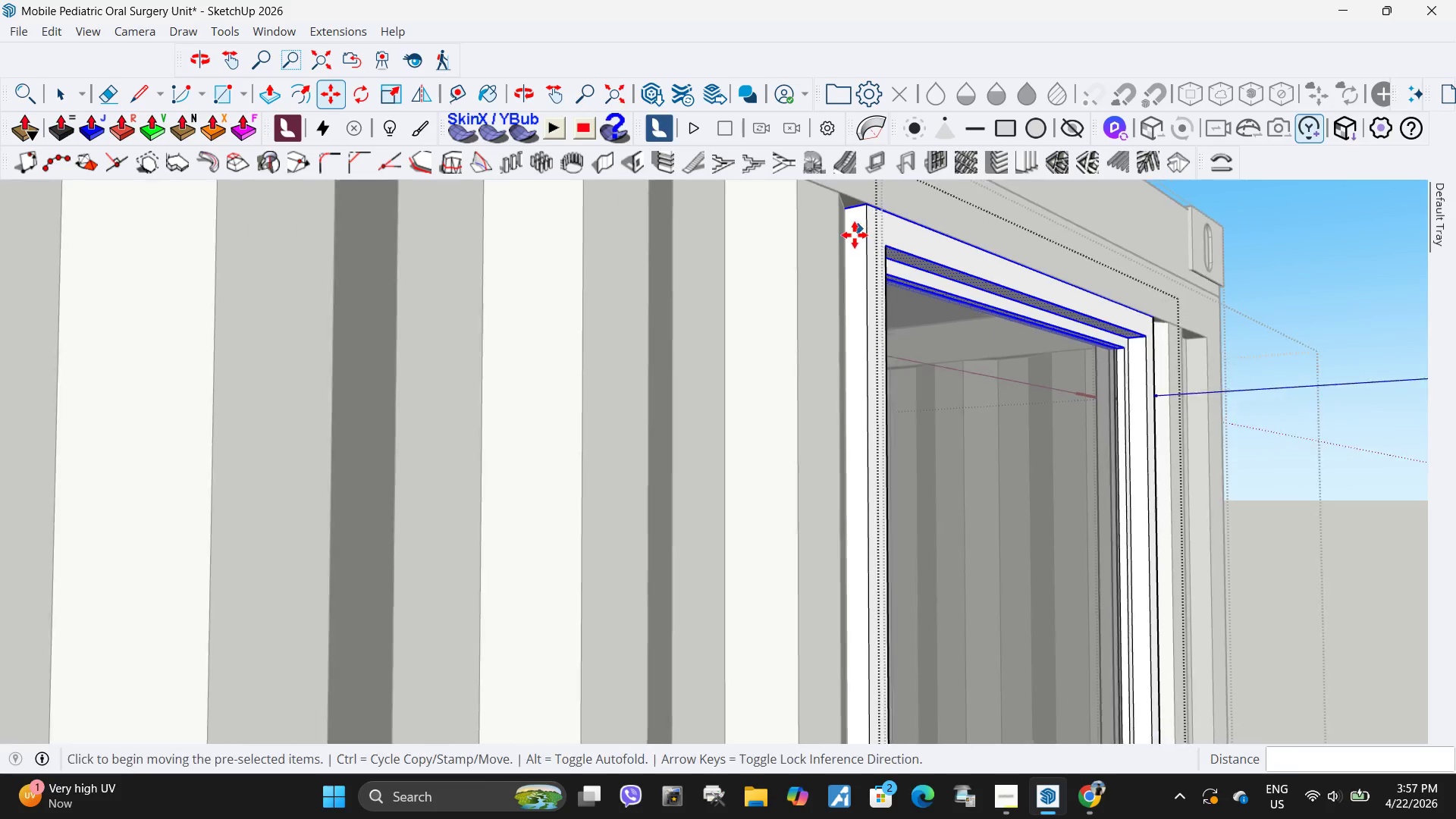 
scroll: coordinate [855, 235], scroll_direction: down, amount: 5.0
 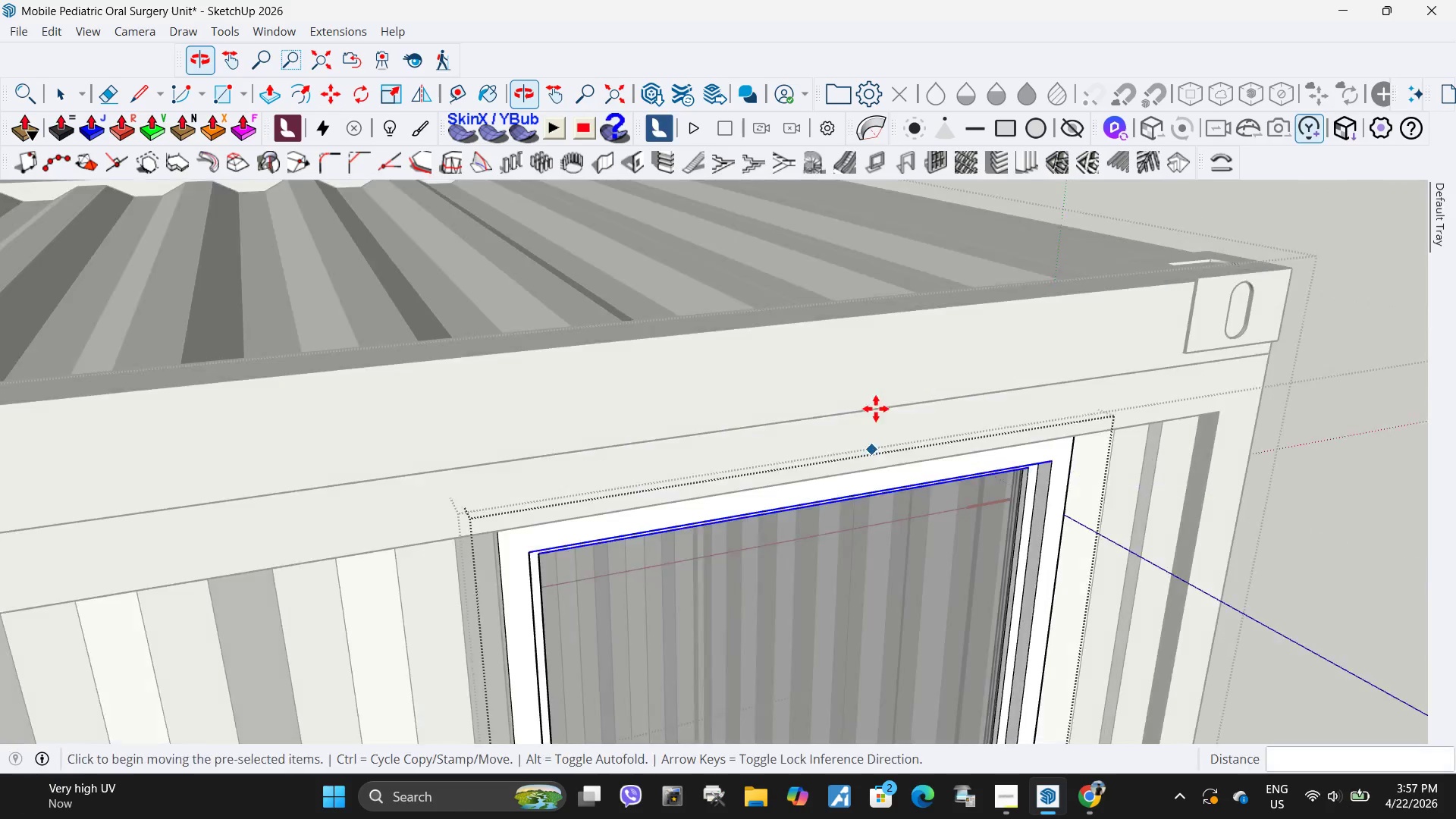 
key(Space)
 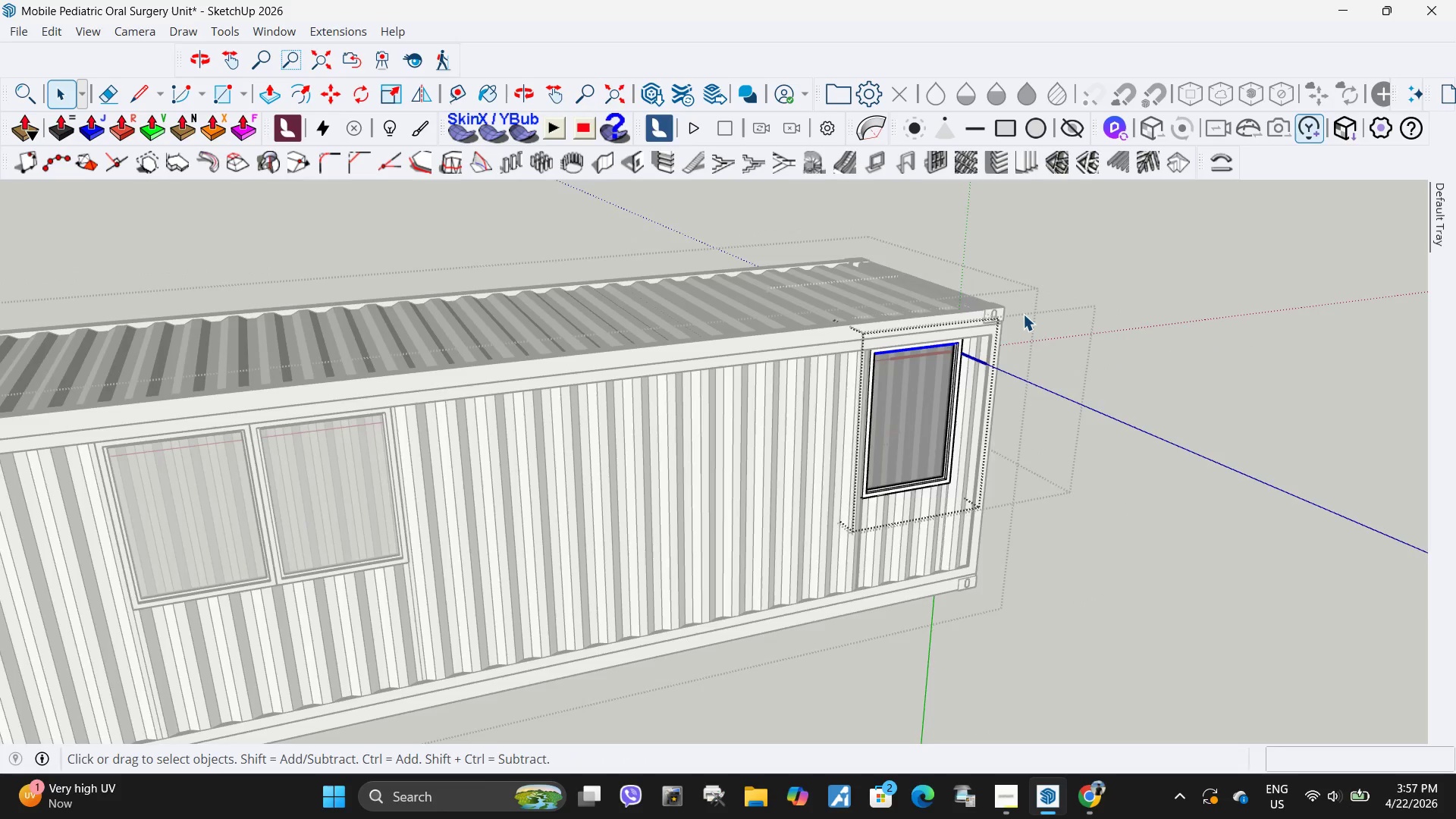 
key(Escape)
 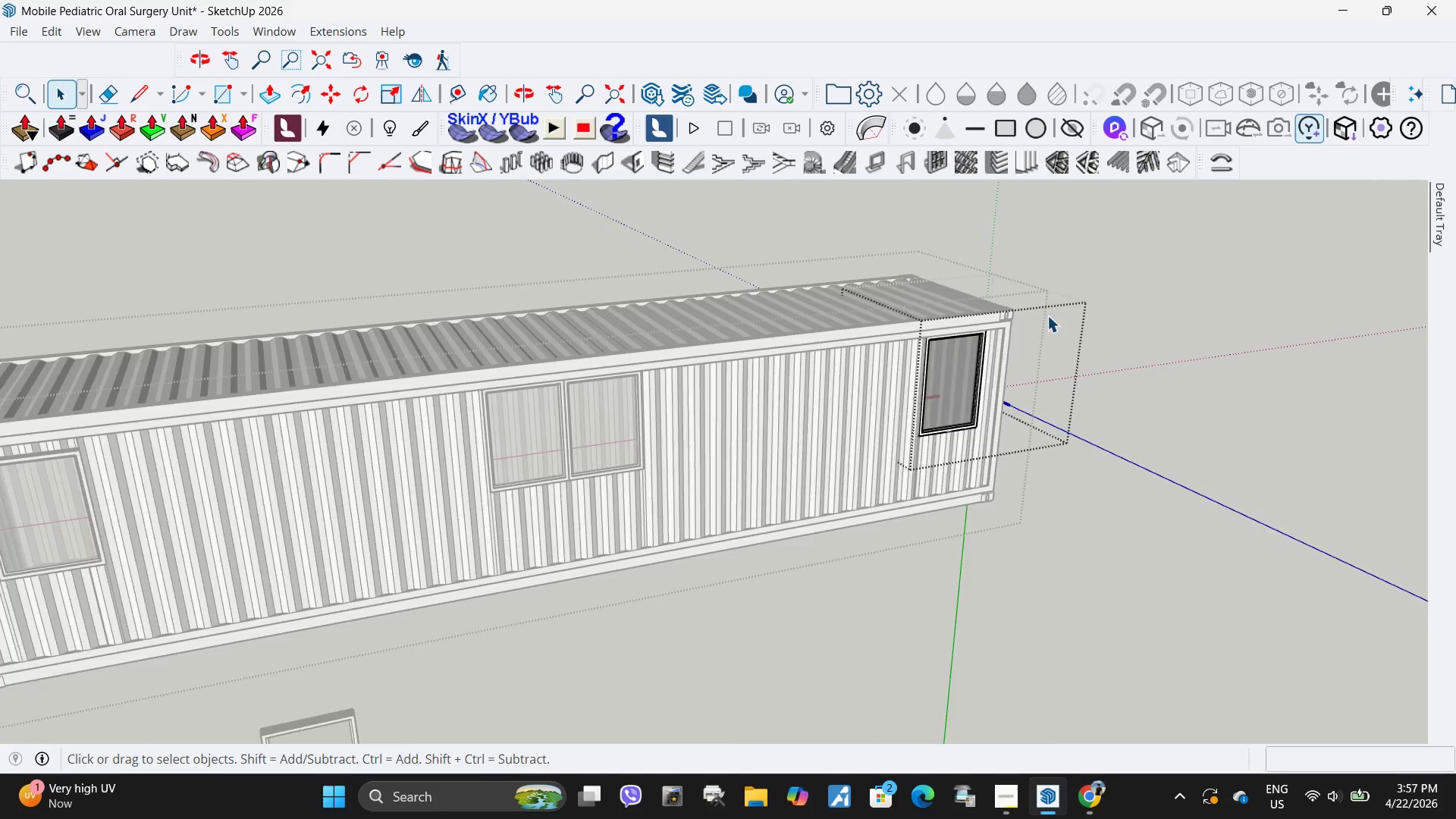 
key(Escape)
 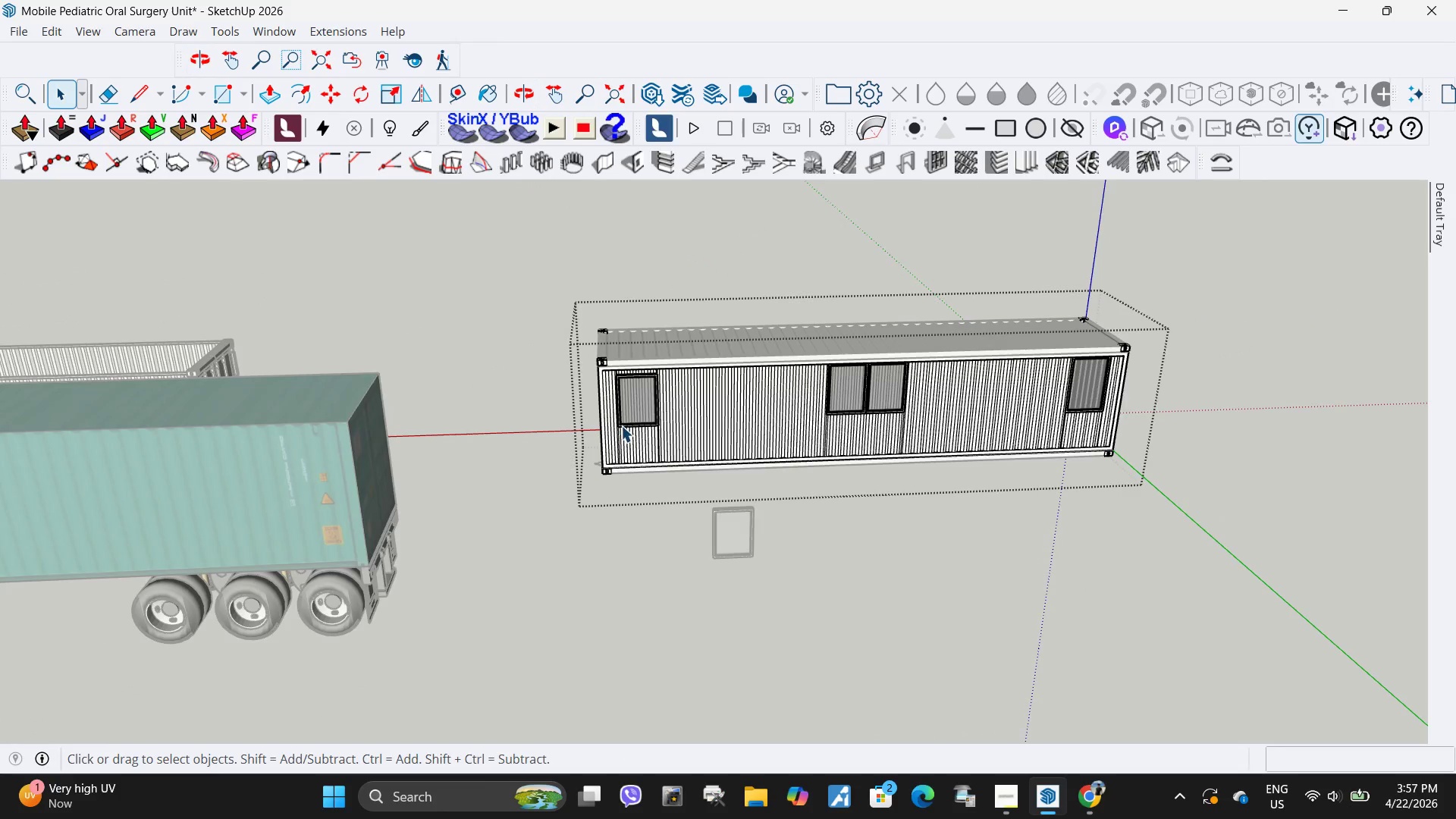 
scroll: coordinate [1047, 342], scroll_direction: down, amount: 37.0
 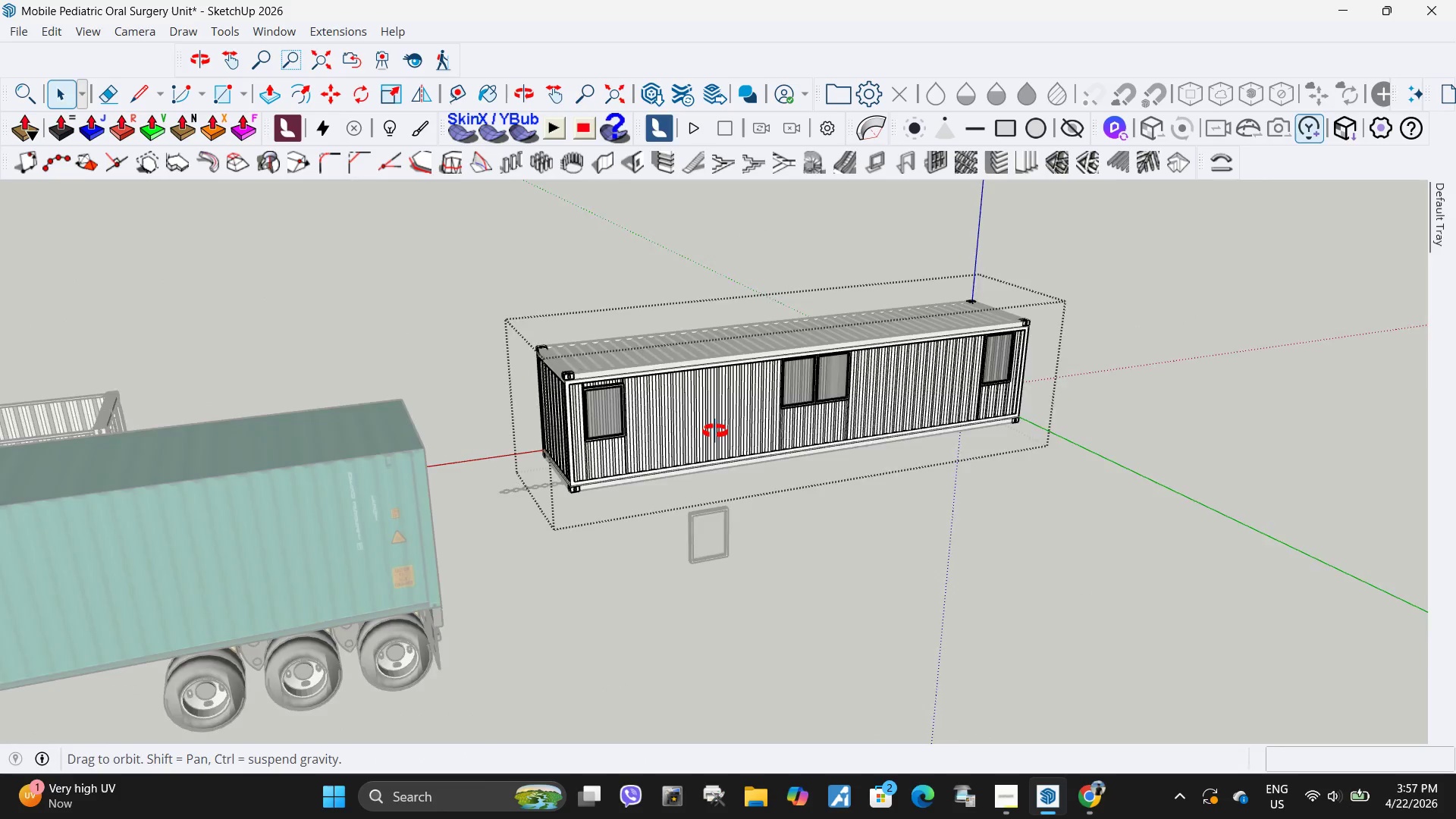 
left_click([655, 400])
 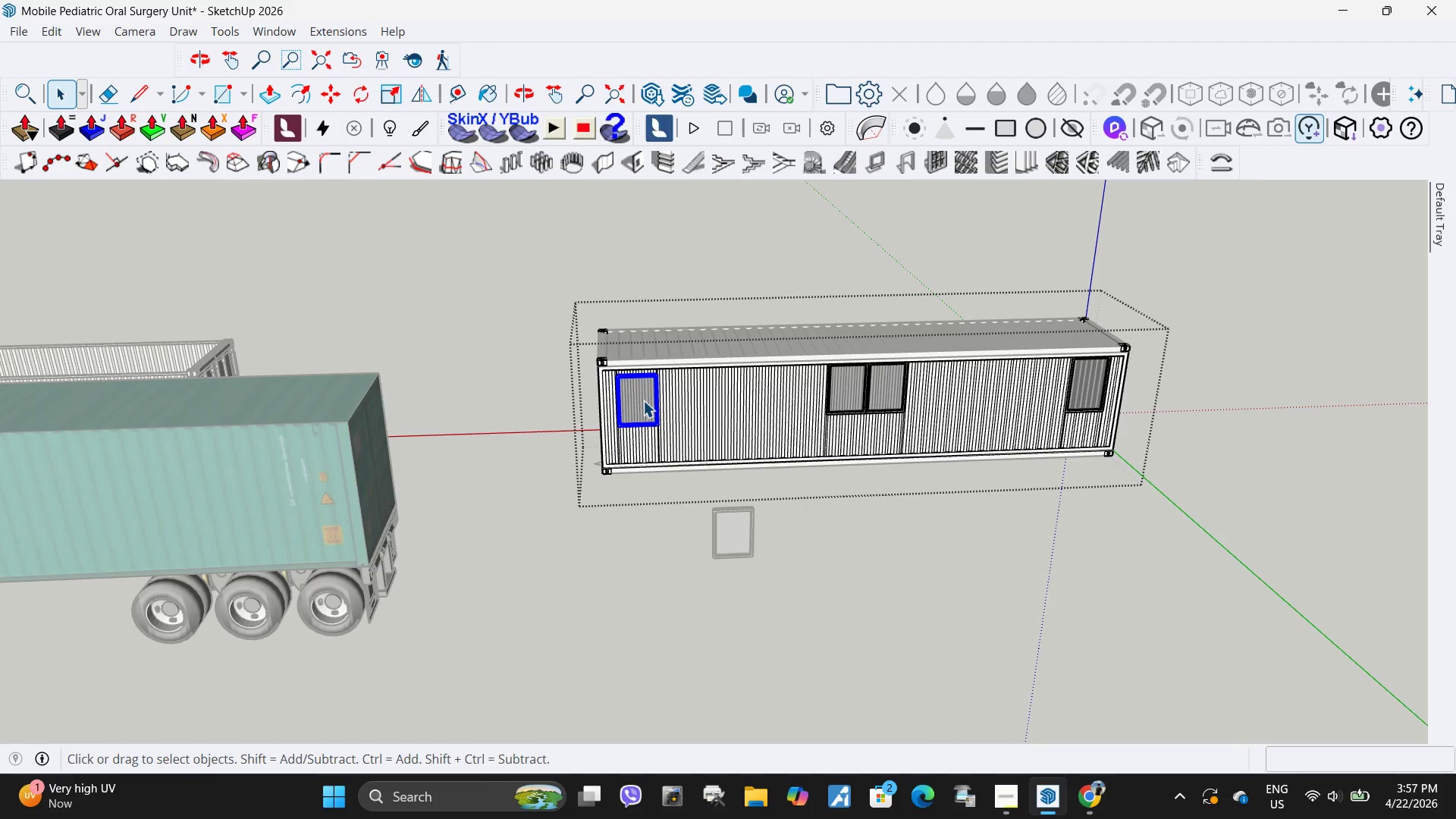 
right_click([643, 400])
 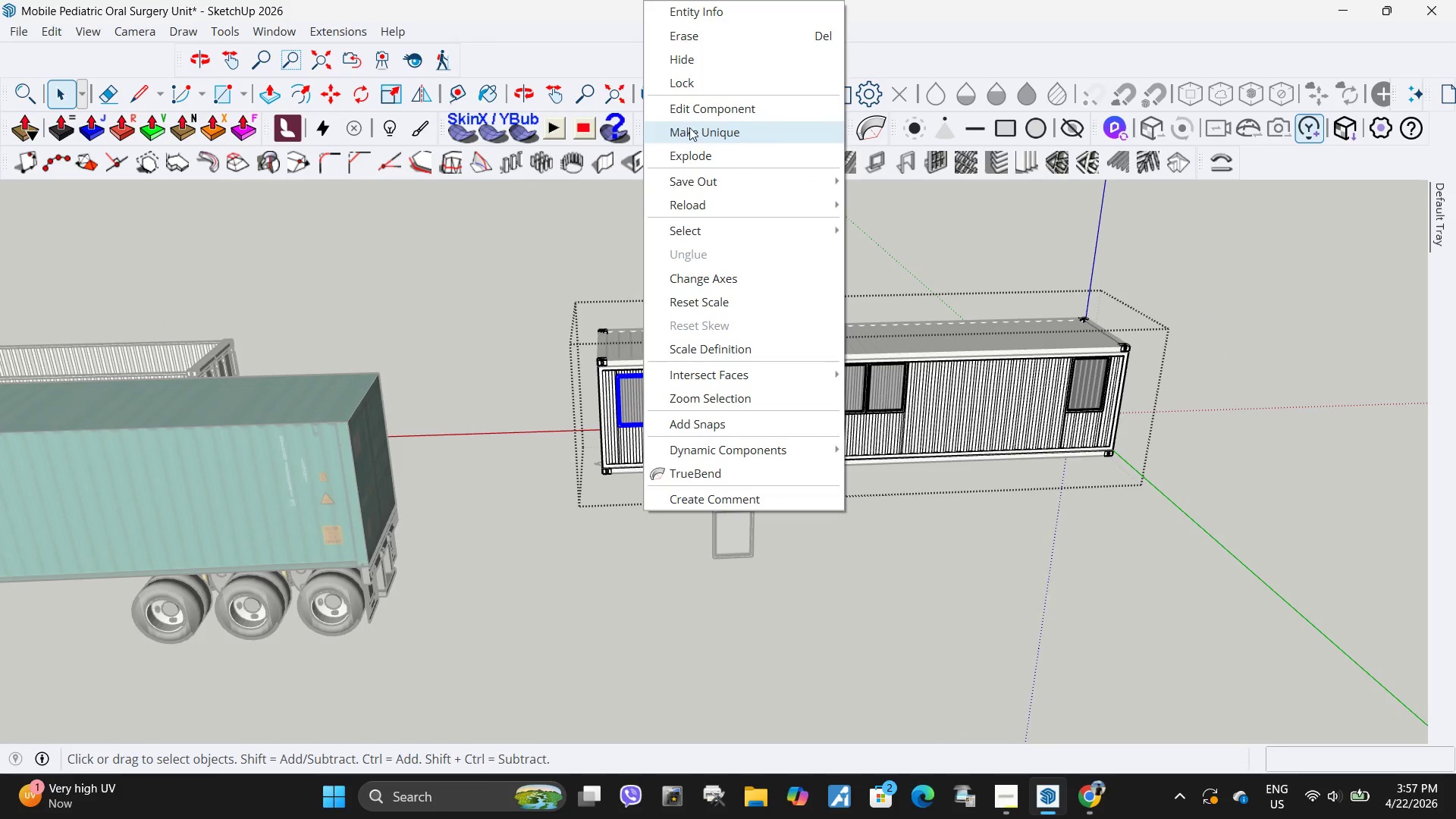 
left_click([689, 127])
 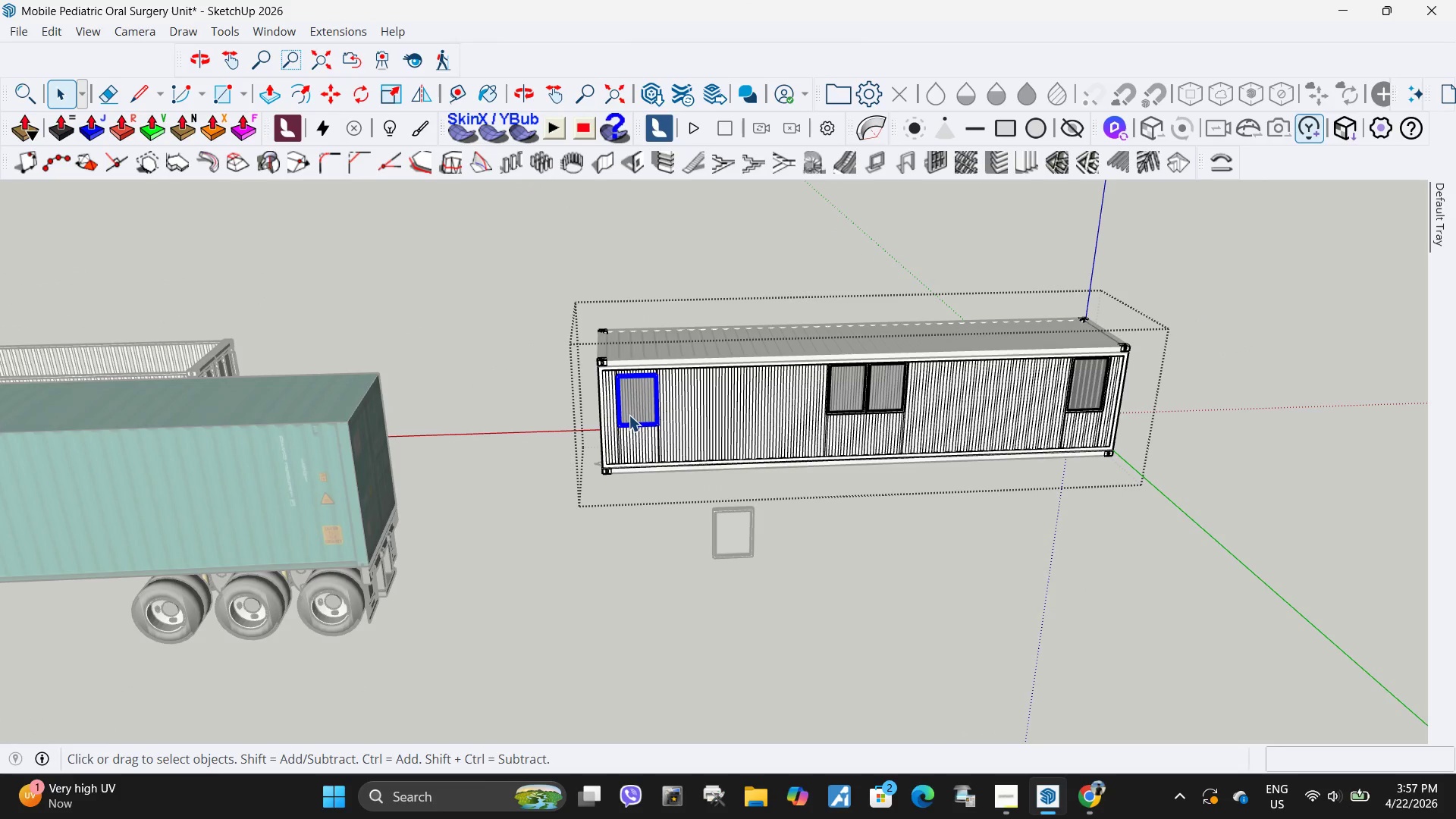 
double_click([629, 415])
 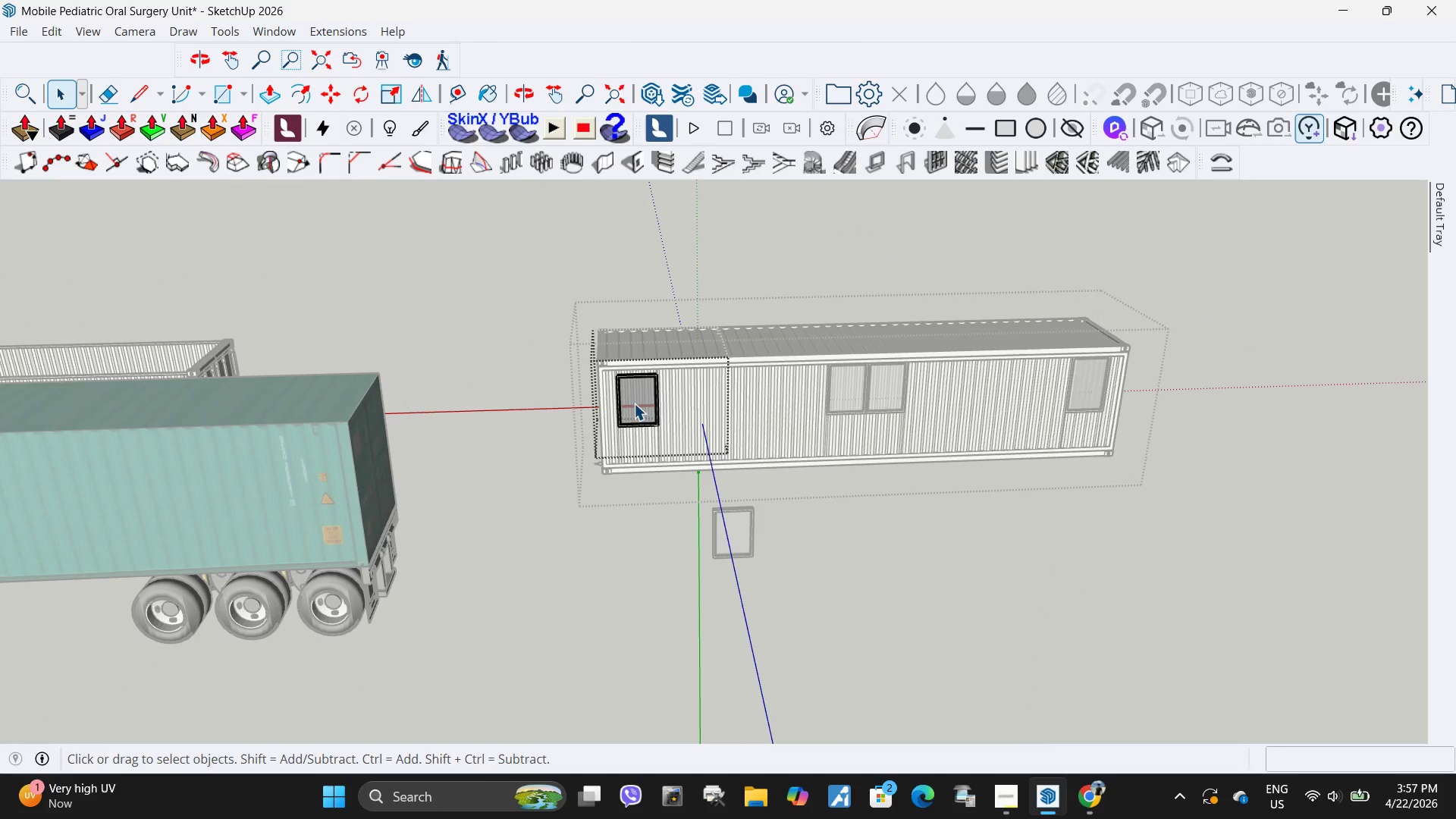 
triple_click([634, 403])
 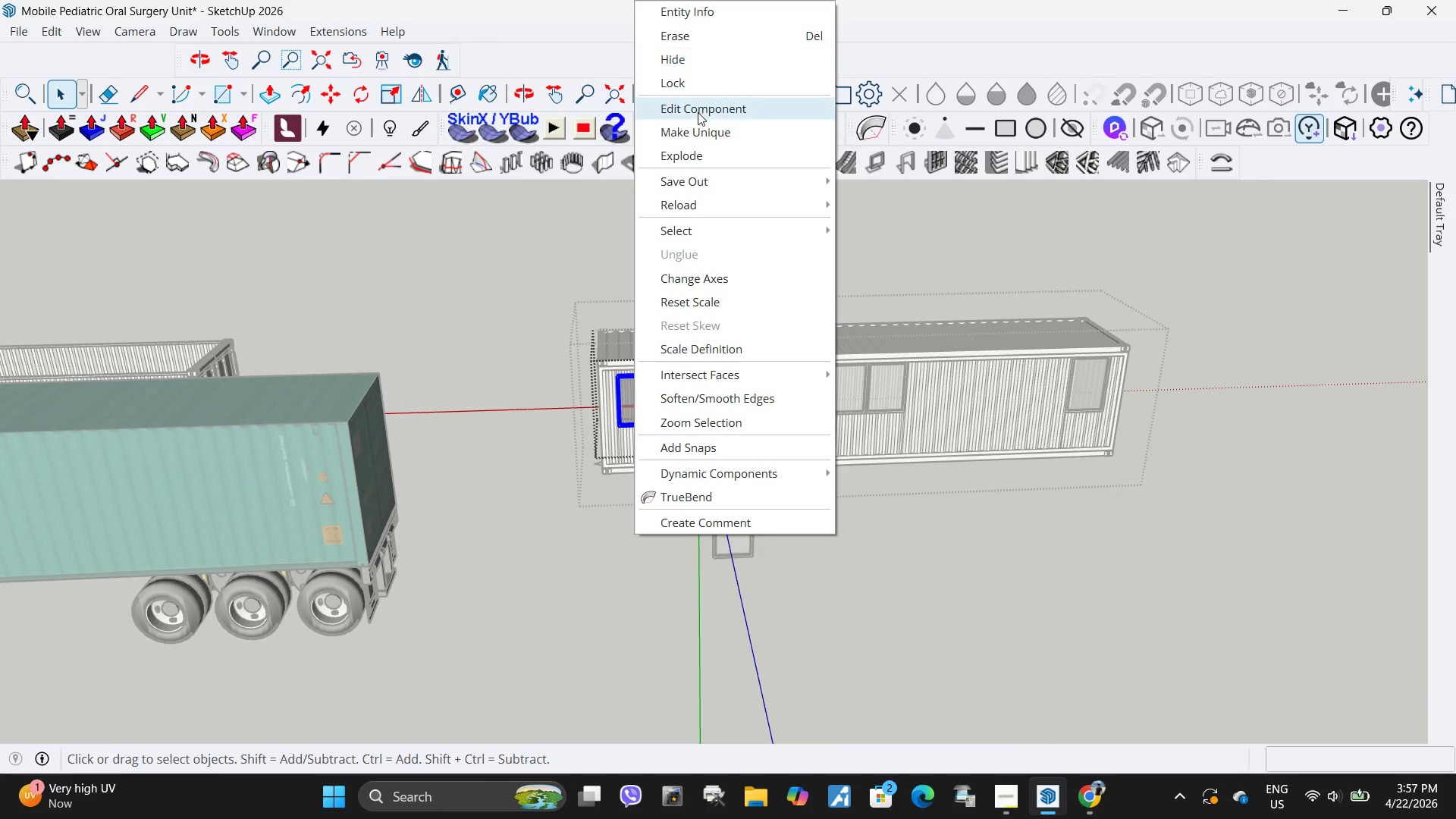 
left_click([699, 141])
 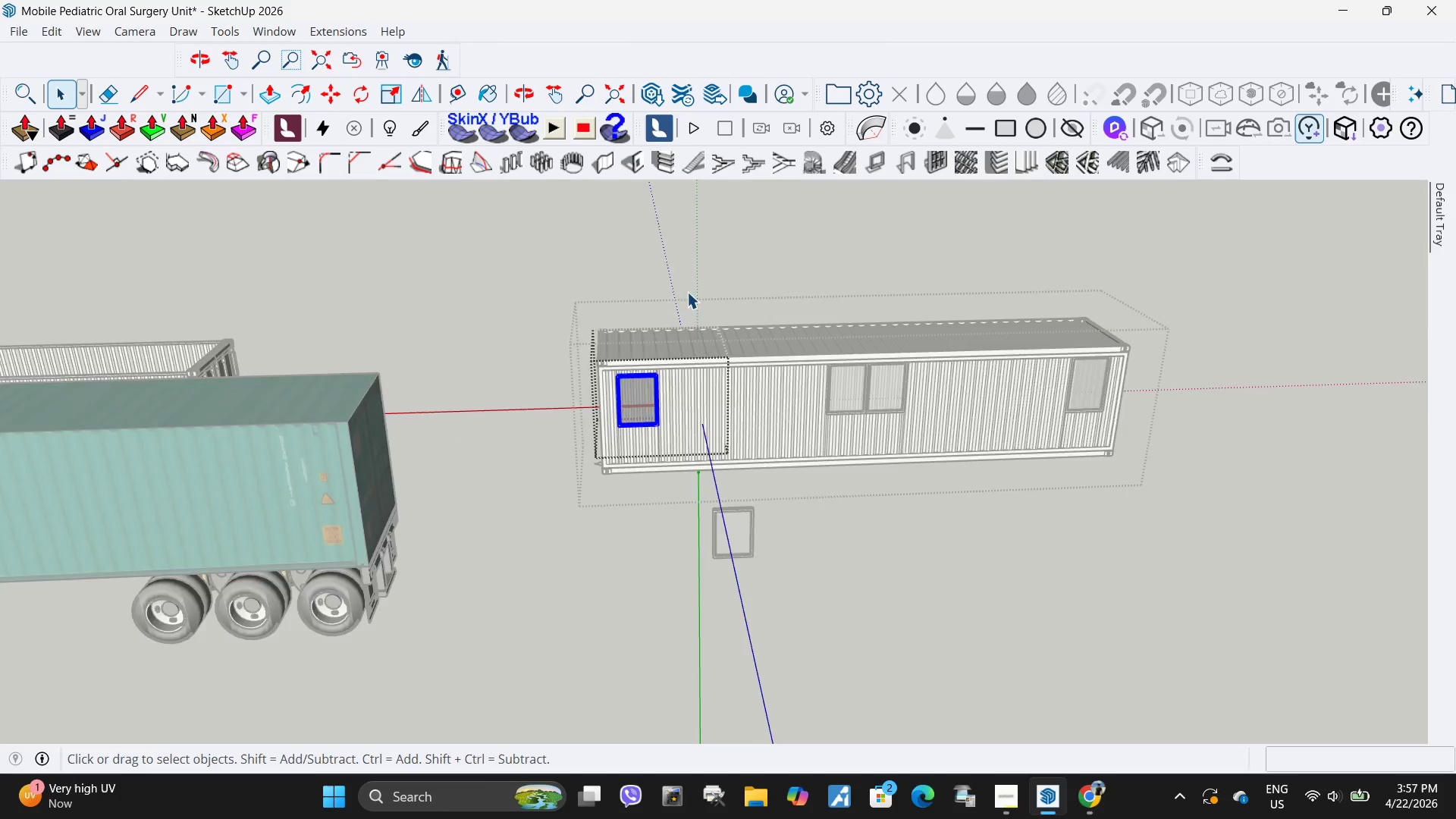 
left_click([588, 458])
 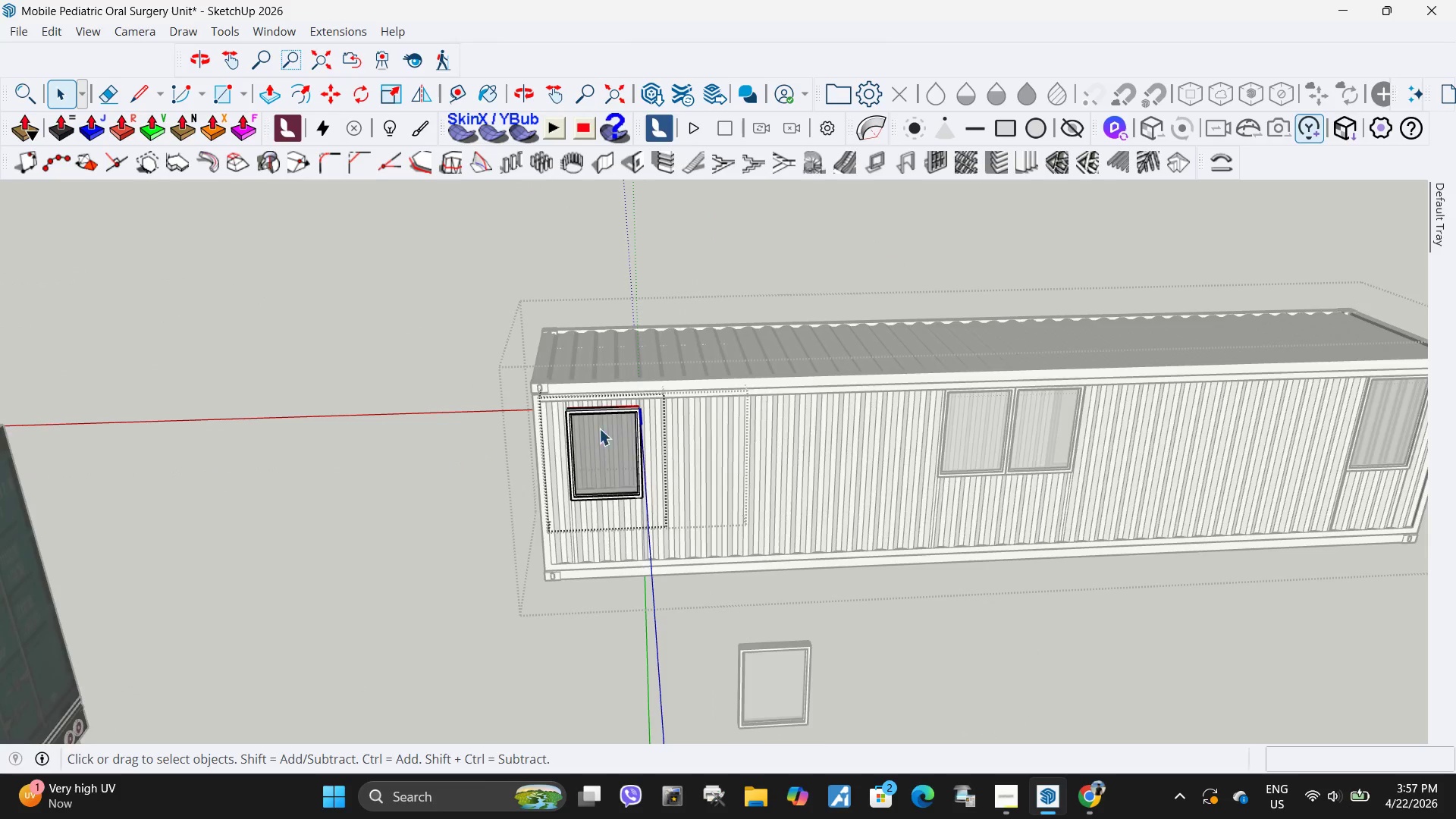 
scroll: coordinate [677, 347], scroll_direction: up, amount: 6.0
 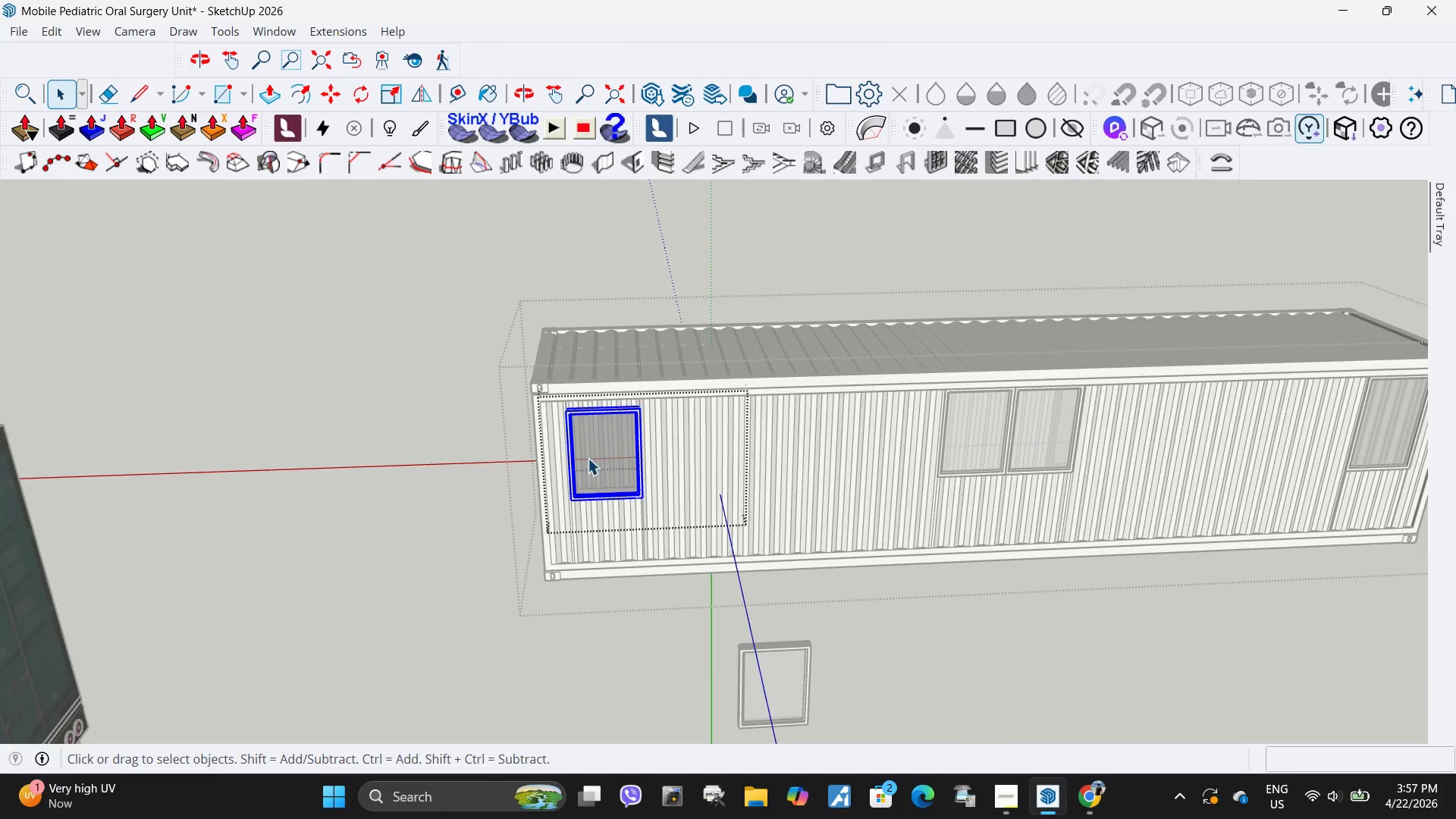 
left_click_drag(start_coordinate=[506, 372], to_coordinate=[741, 423])
 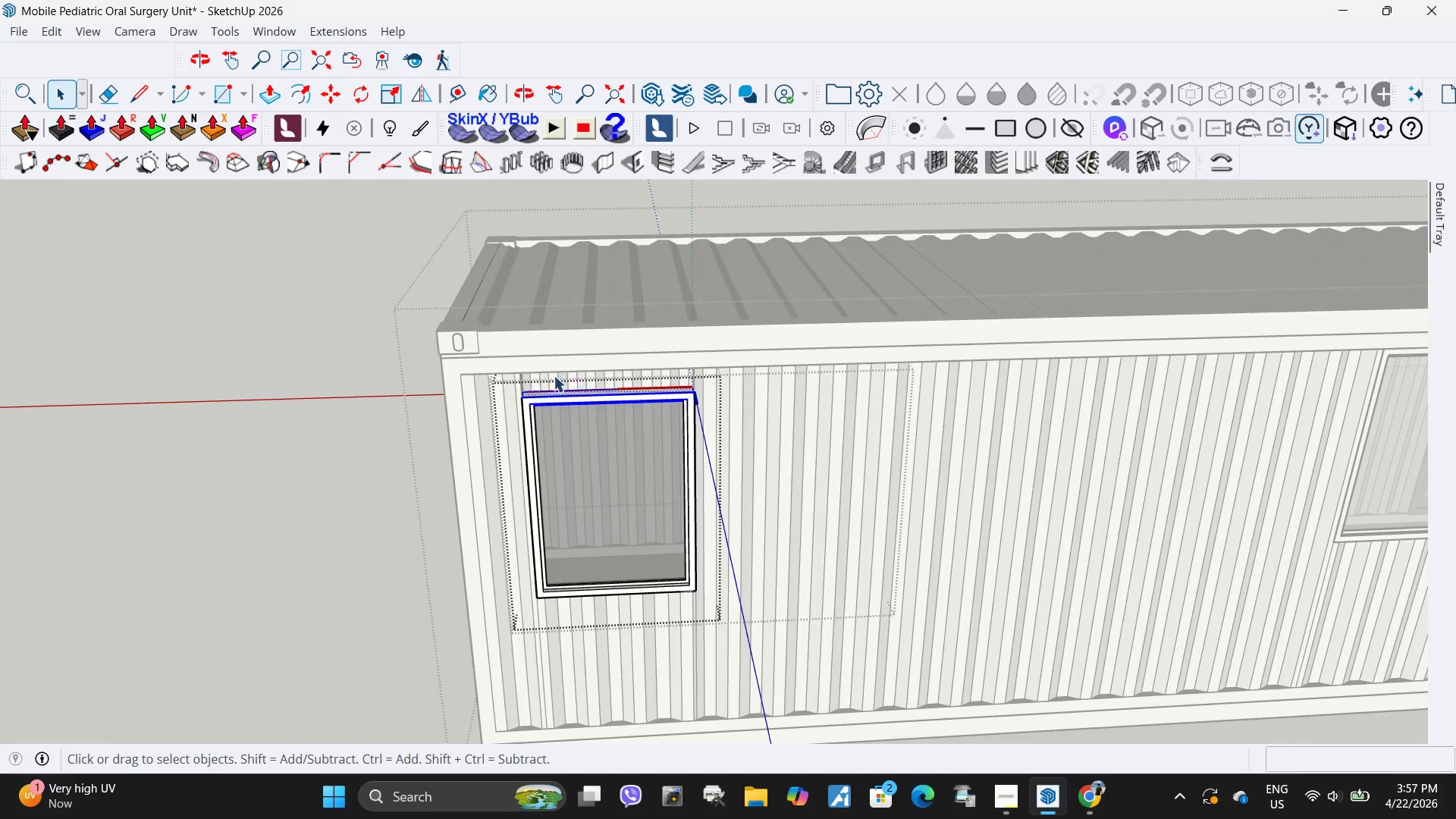 
scroll: coordinate [526, 392], scroll_direction: up, amount: 17.0
 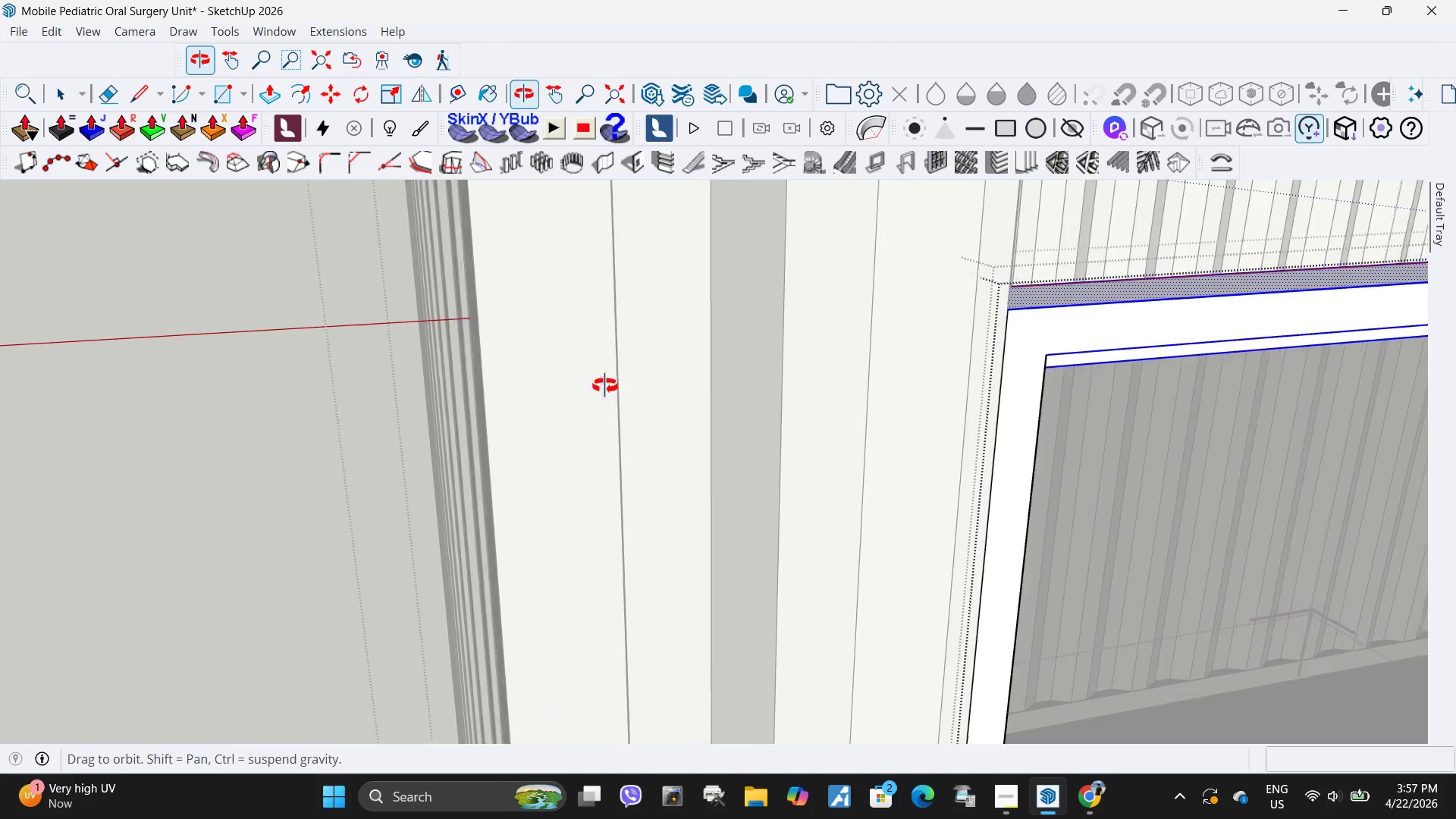 
scroll: coordinate [543, 428], scroll_direction: down, amount: 15.0
 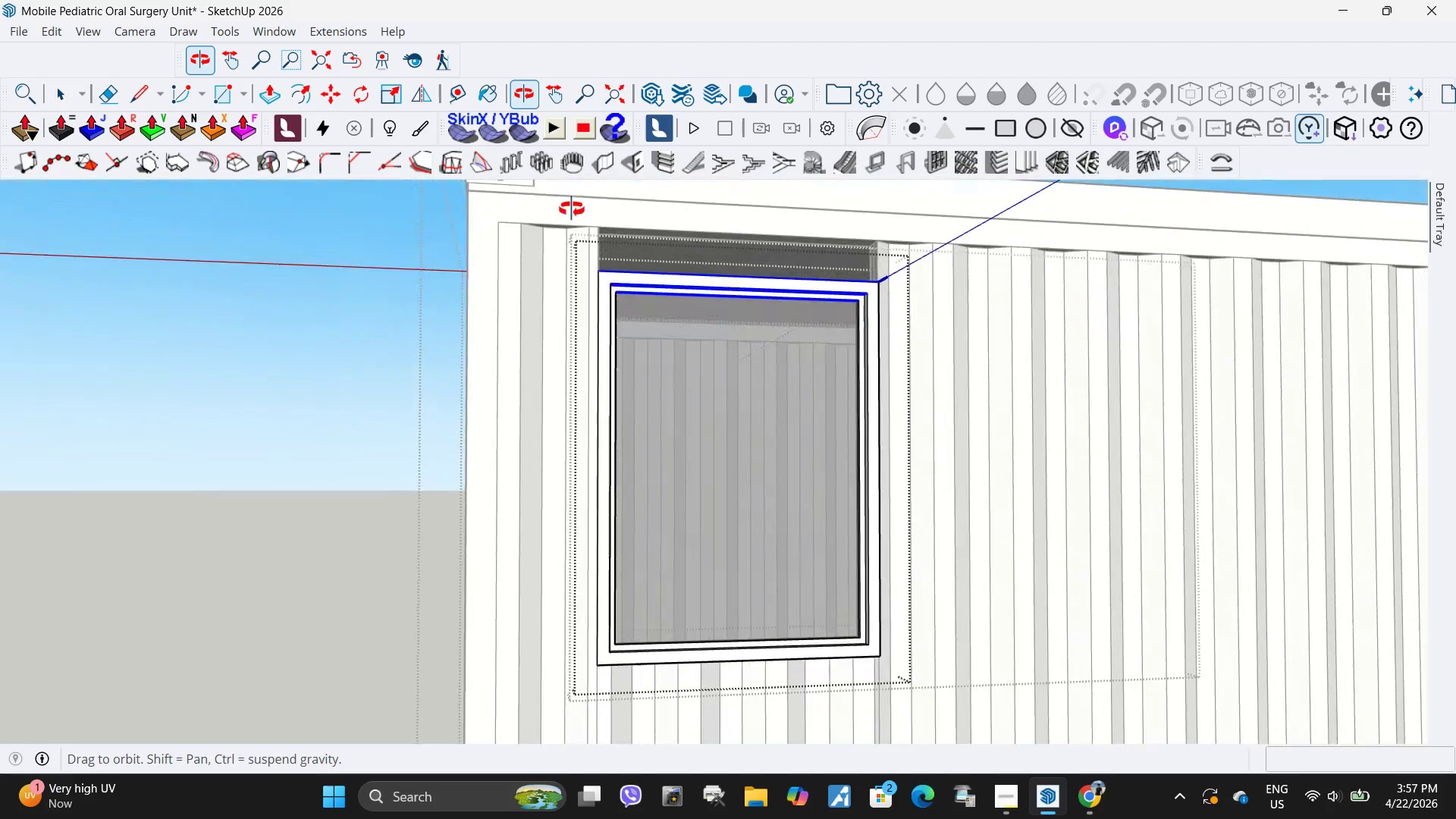 
scroll: coordinate [675, 469], scroll_direction: up, amount: 13.0
 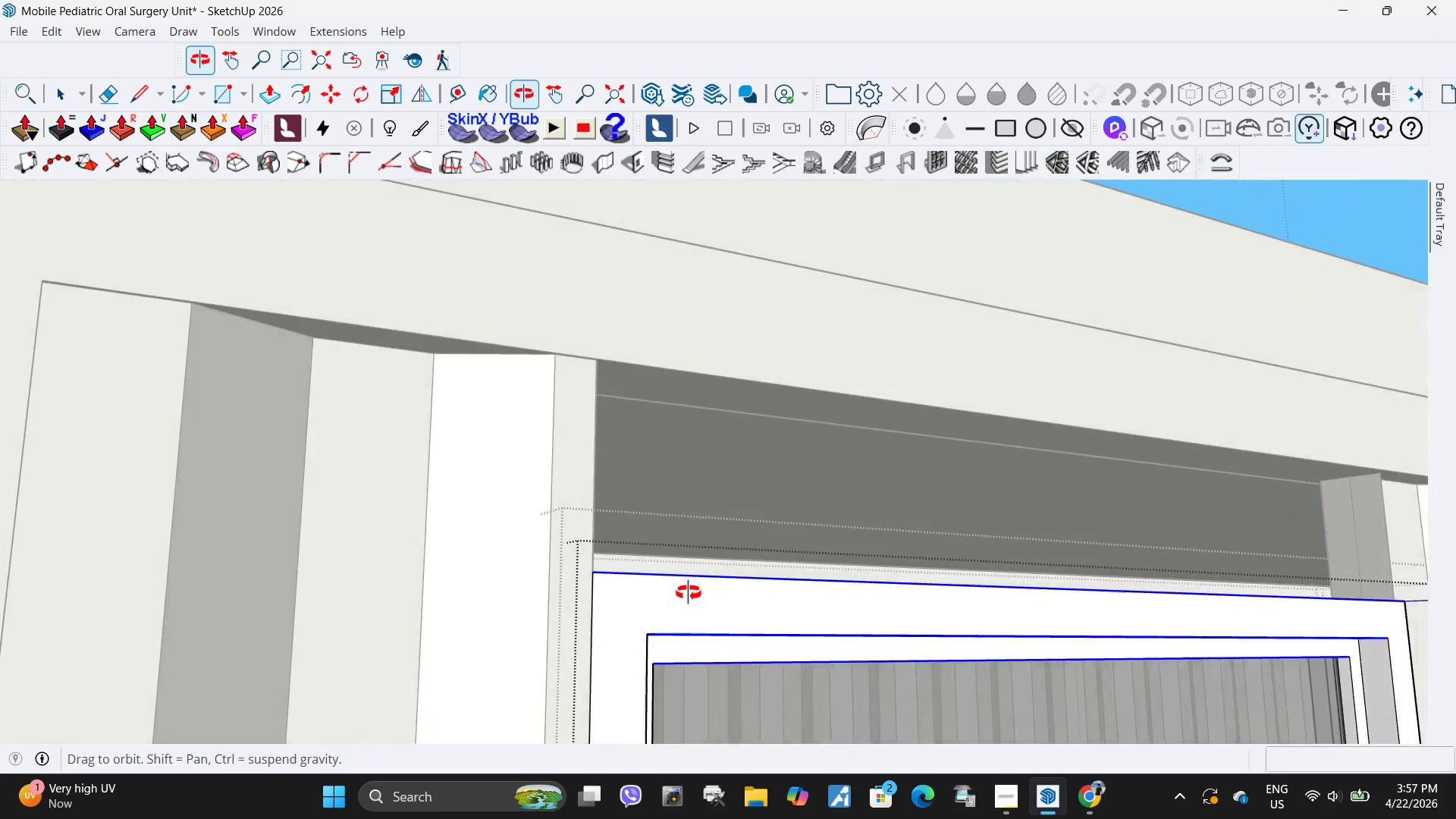 
key(M)
 